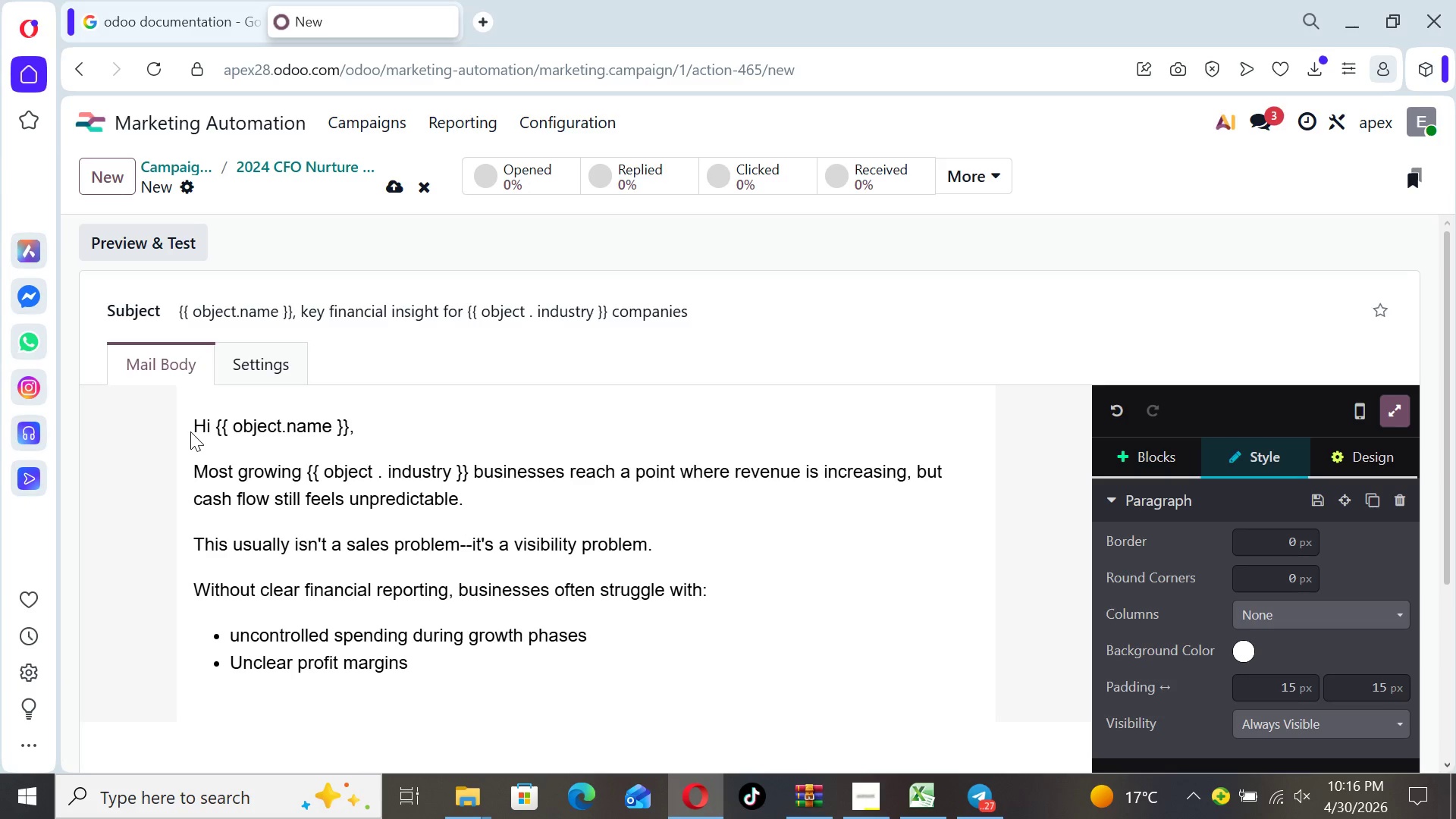 
type(by product or service)
 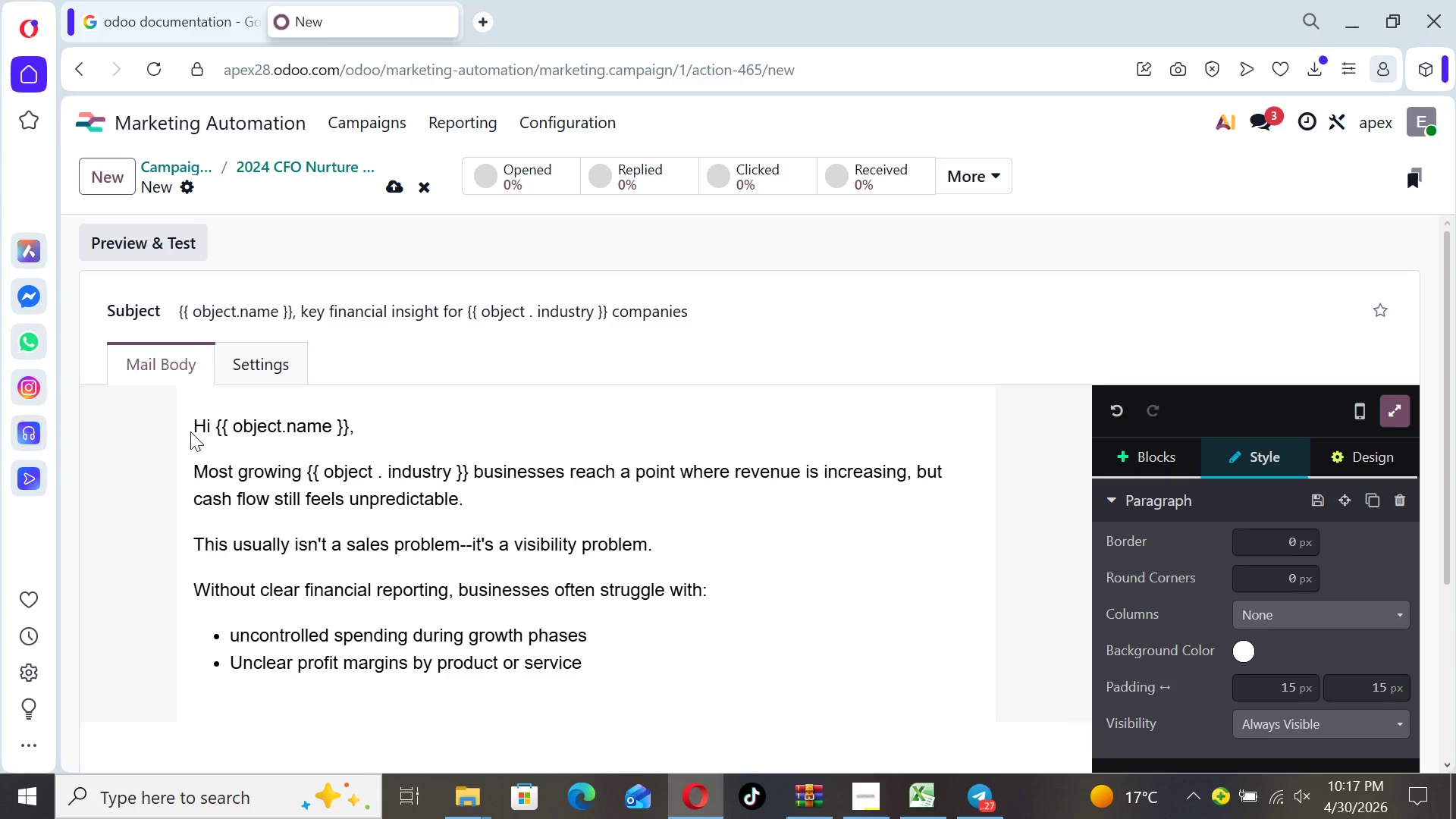 
key(Enter)
 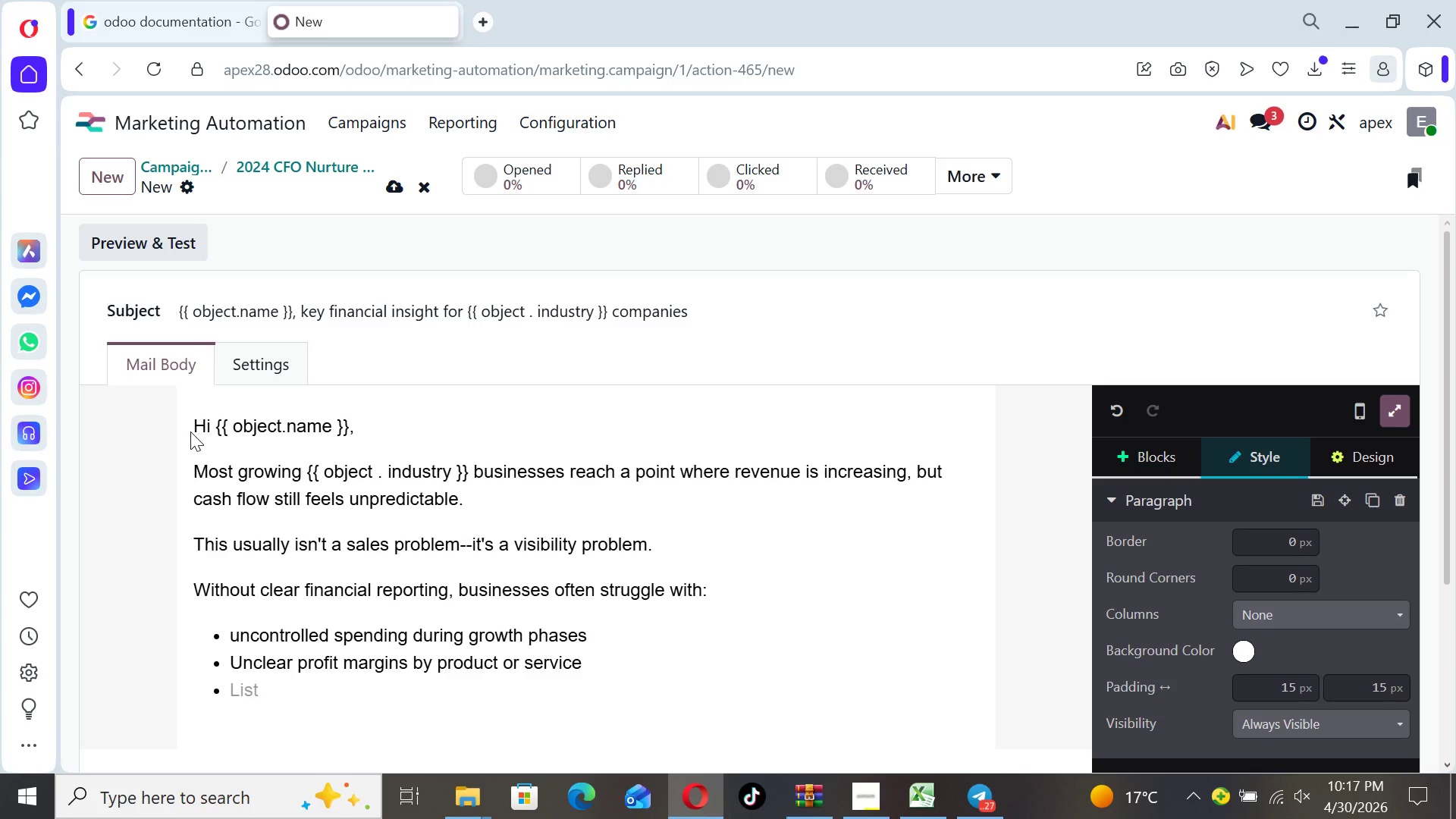 
type(ca)
key(Backspace)
key(Backspace)
type(Cash flow gaps)
 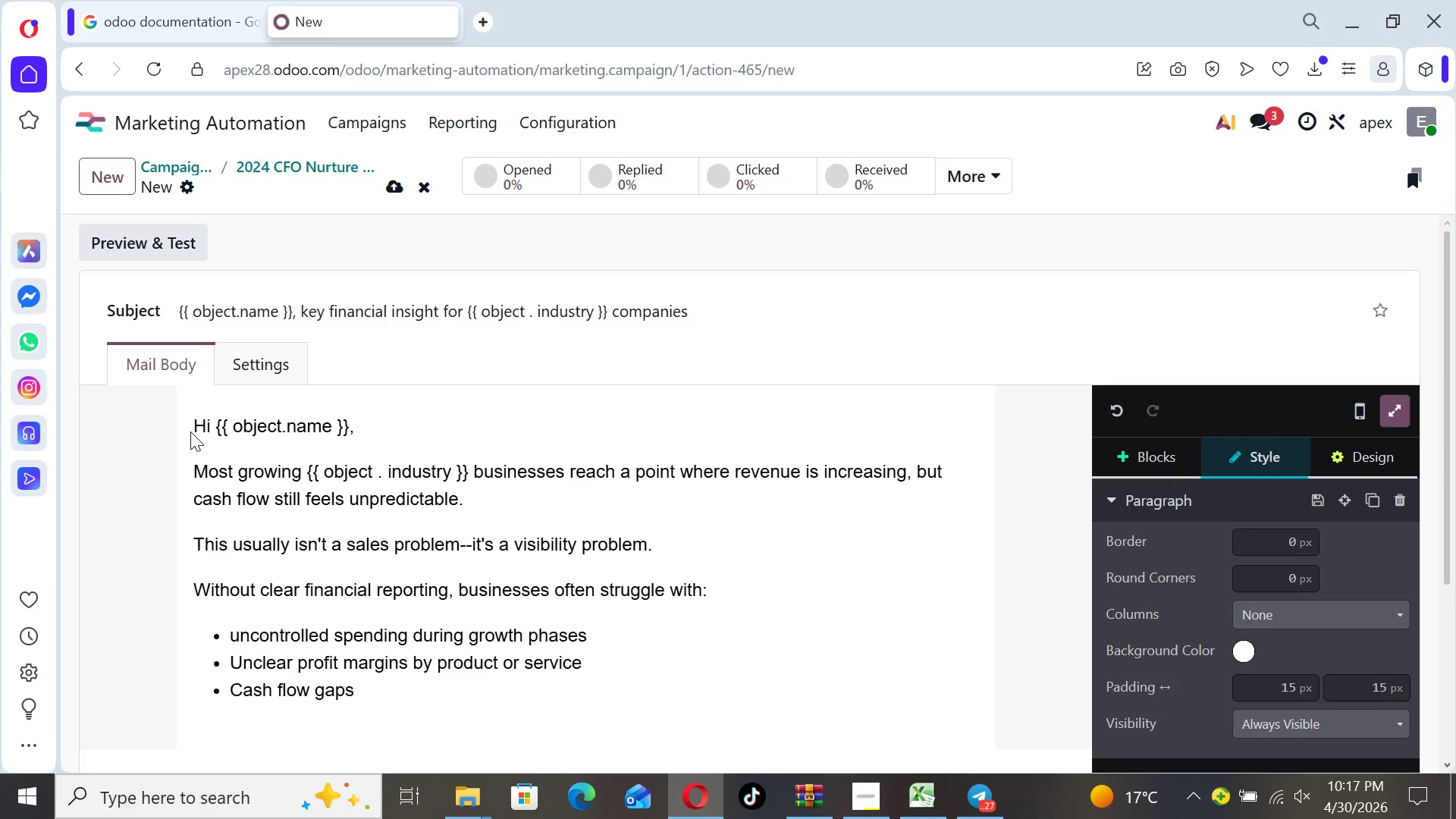 
wait(10.78)
 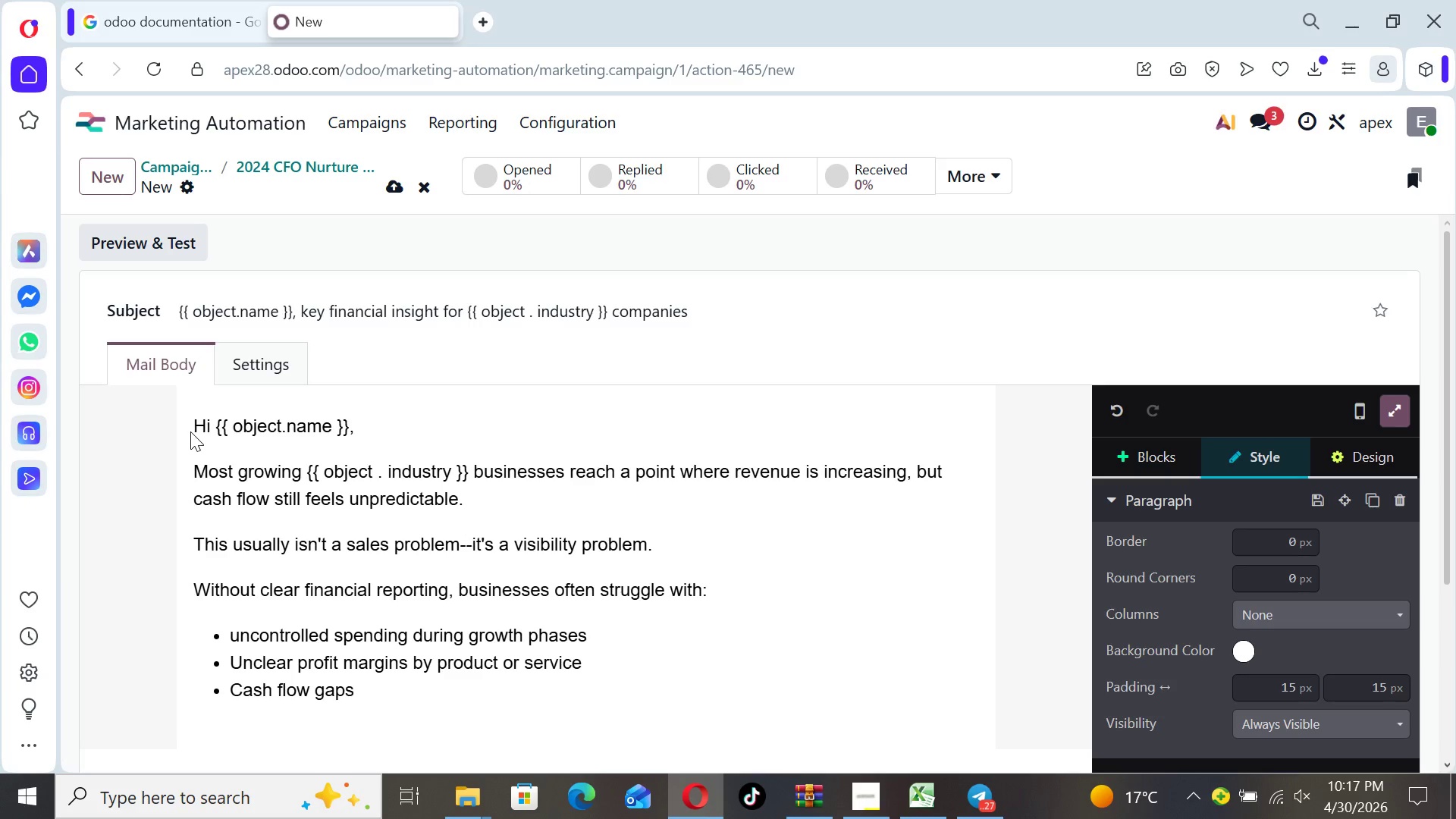 
type( despite strong revenue)
 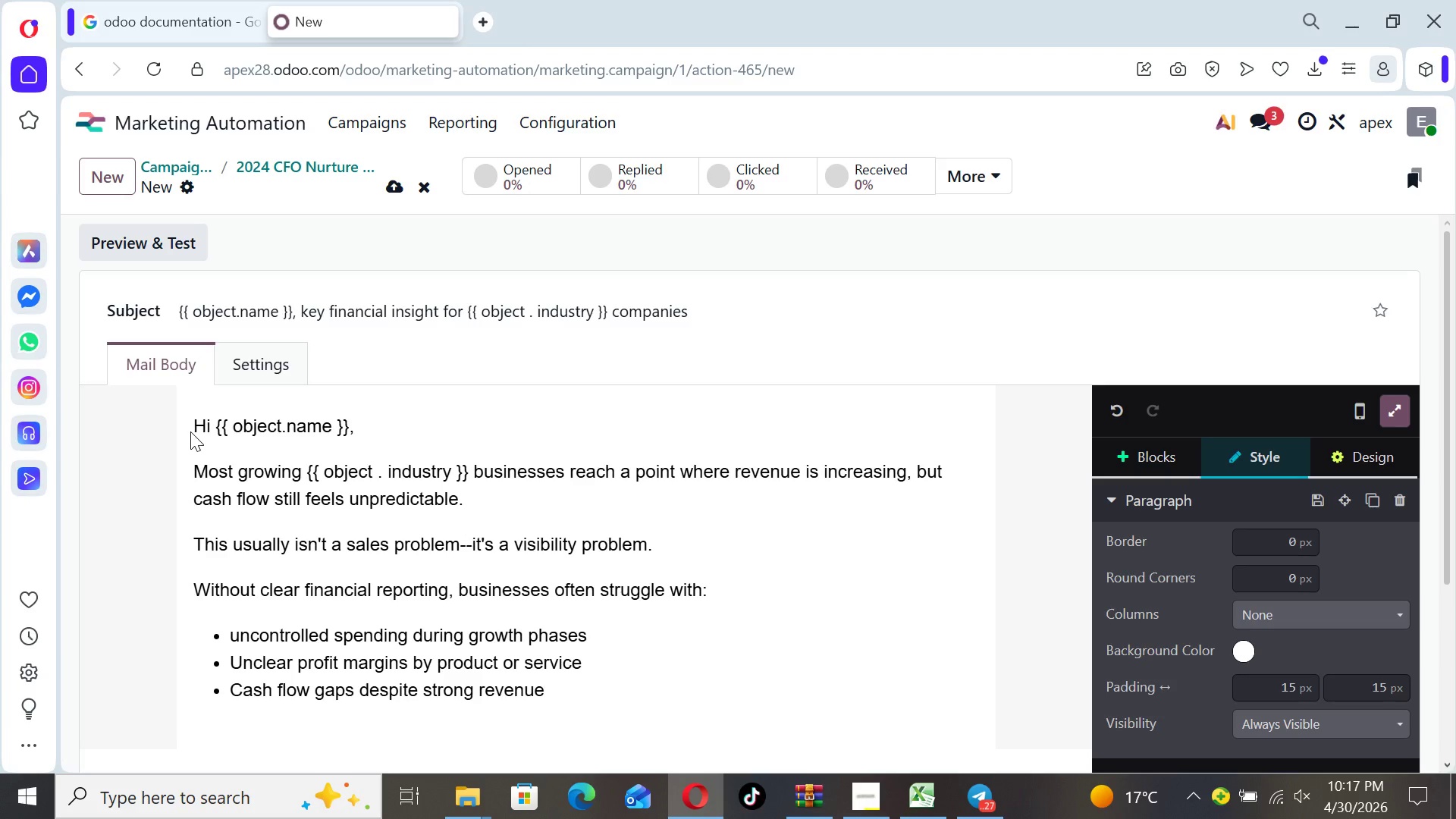 
key(Enter)
 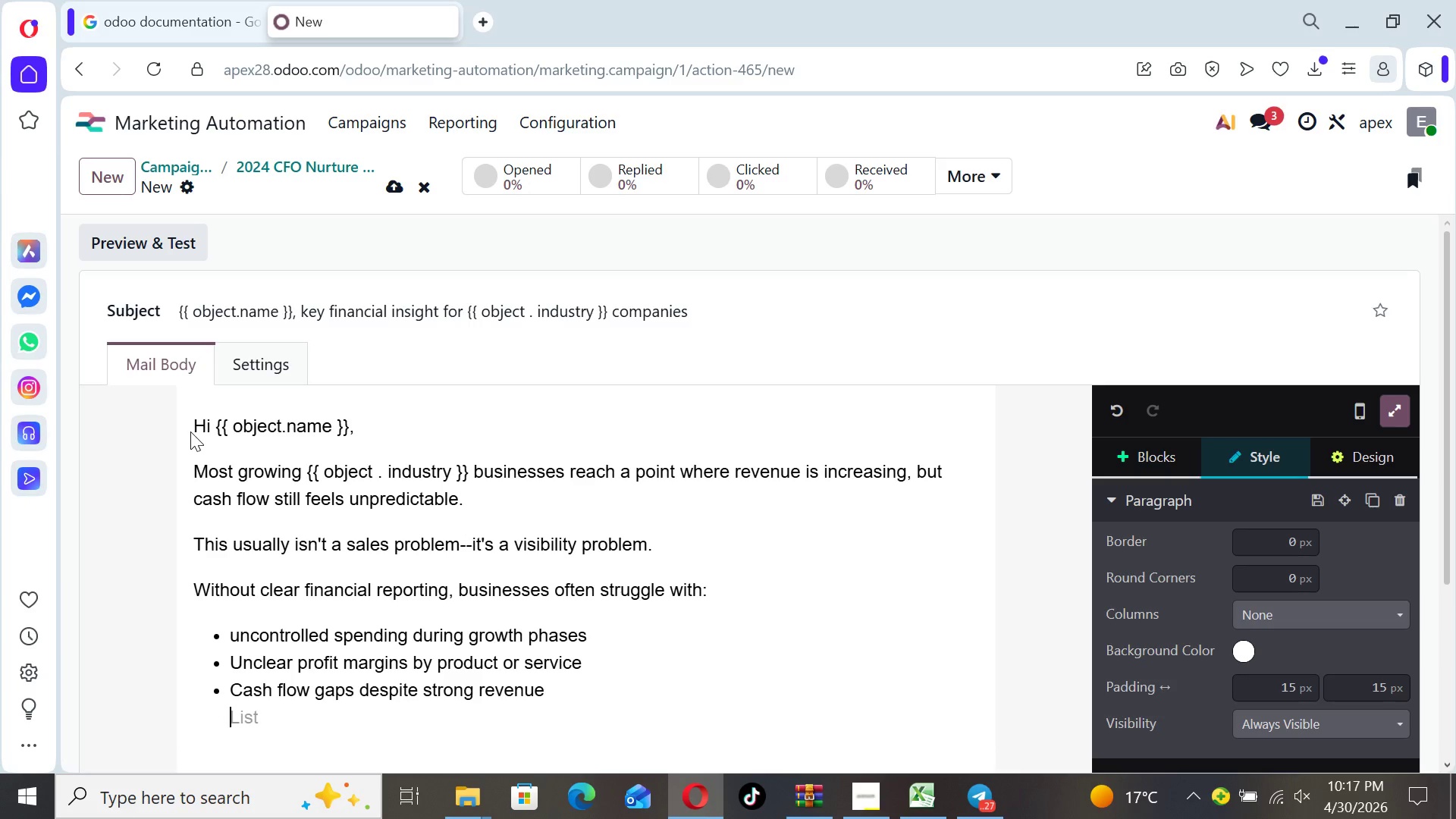 
key(Backspace)
key(Backspace)
type(At Apex Equity Partners, we )
 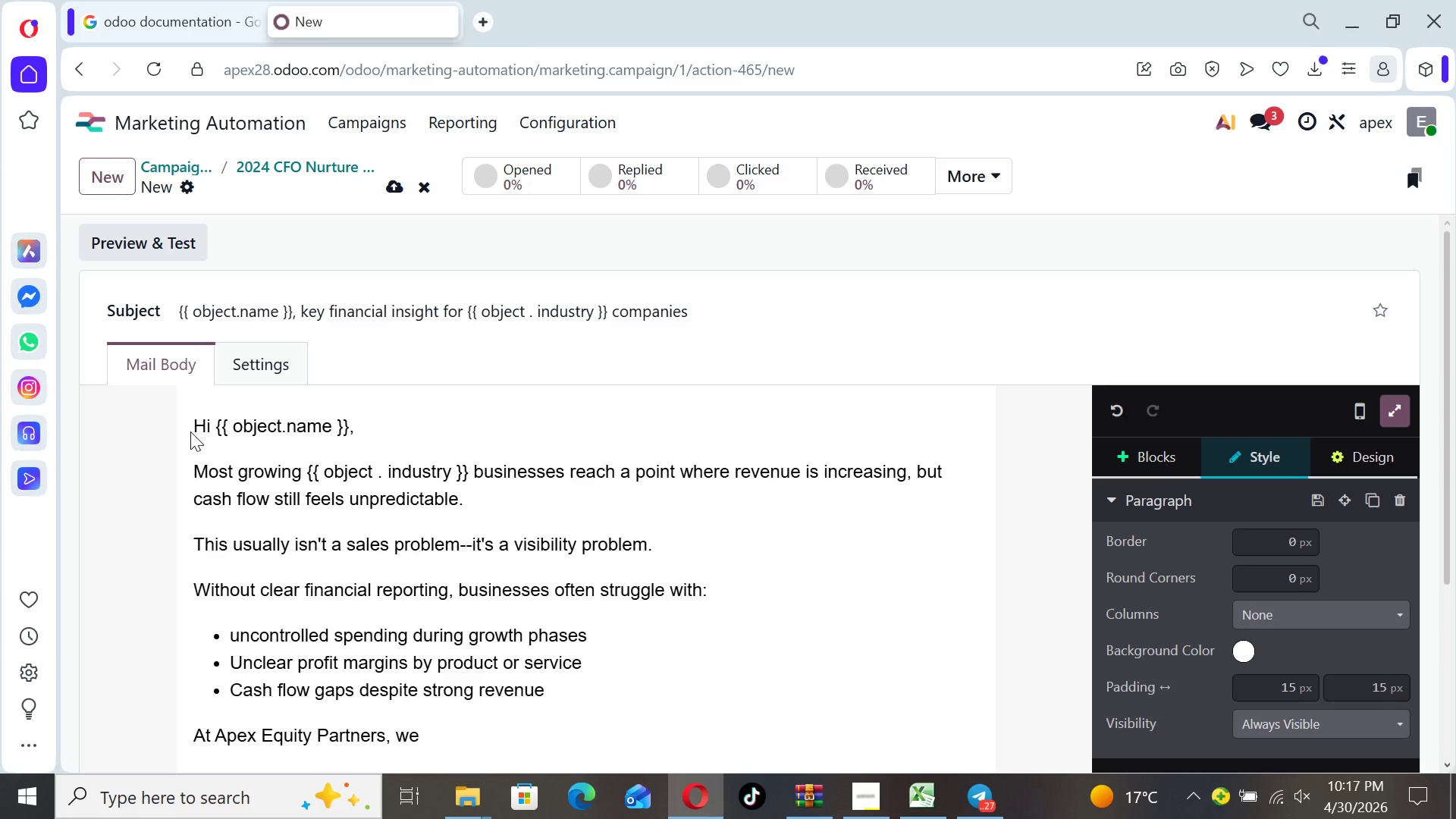 
type(help sca)
 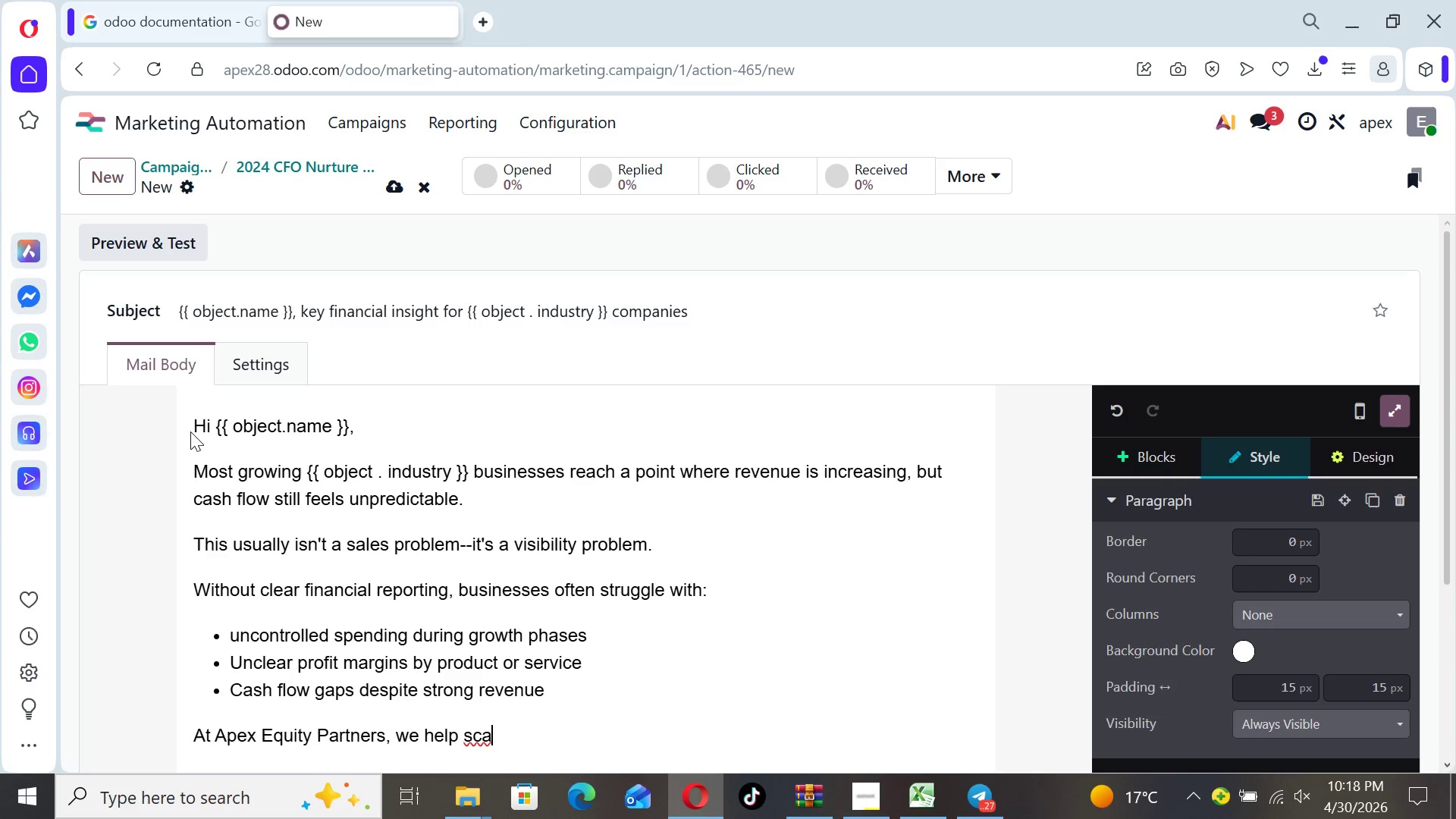 
type(ling companies)
 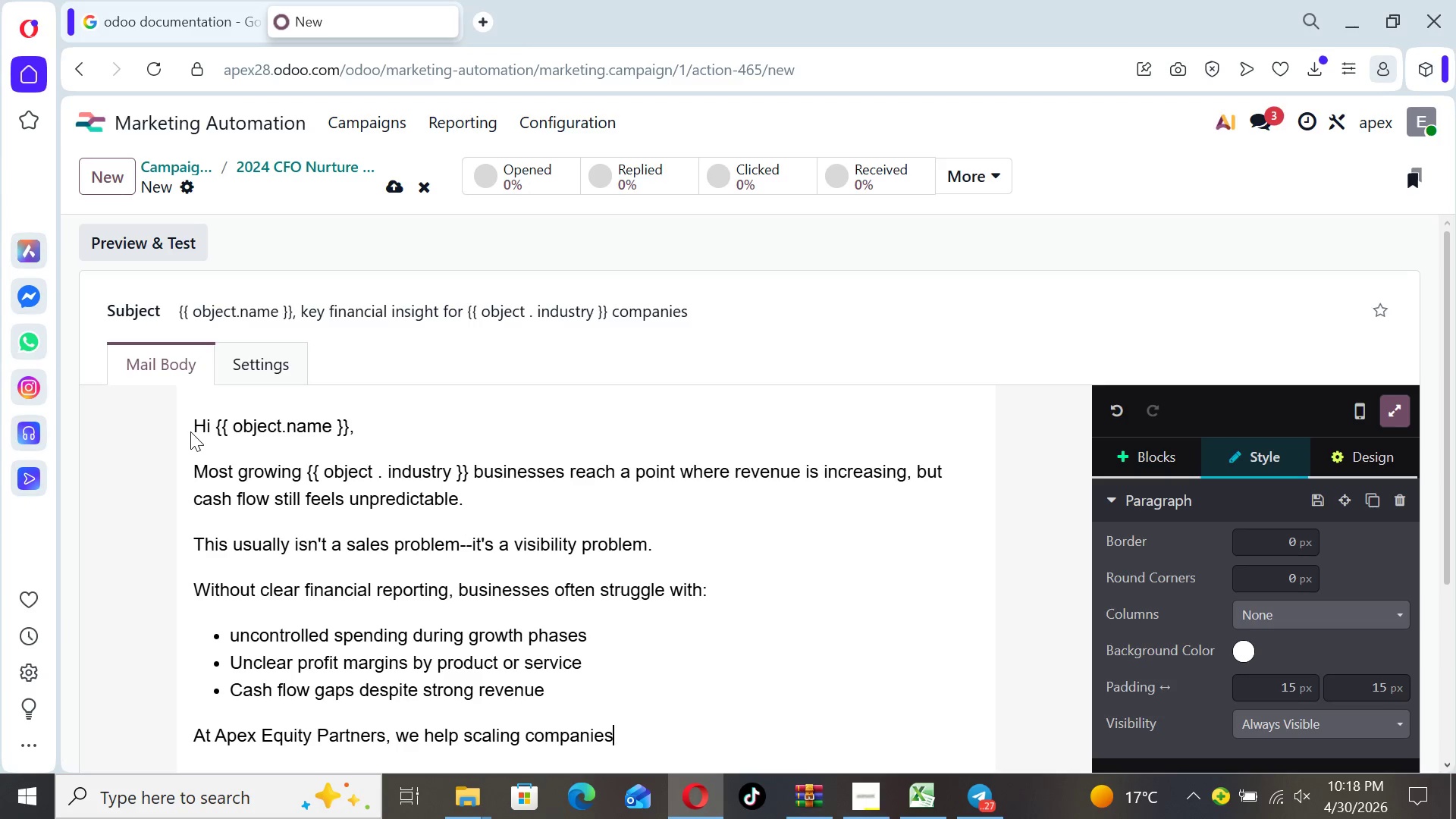 
wait(7.05)
 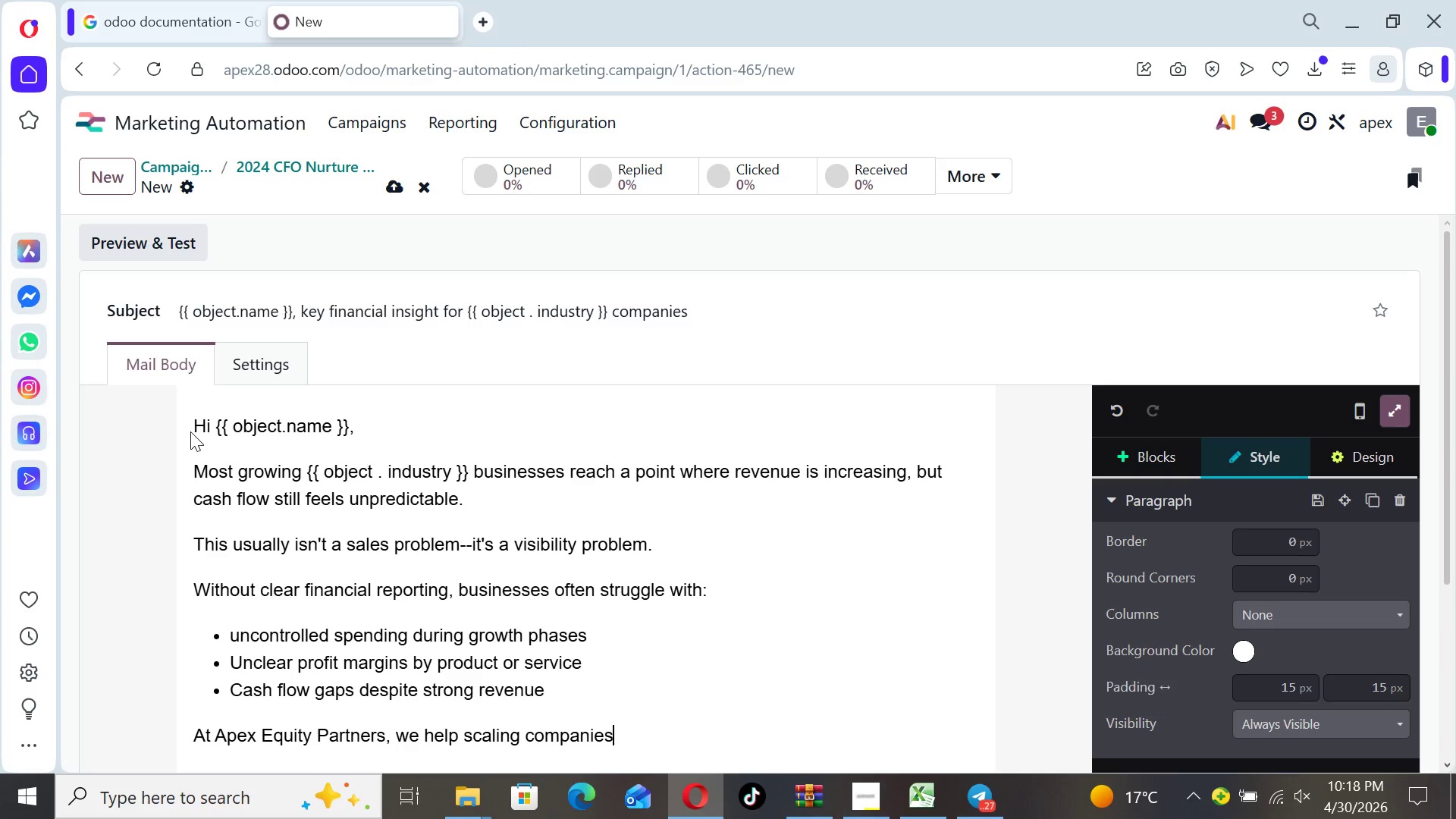 
type( build CFO-level )
 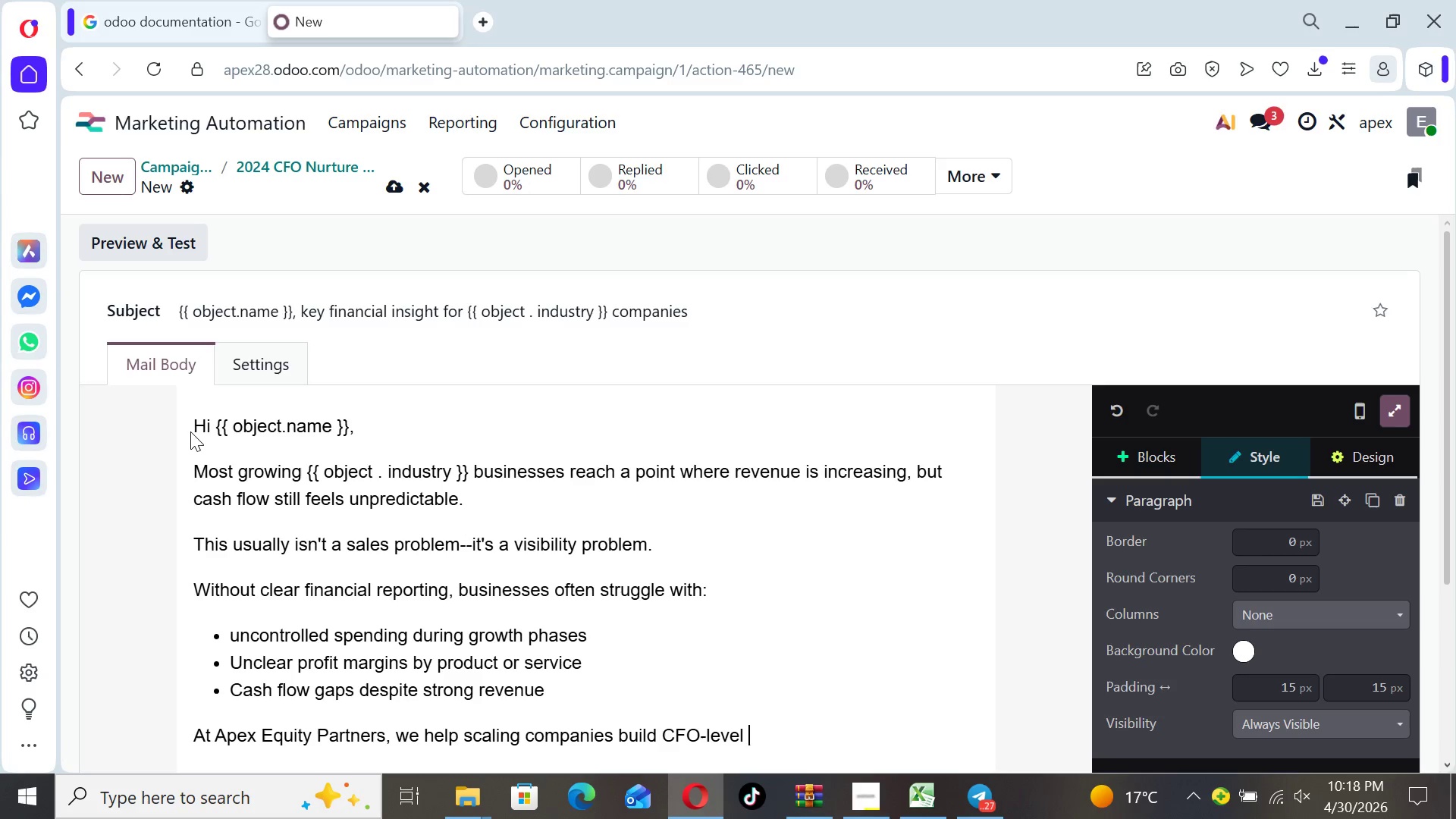 
type(clarity without hiring a full time CFO.)
 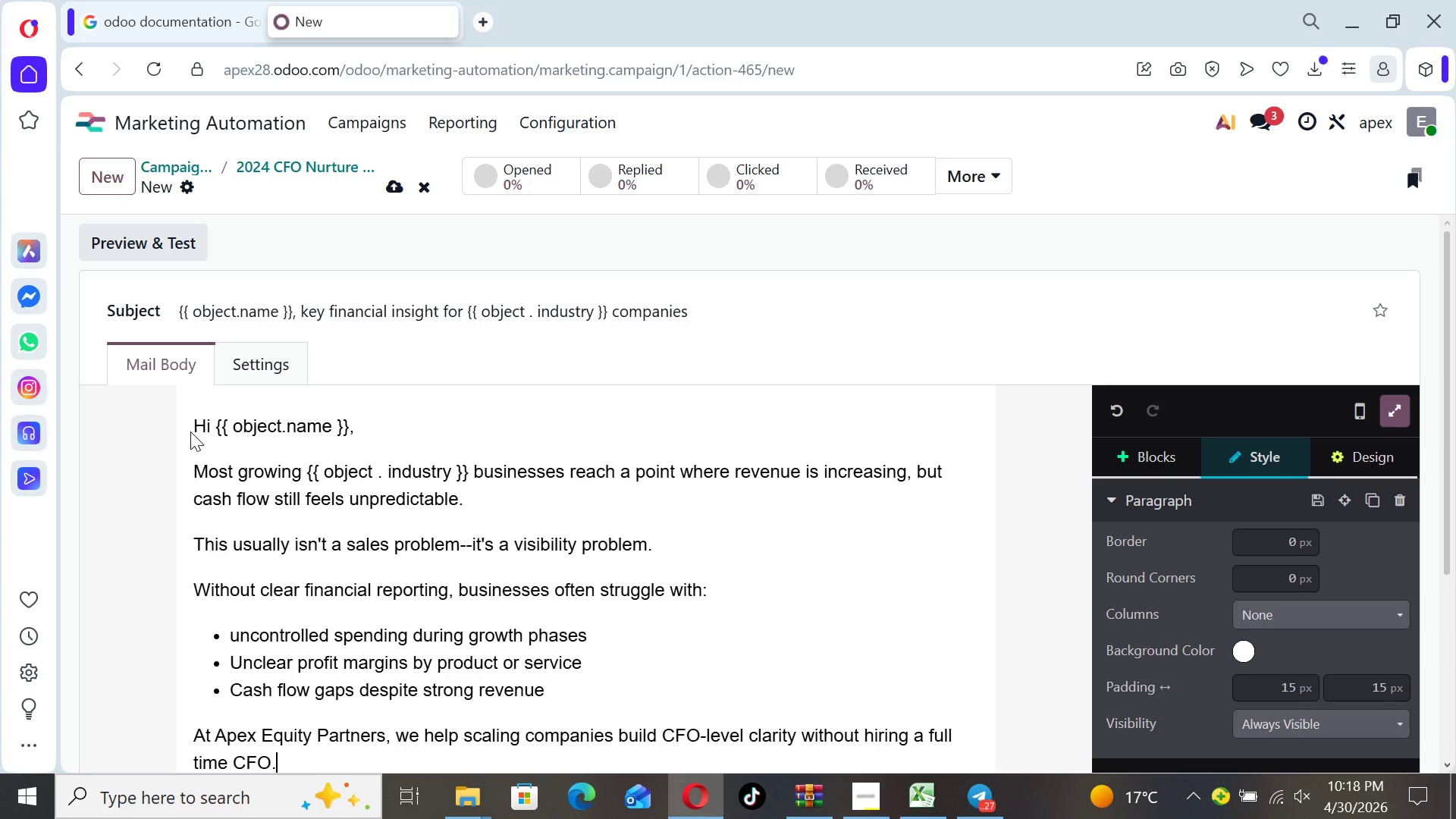 
key(Enter)
 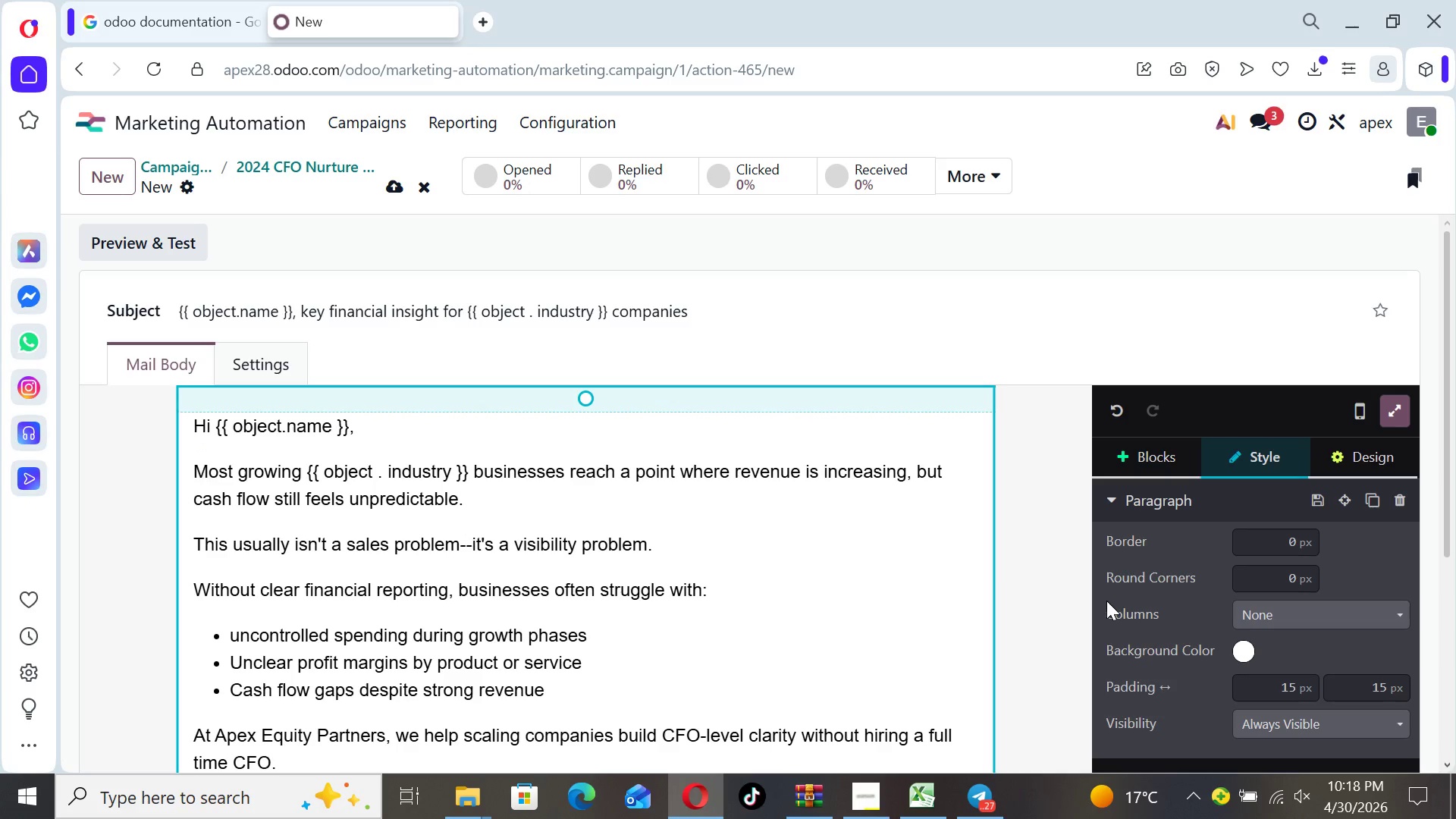 
left_click([1069, 583])
 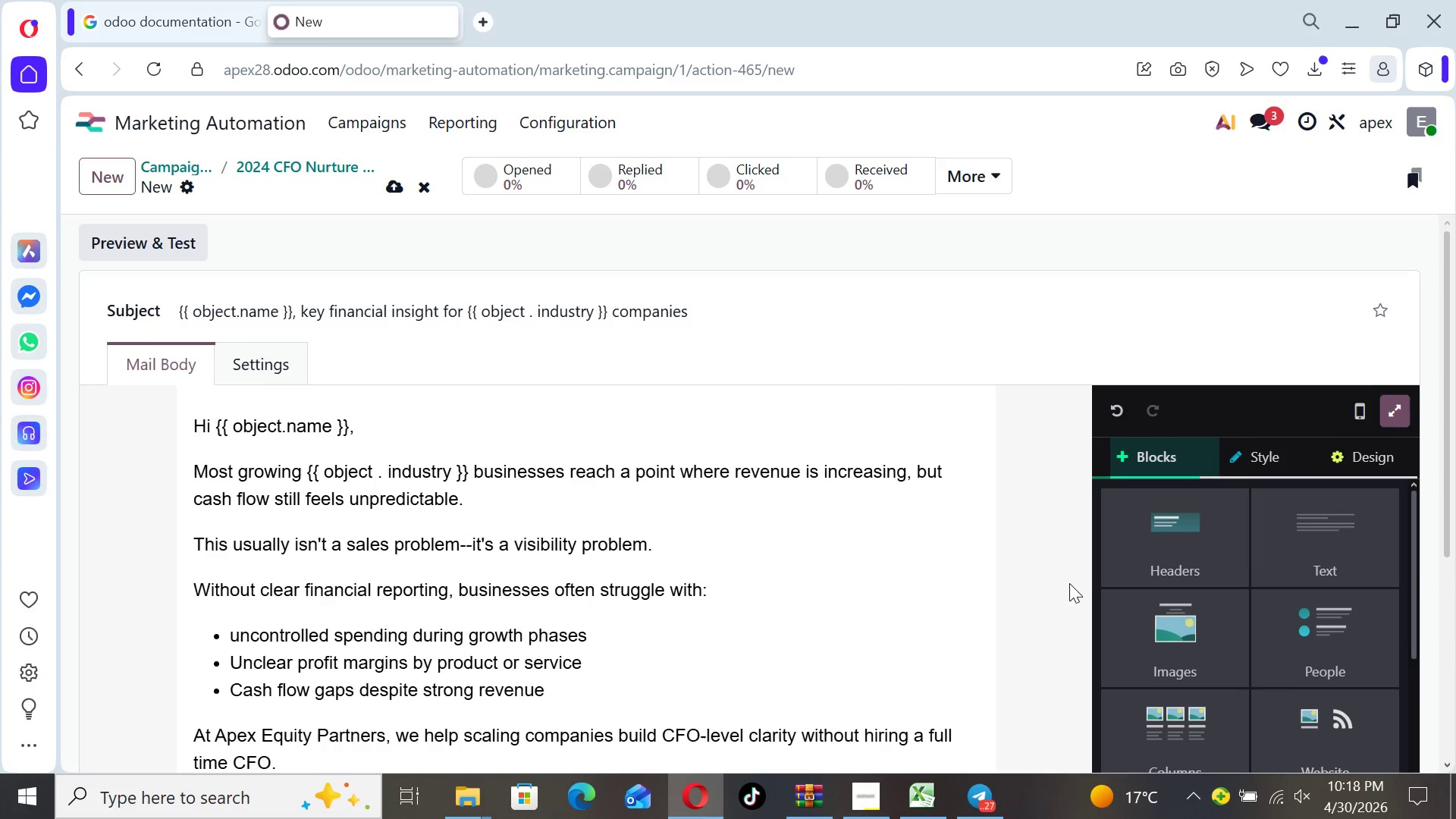 
key(ArrowDown)
 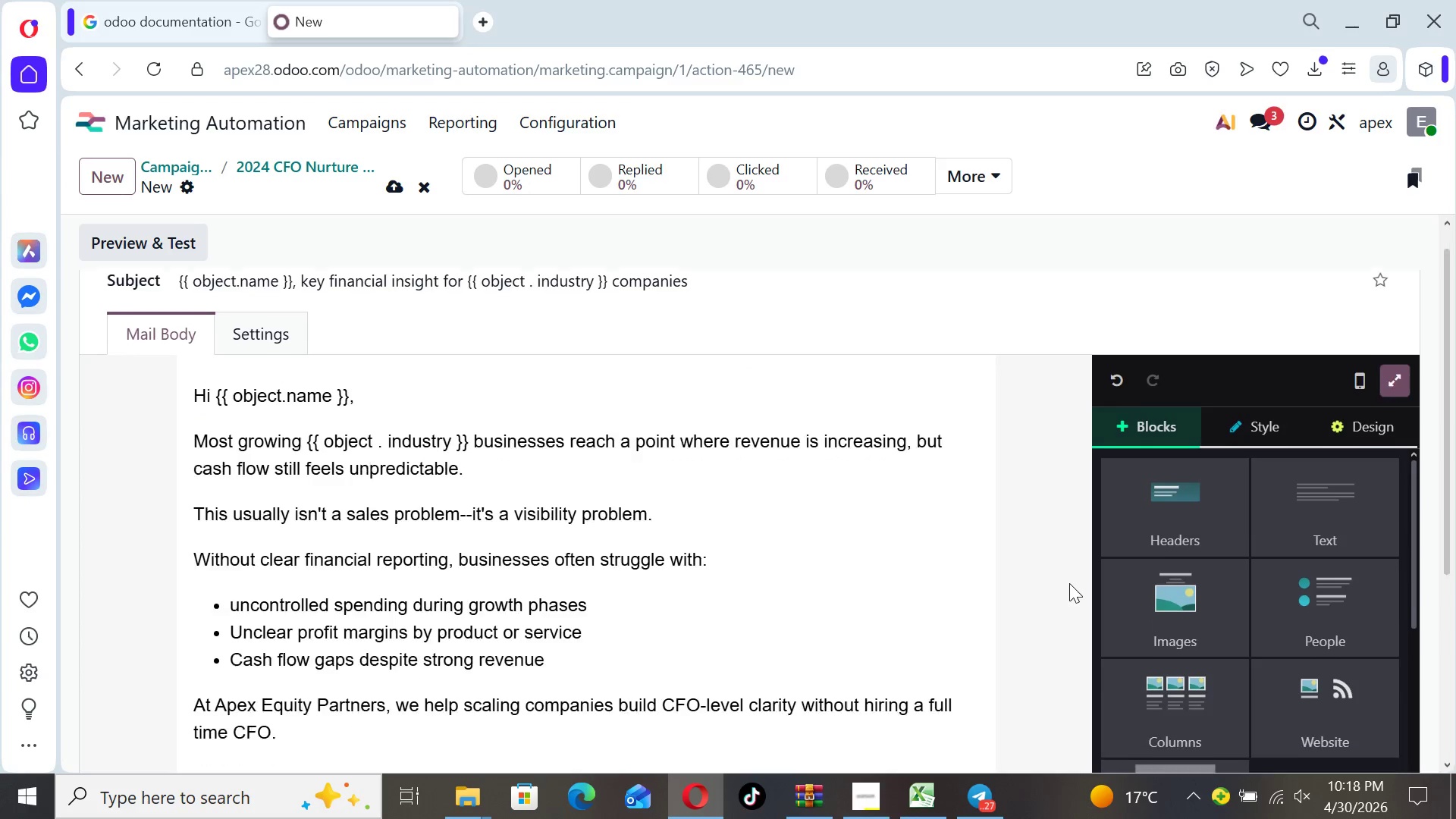 
key(ArrowDown)
 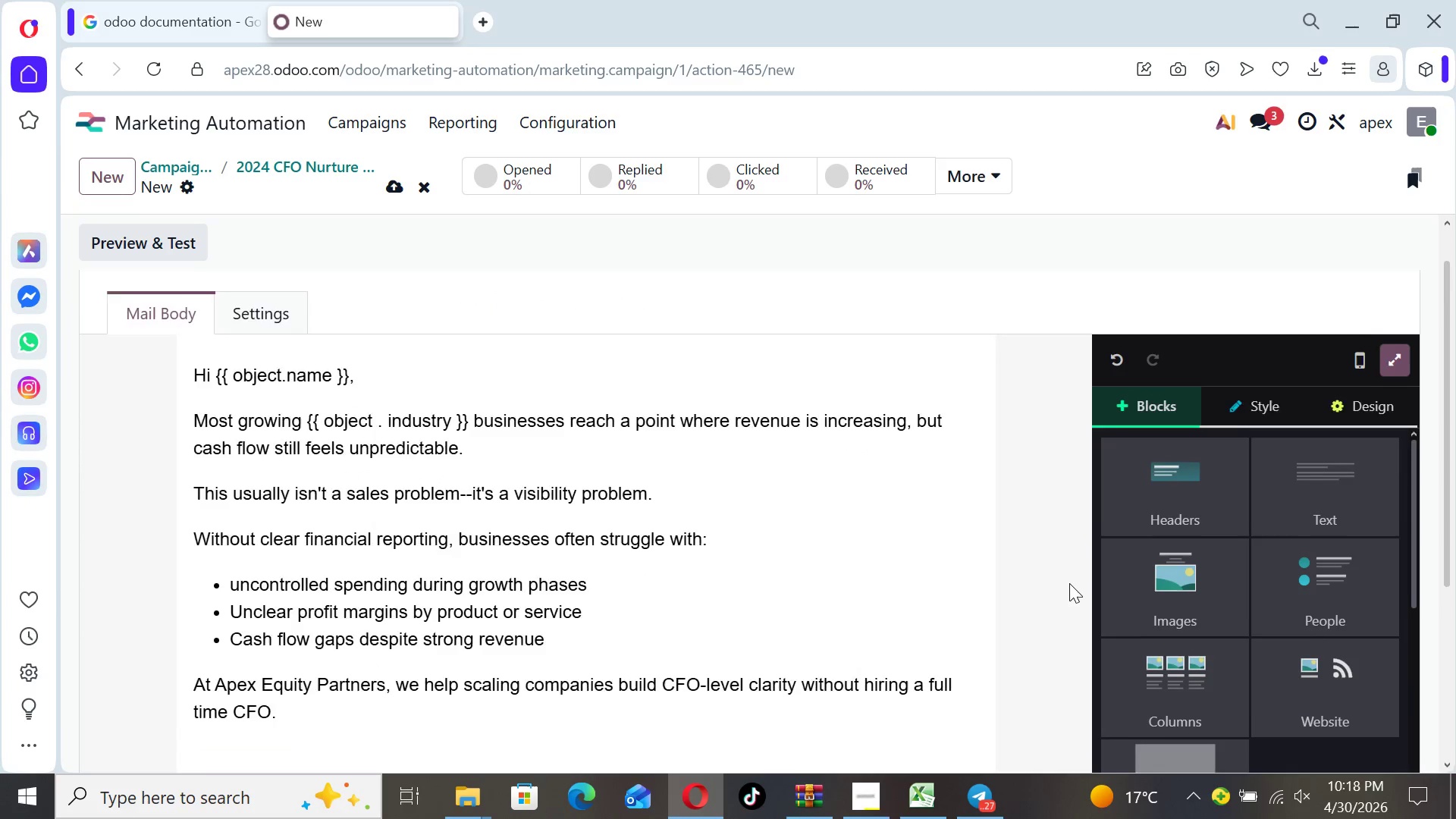 
key(ArrowDown)
 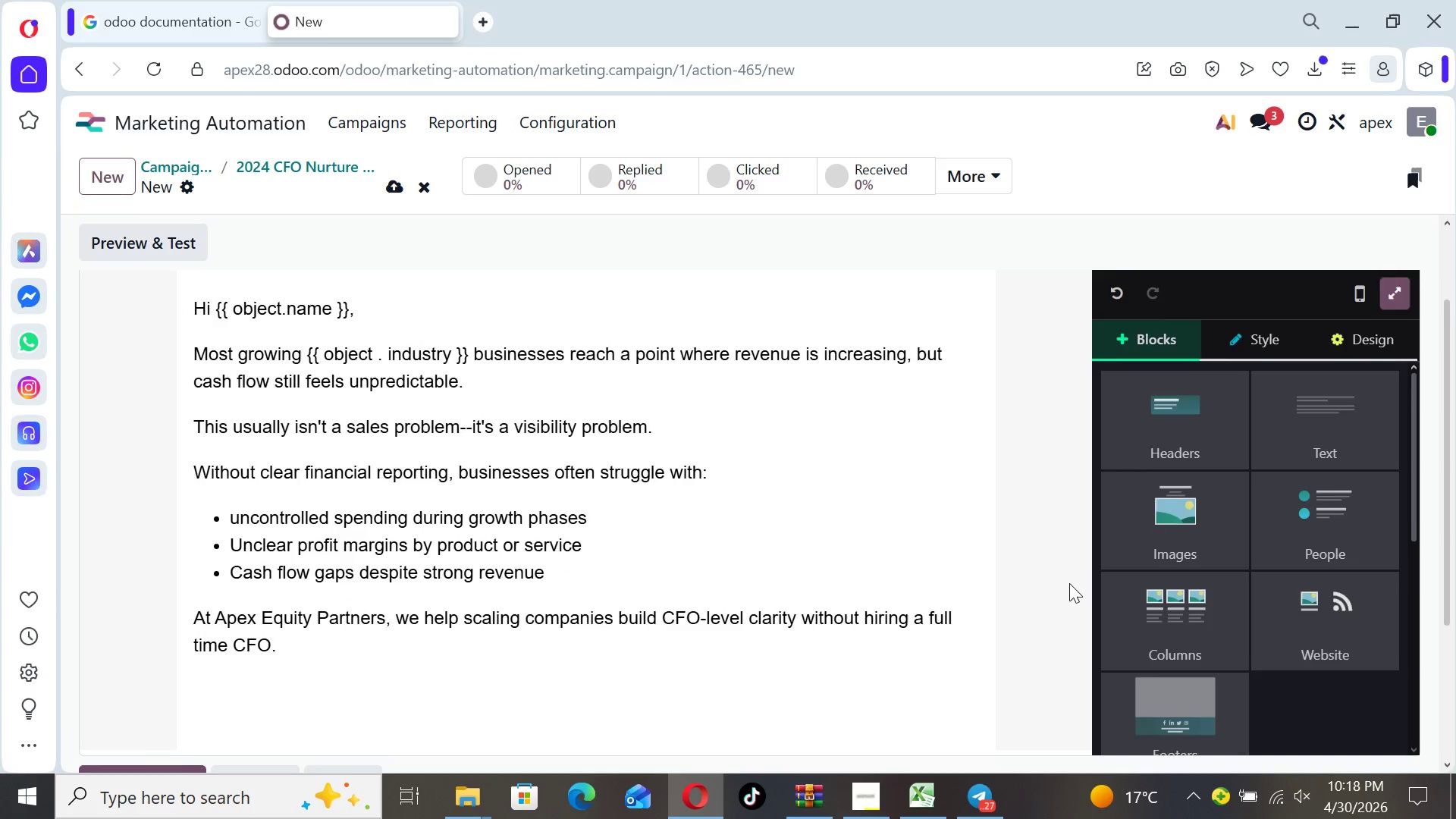 
key(ArrowDown)
 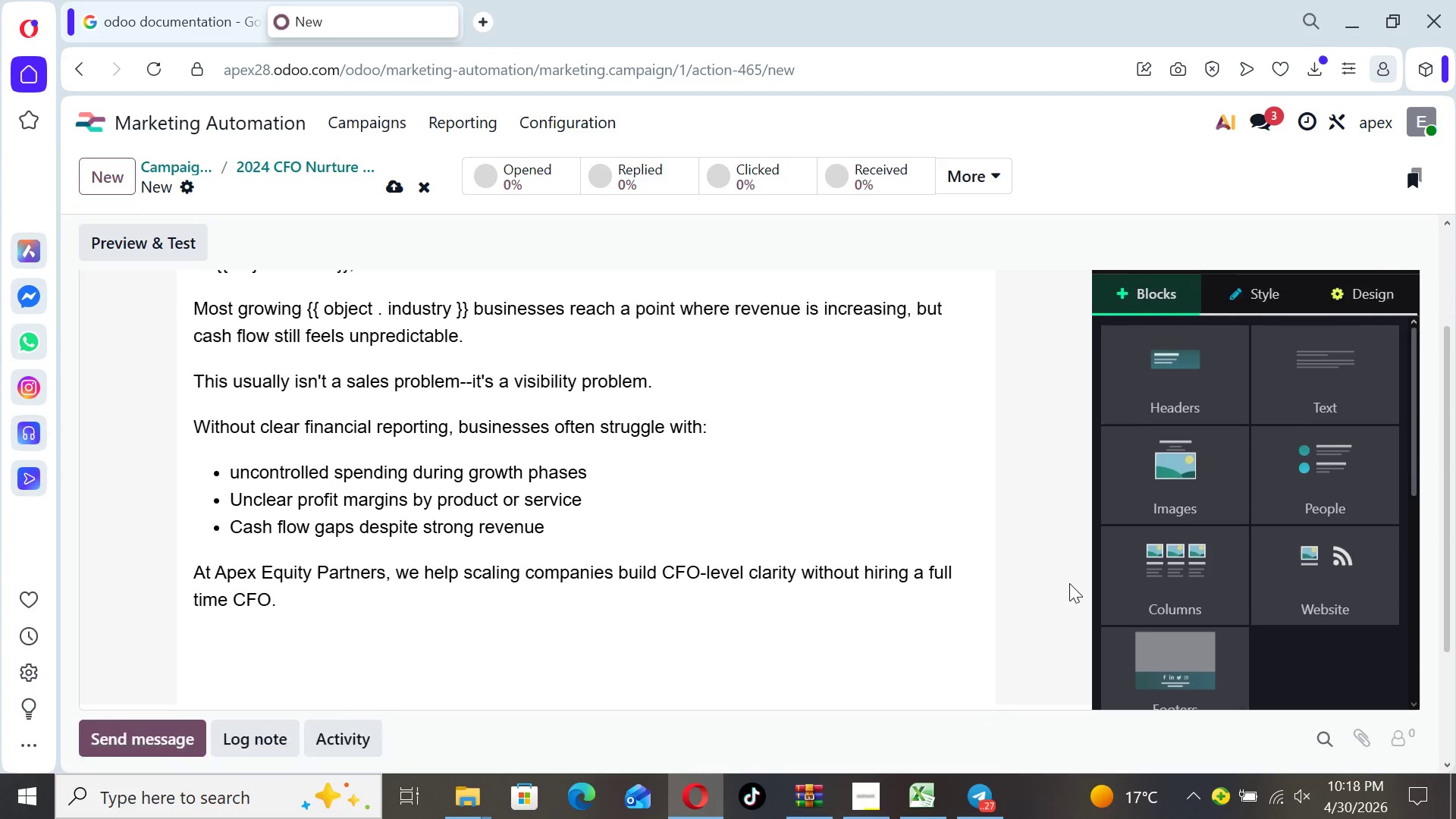 
key(ArrowDown)
 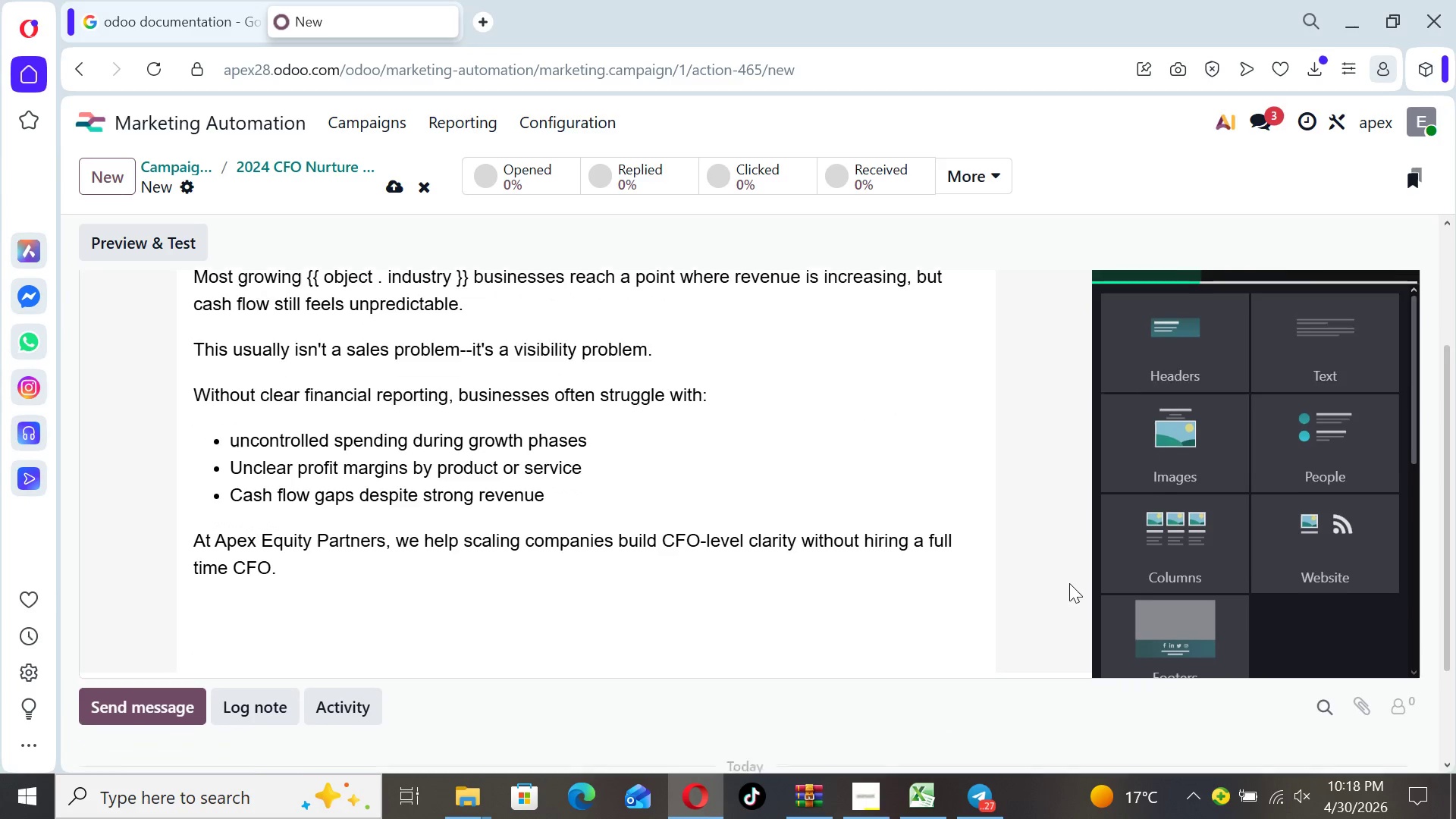 
key(ArrowDown)
 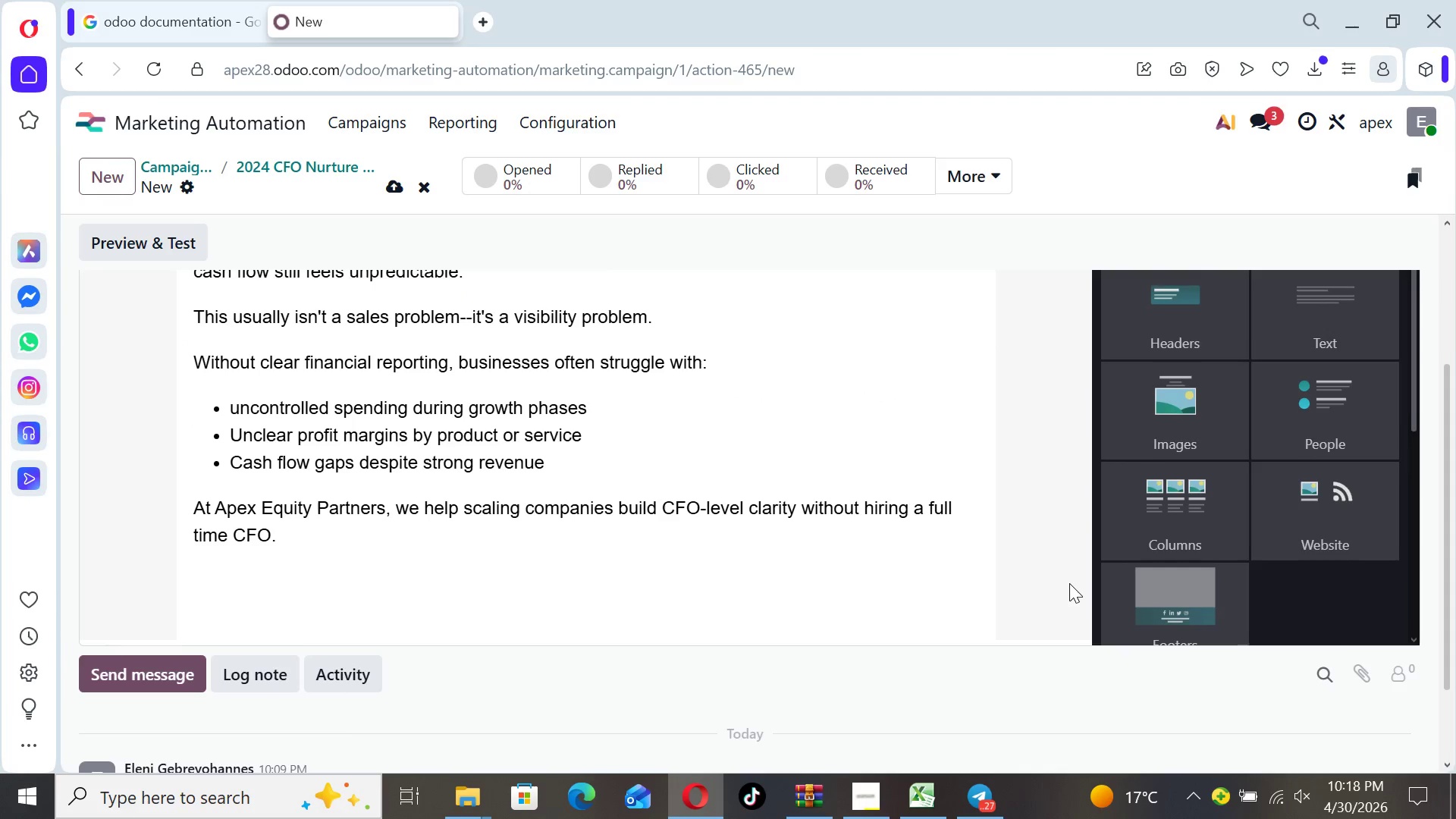 
key(ArrowDown)
 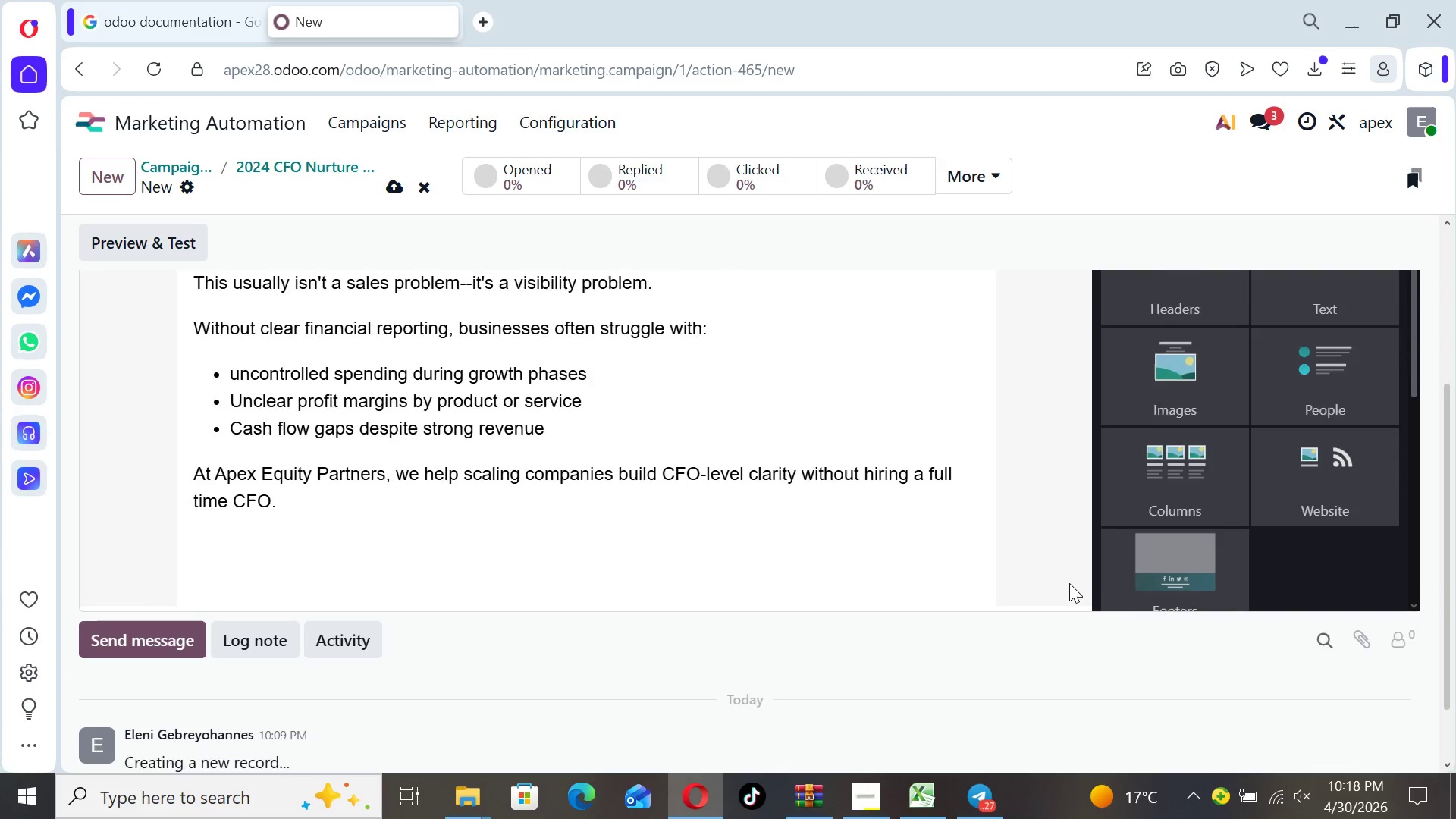 
key(ArrowDown)
 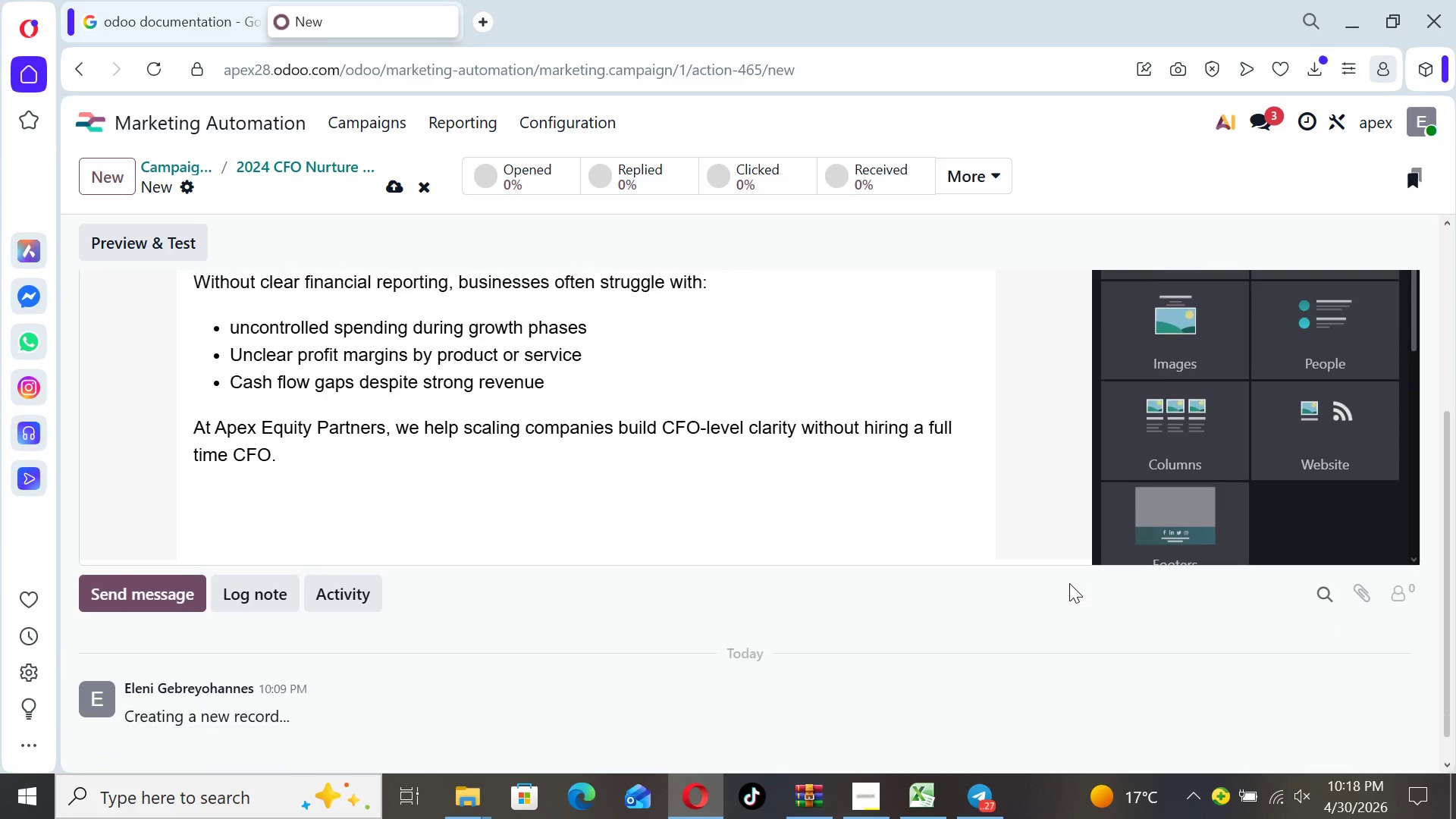 
key(ArrowDown)
 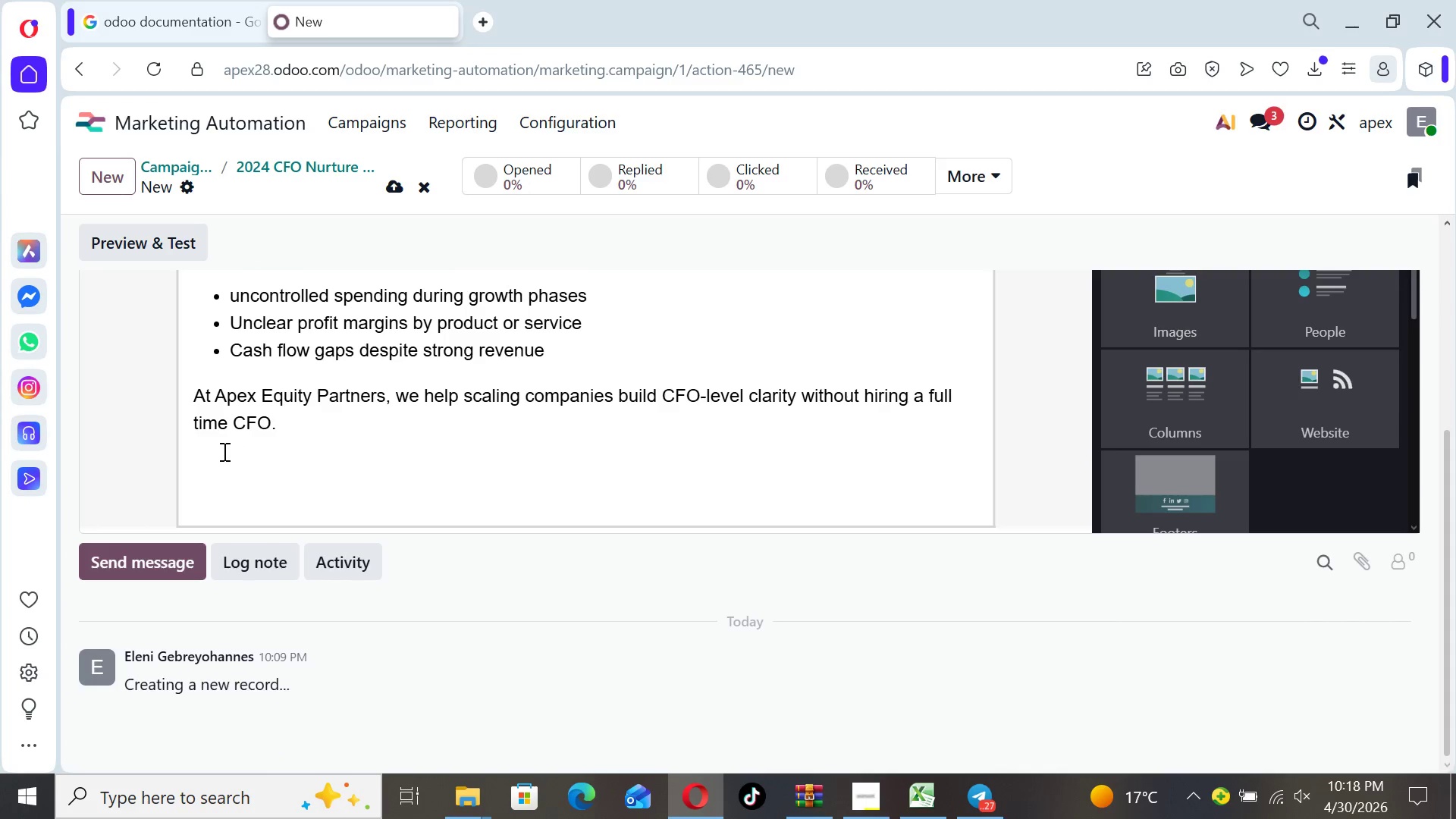 
left_click([207, 450])
 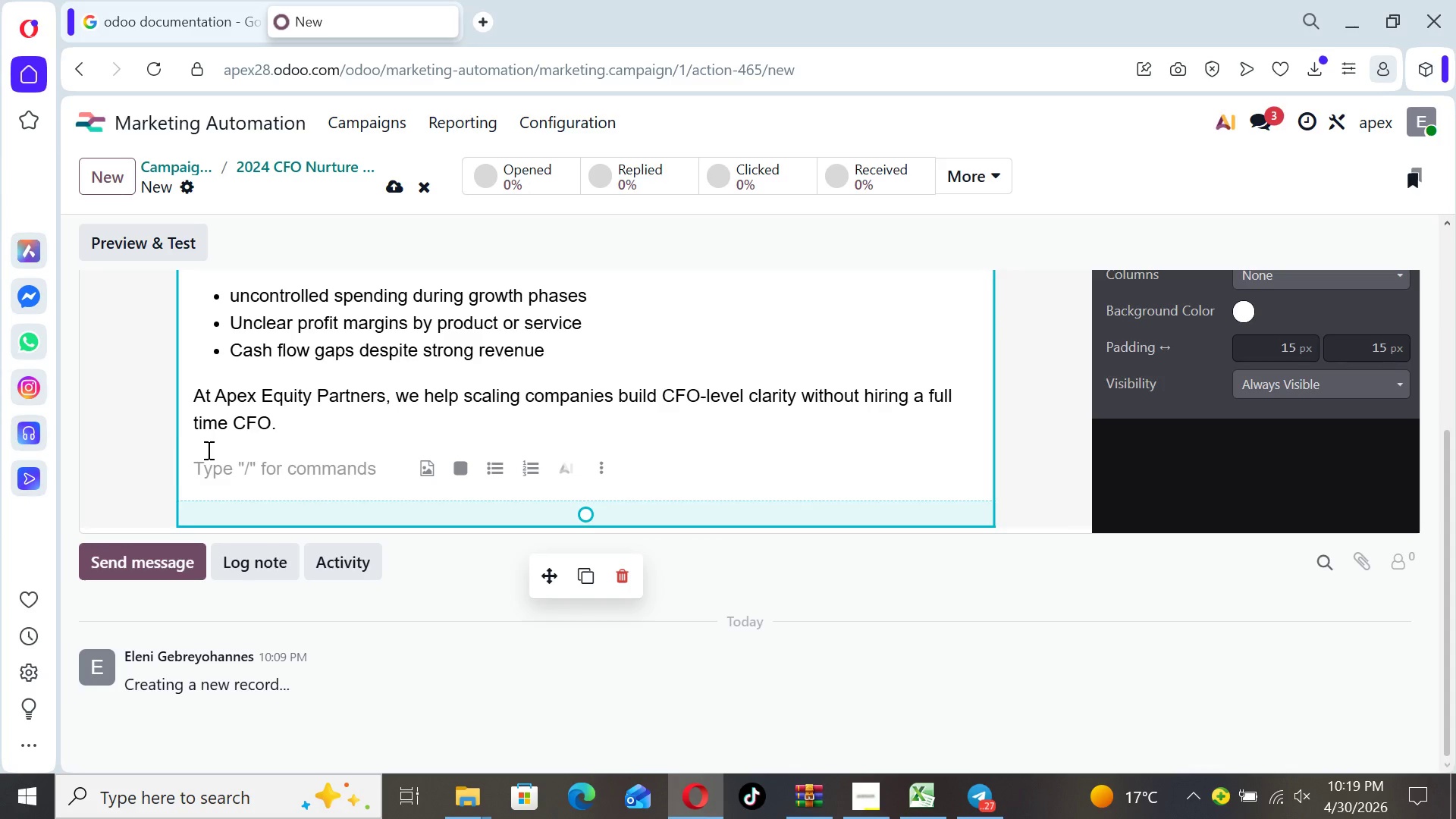 
type(That means:)
 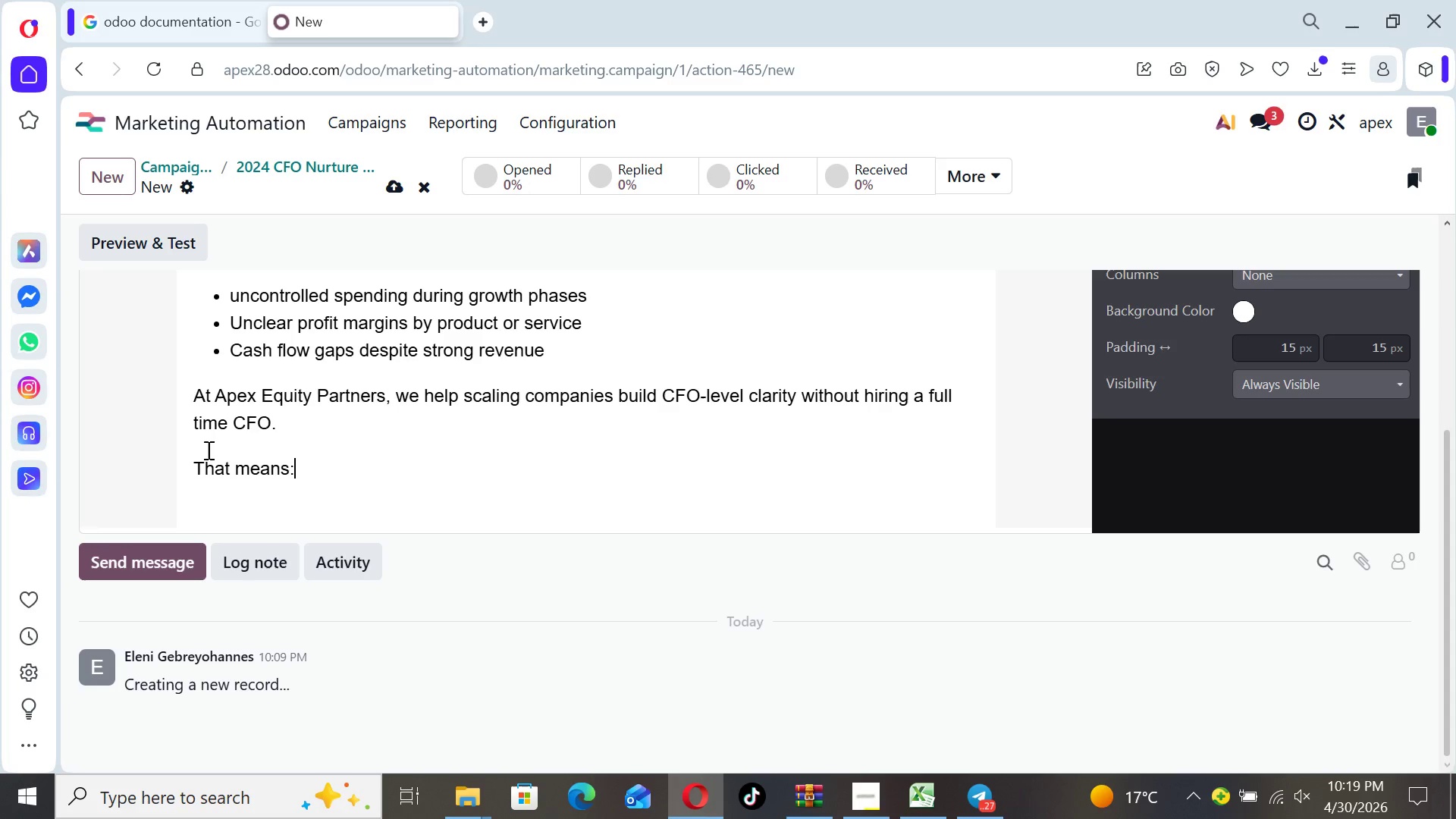 
key(Enter)
 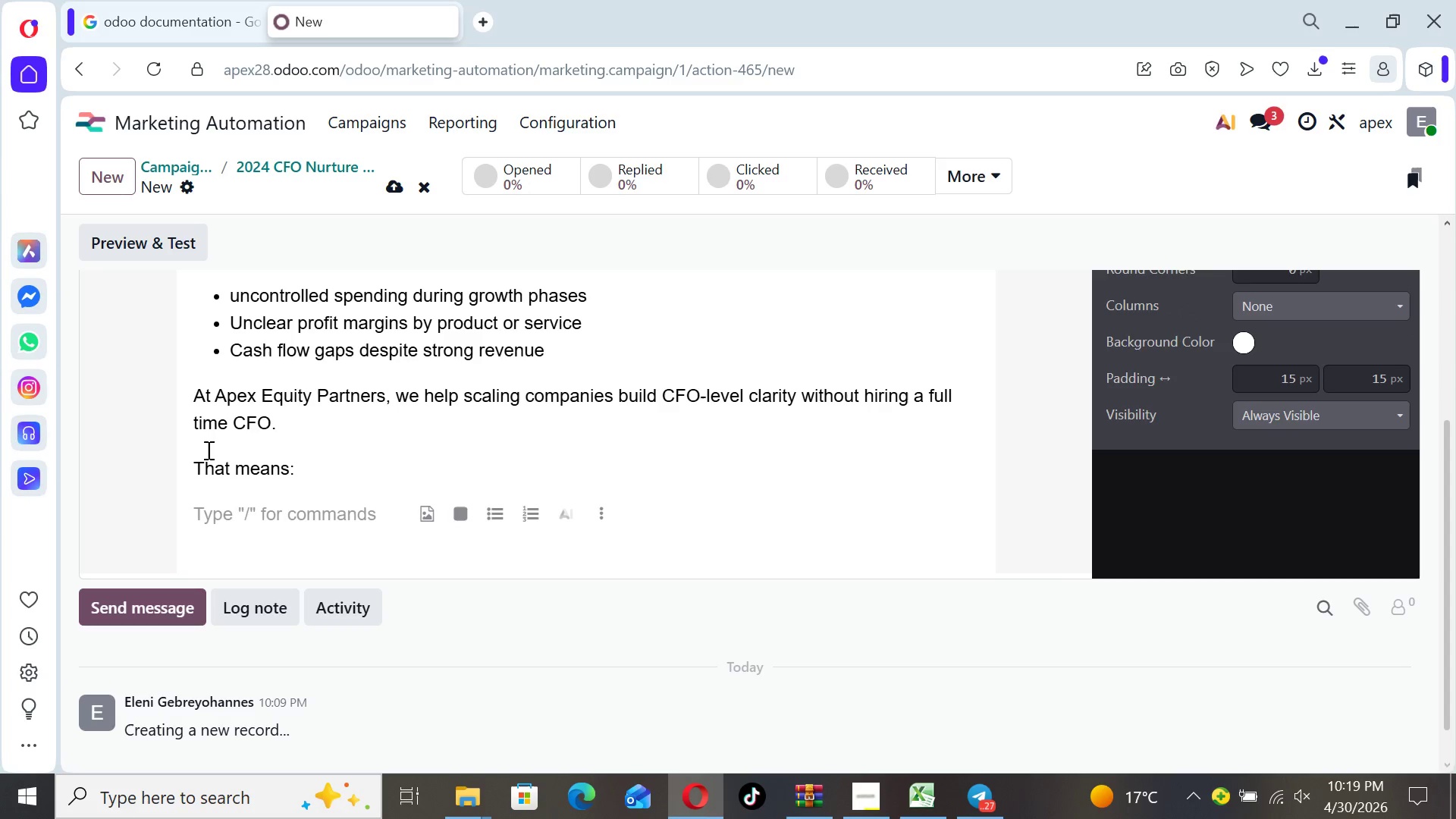 
key(Minus)
 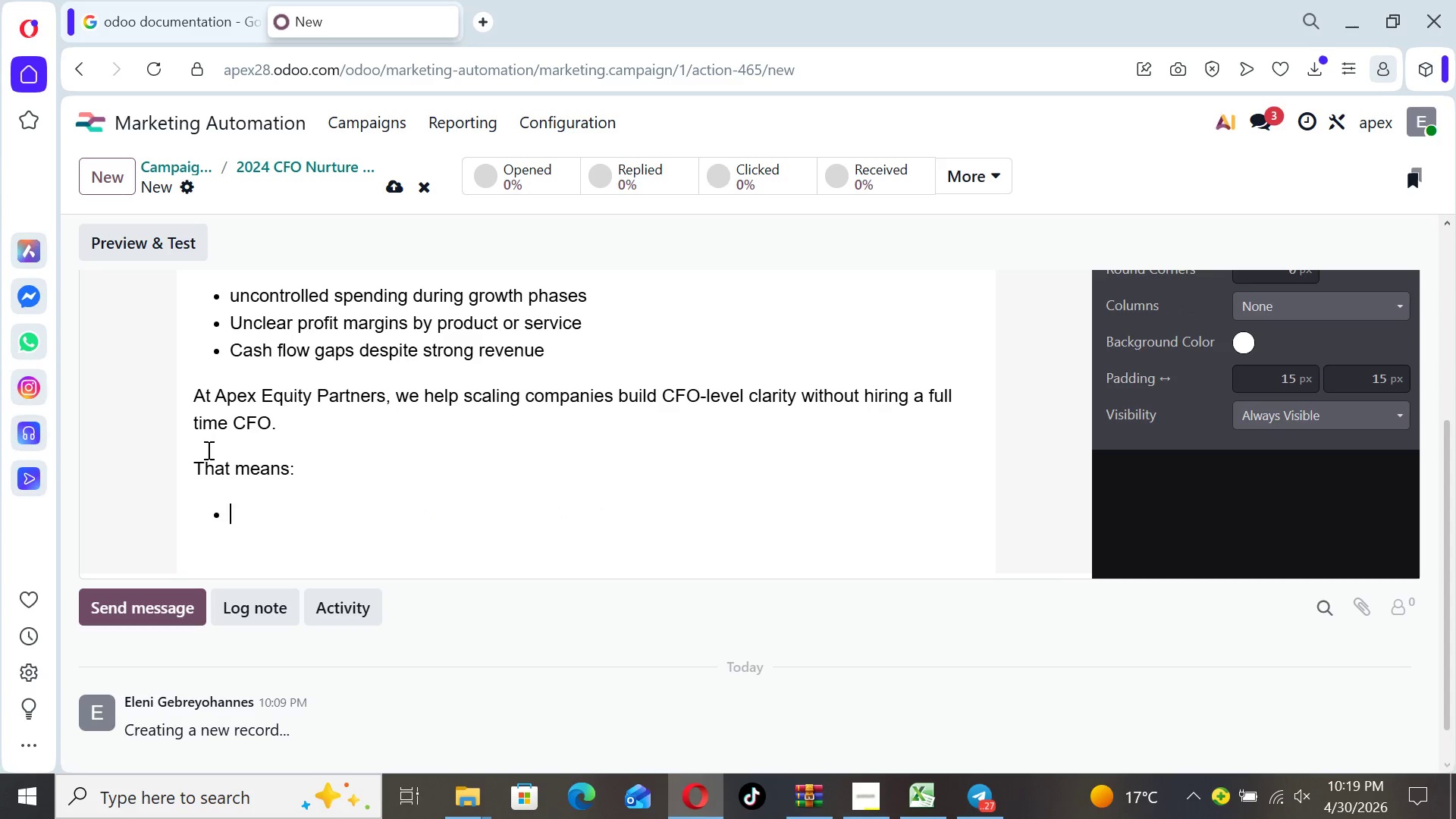 
key(Space)
 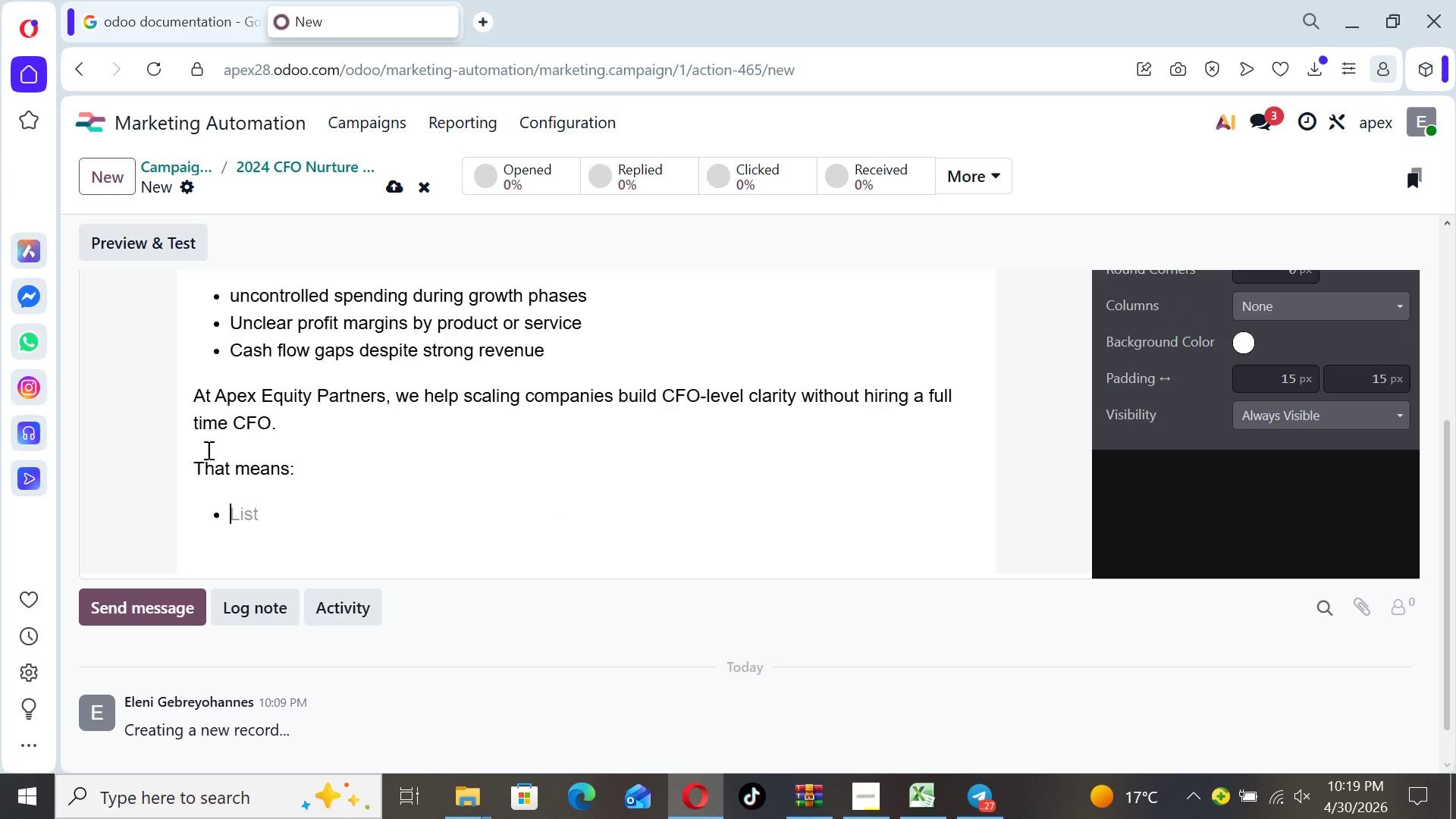 
type(Real time financial visibility)
 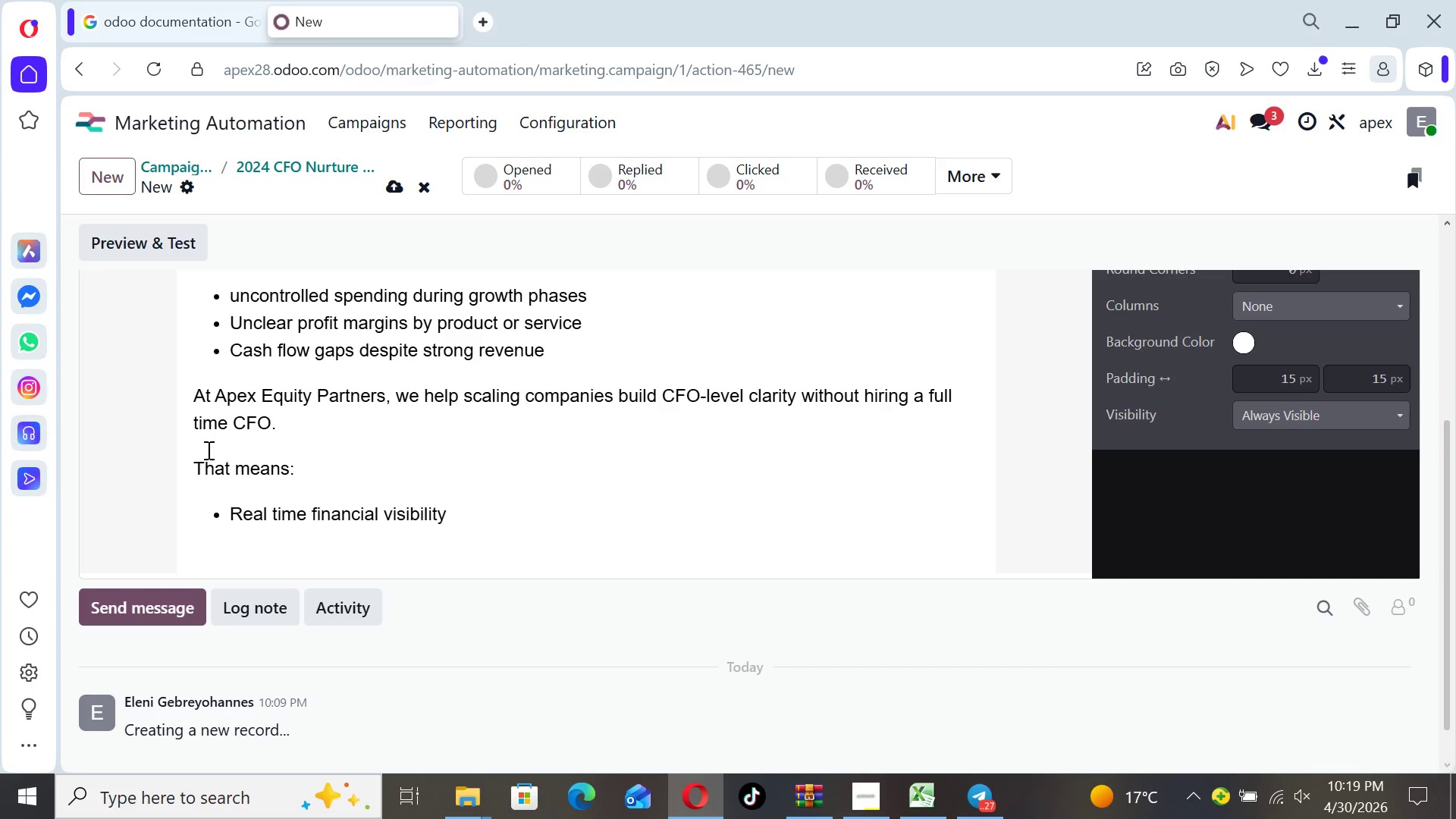 
key(Enter)
 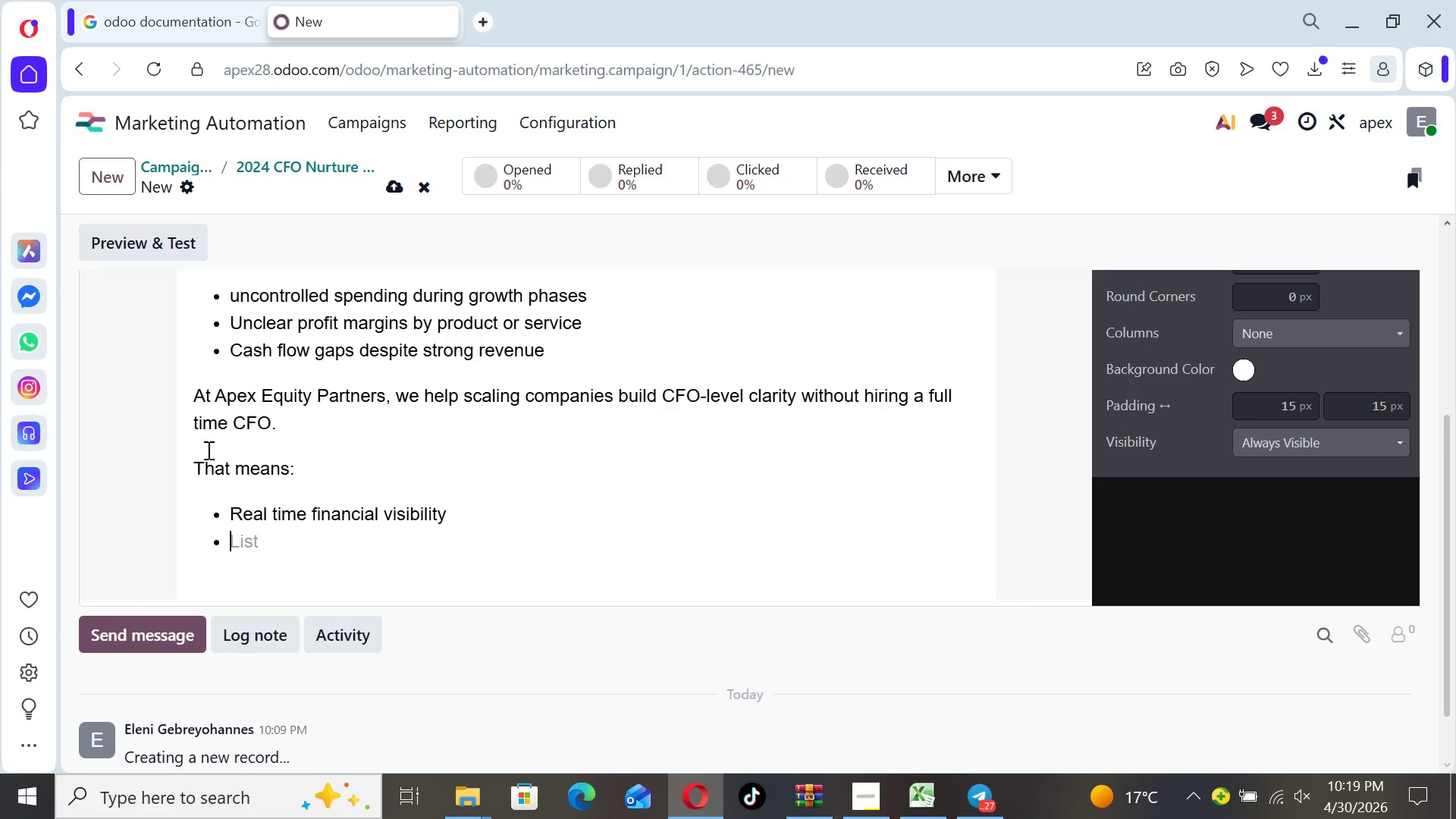 
type(Clear cash flow forcasting)
 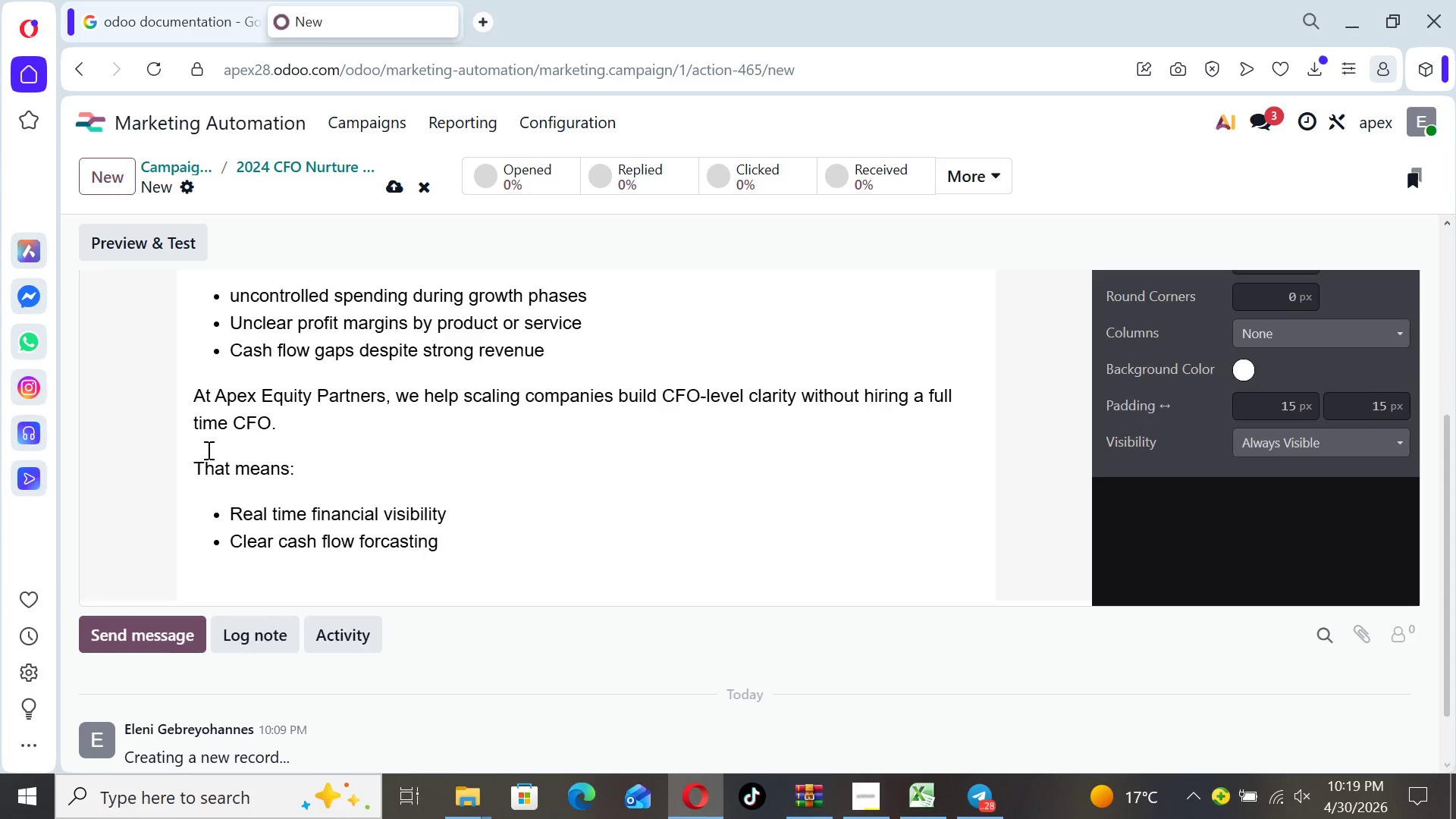 
key(Enter)
 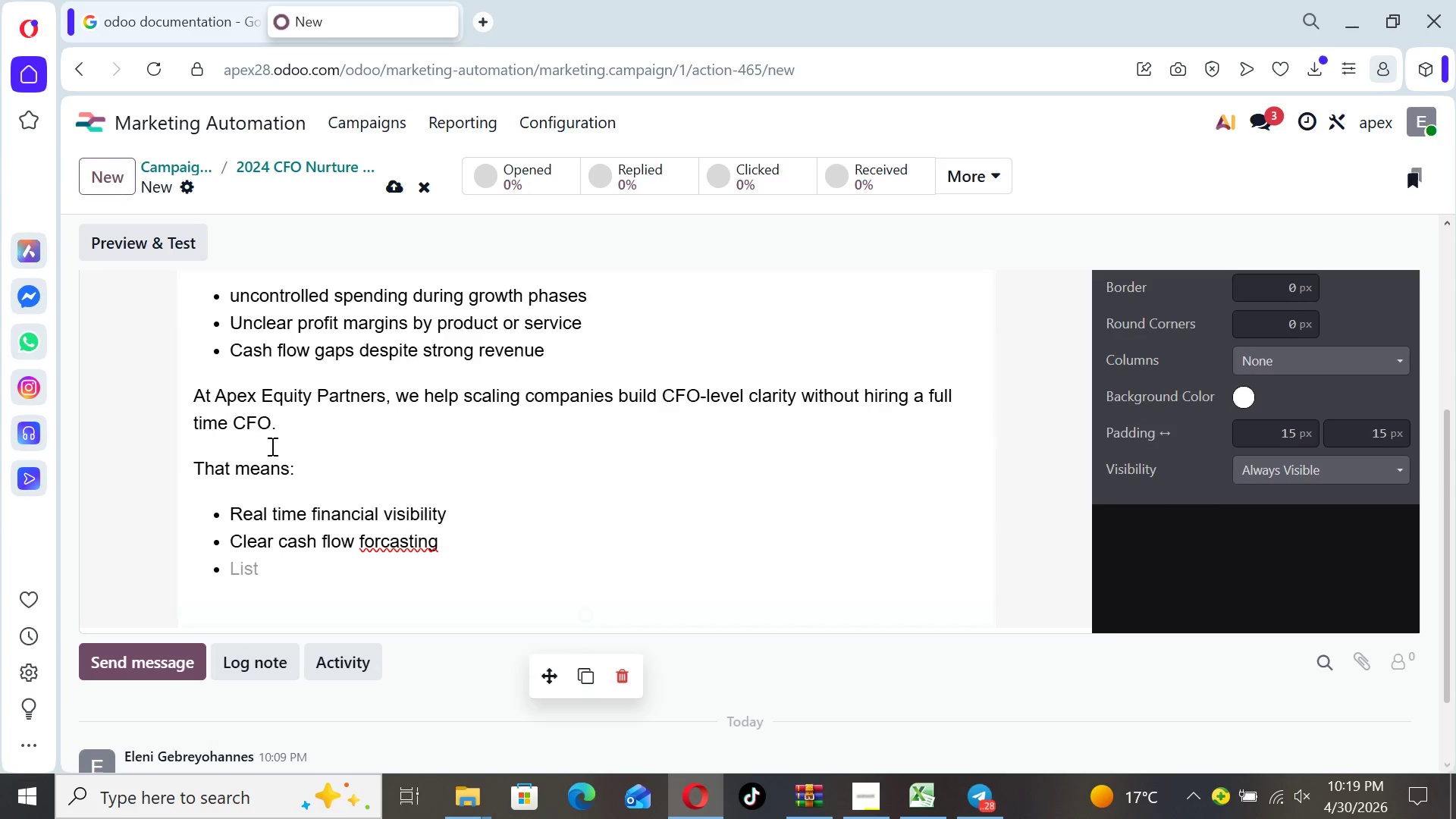 
wait(5.45)
 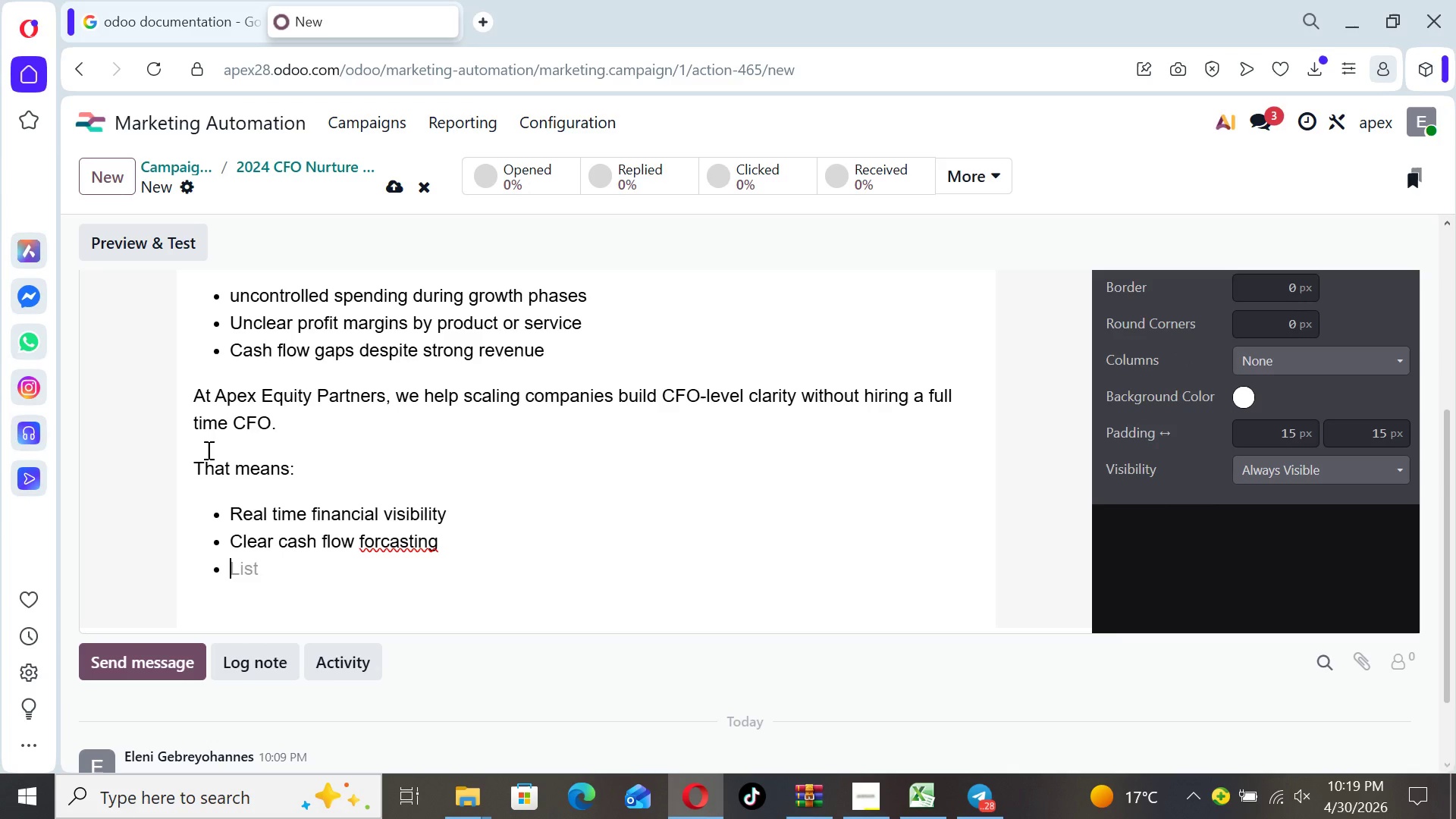 
left_click([377, 536])
 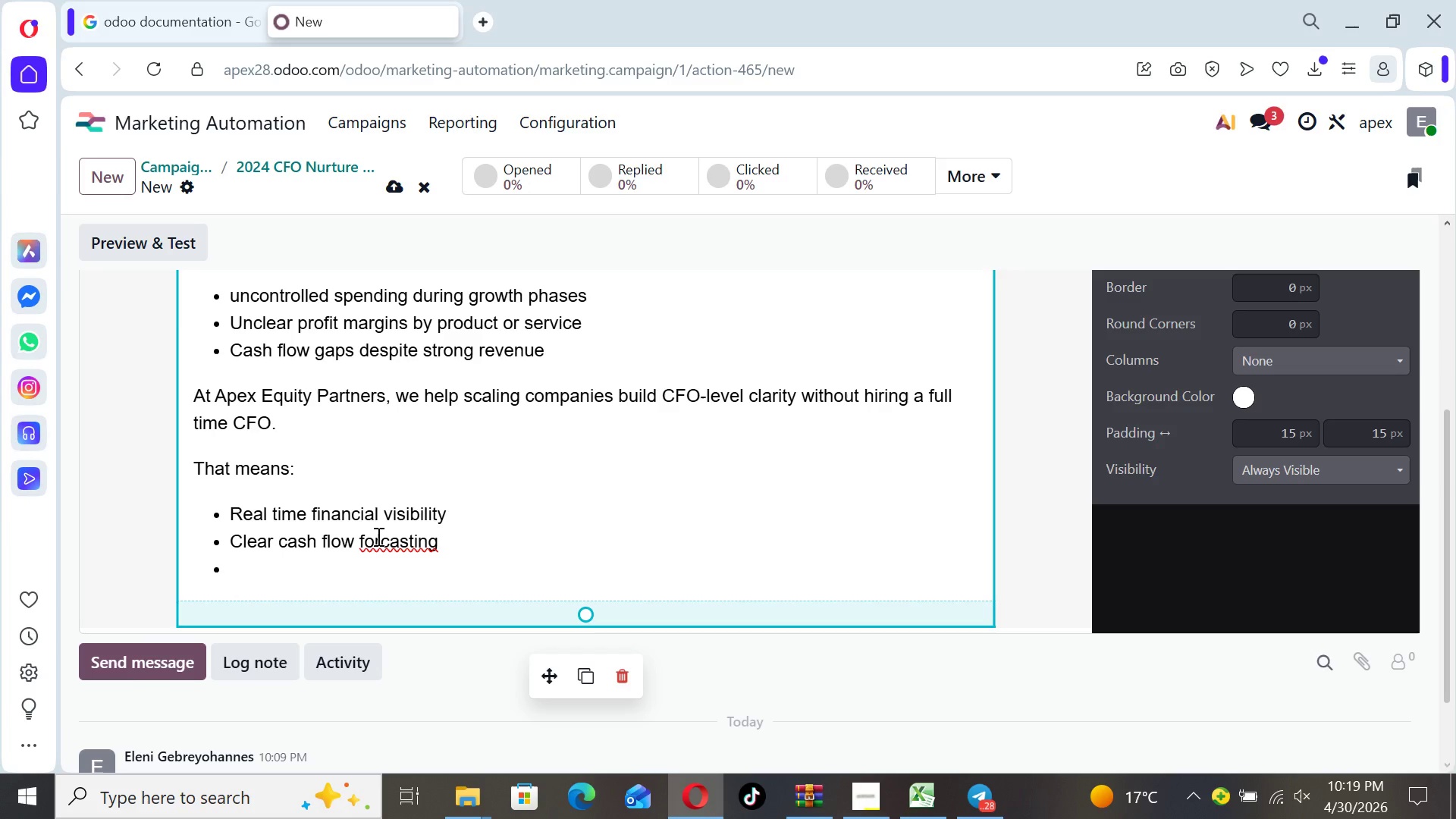 
key(ArrowRight)
 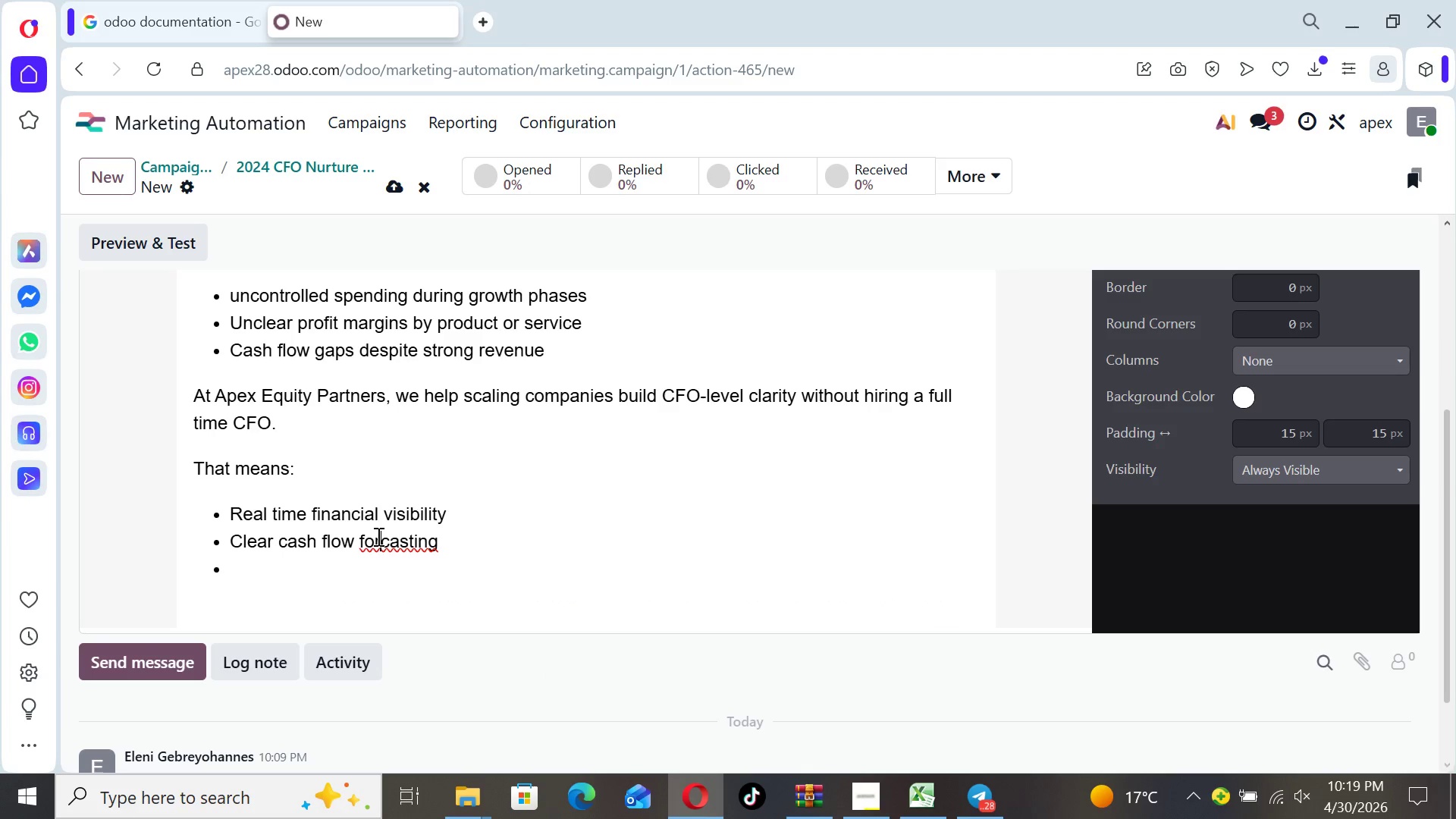 
key(E)
 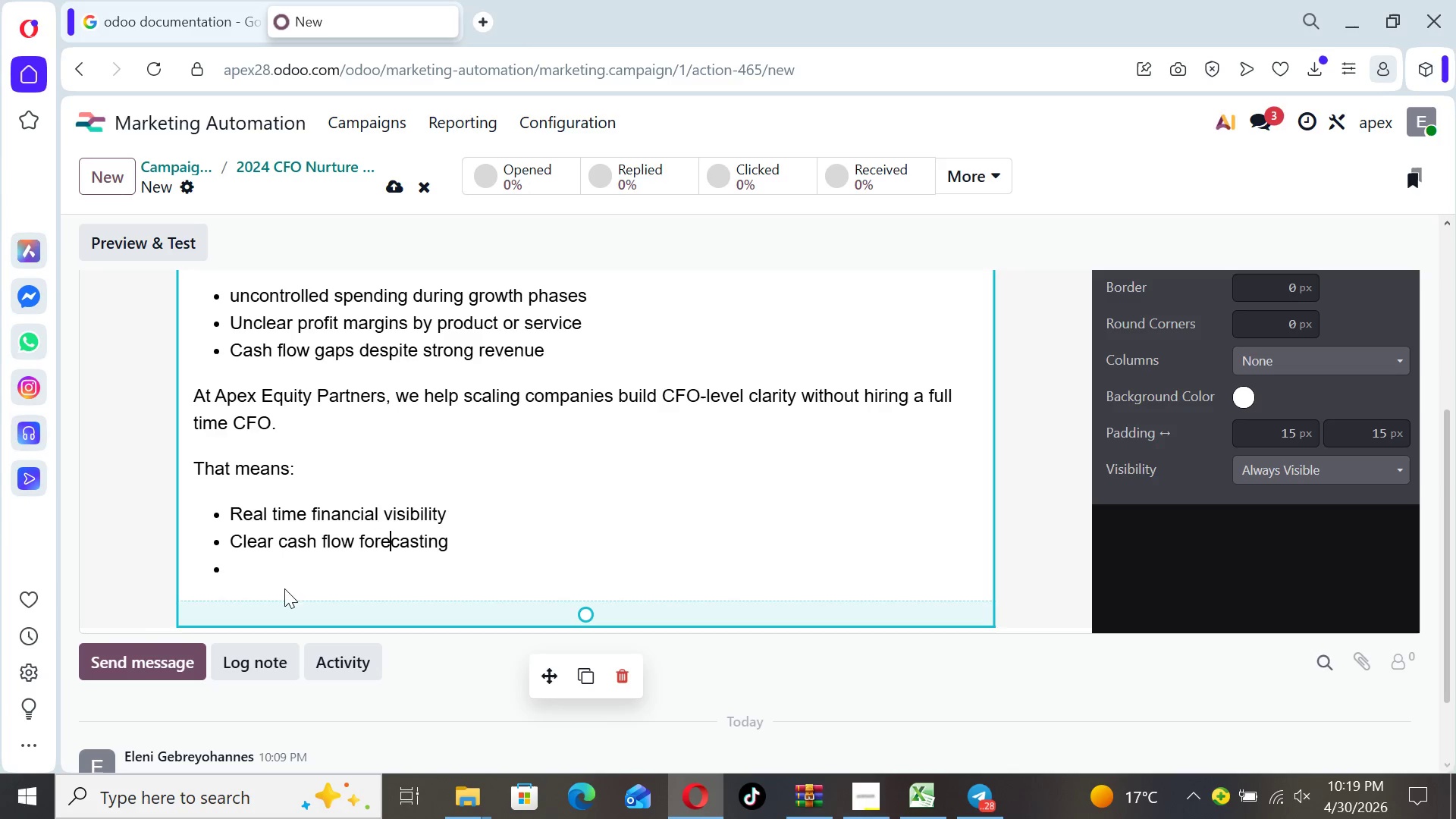 
left_click([251, 566])
 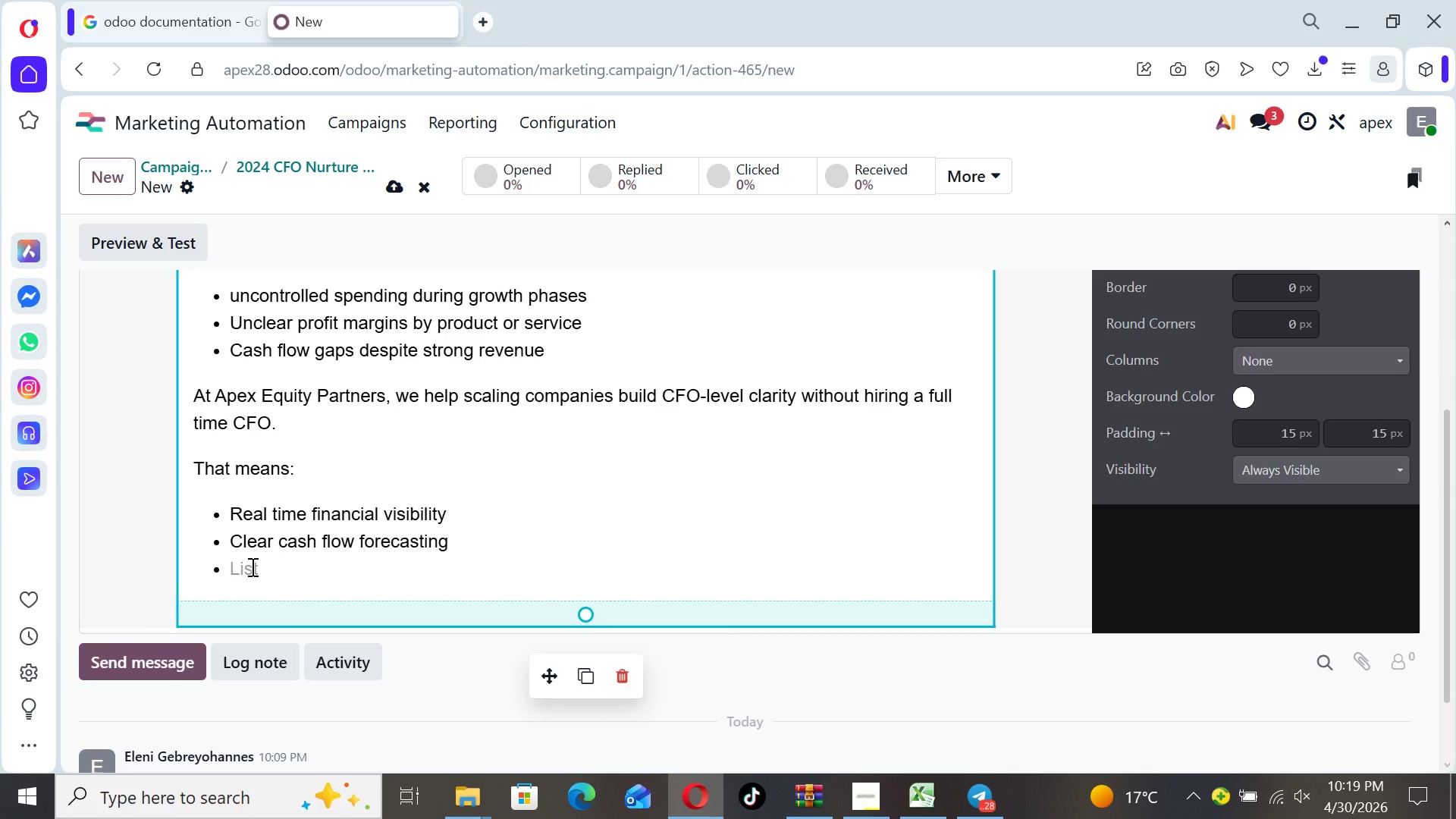 
type(Smartet data)
 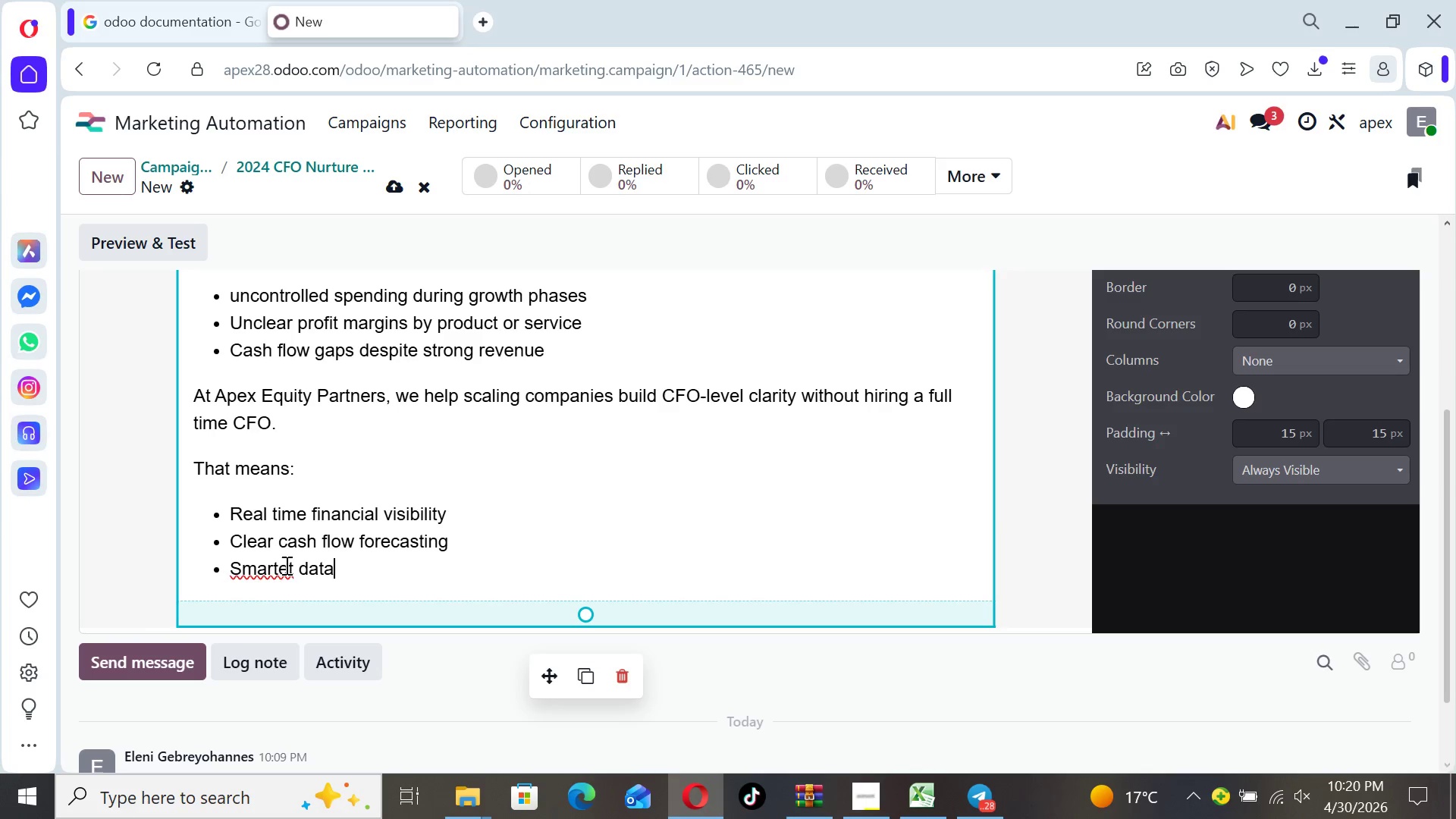 
left_click([299, 565])
 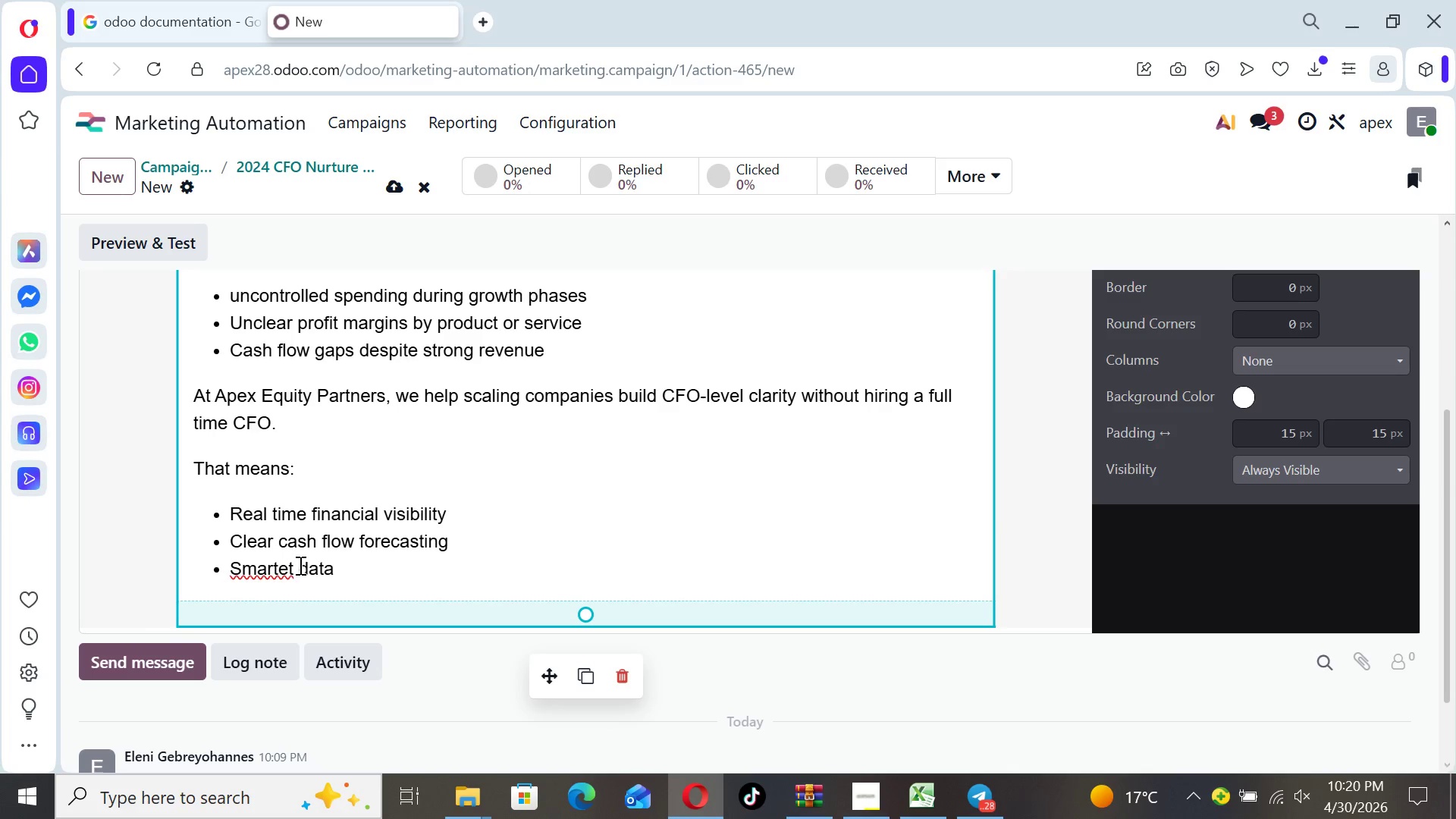 
key(Backspace)
 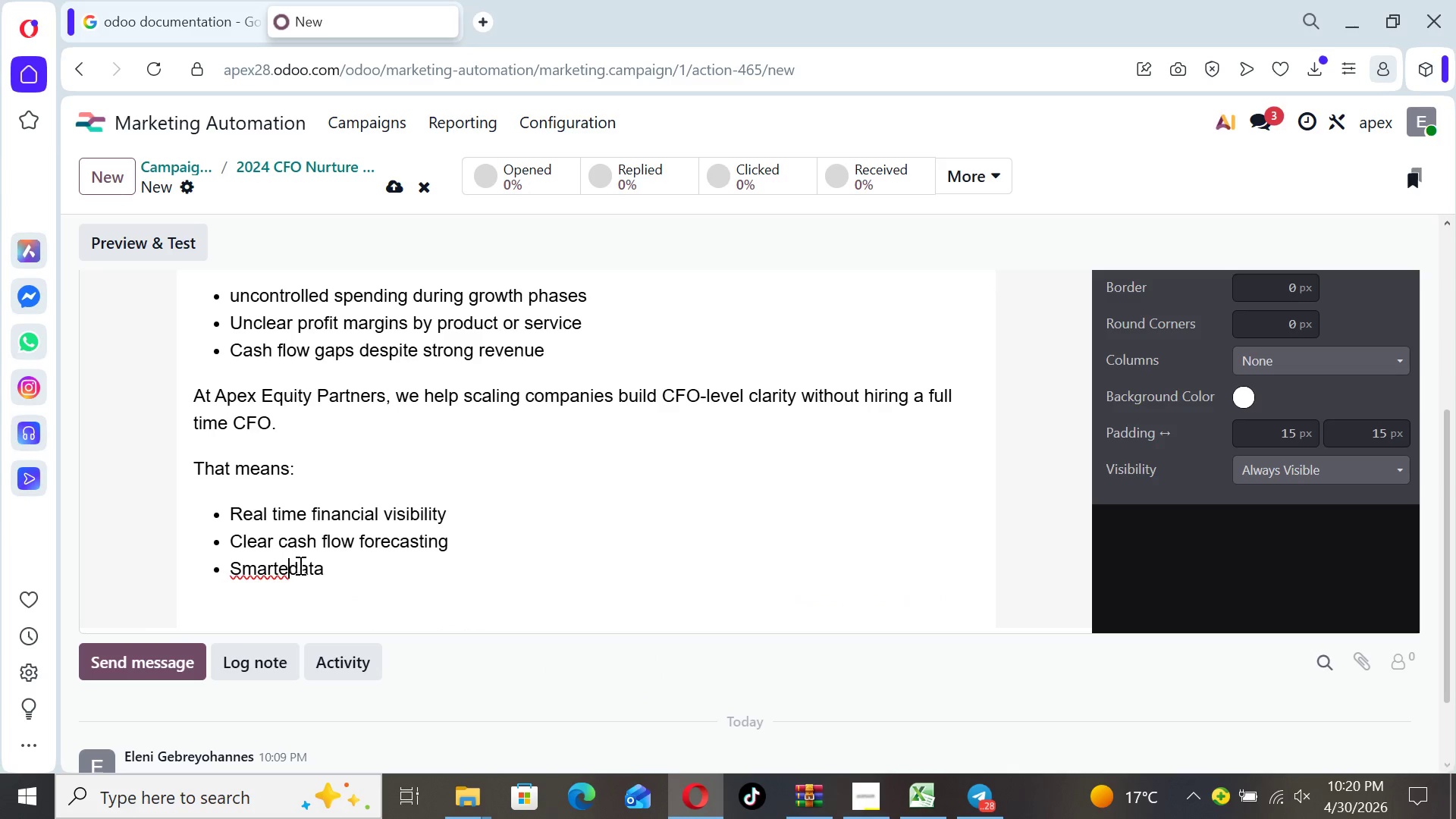 
key(Backspace)
 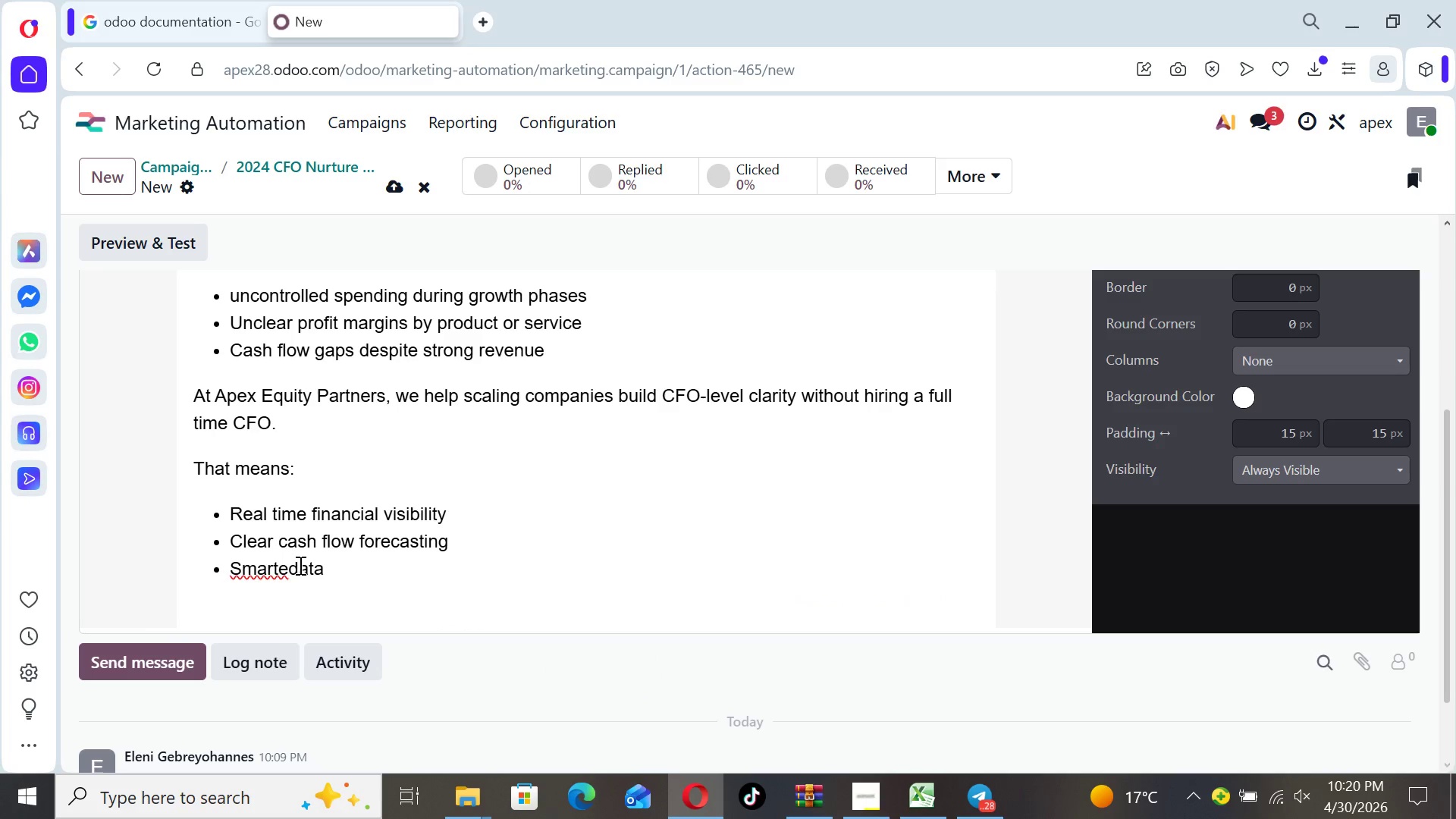 
key(R)
 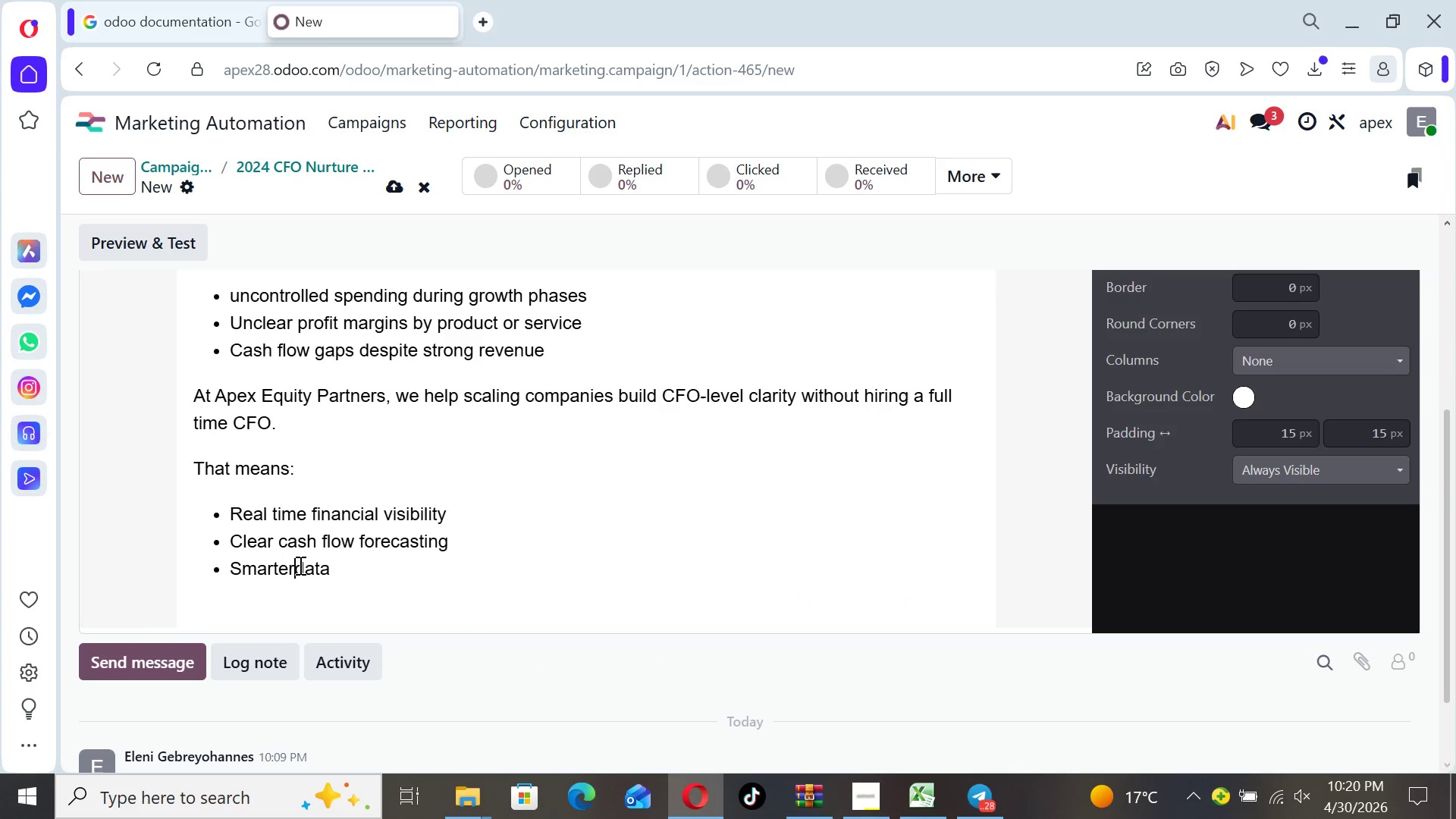 
key(Space)
 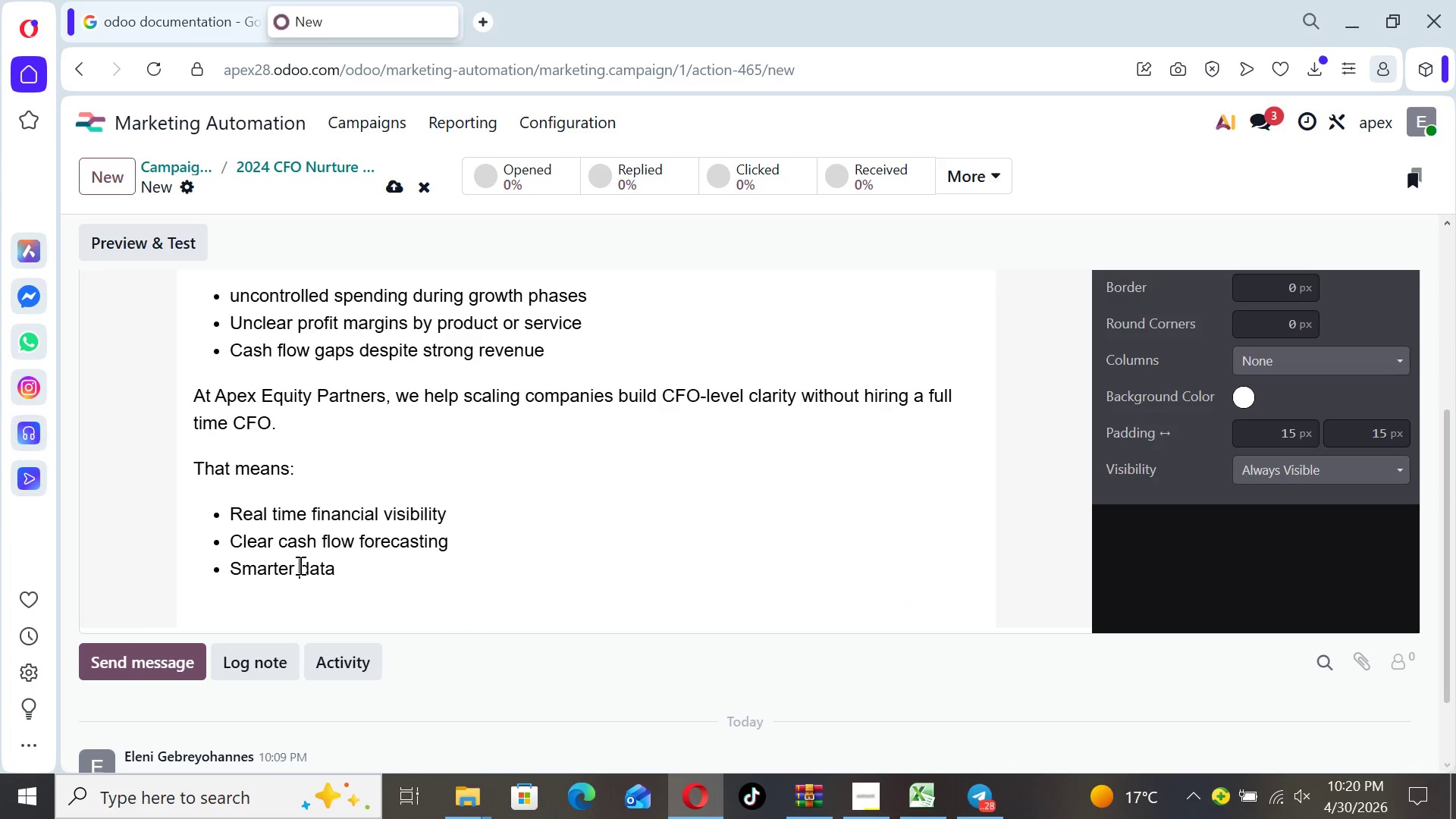 
key(ArrowRight)
 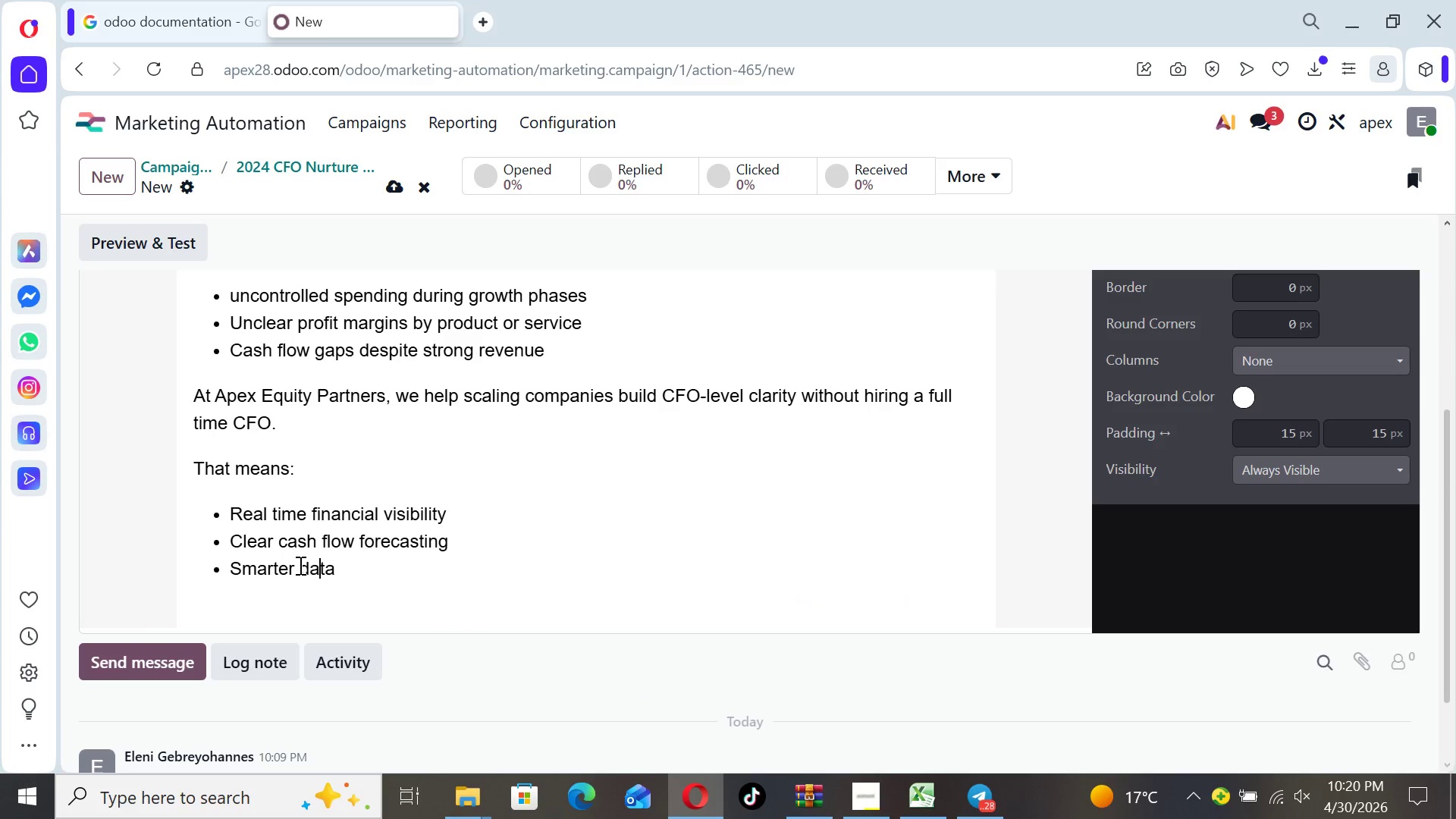 
key(ArrowRight)
 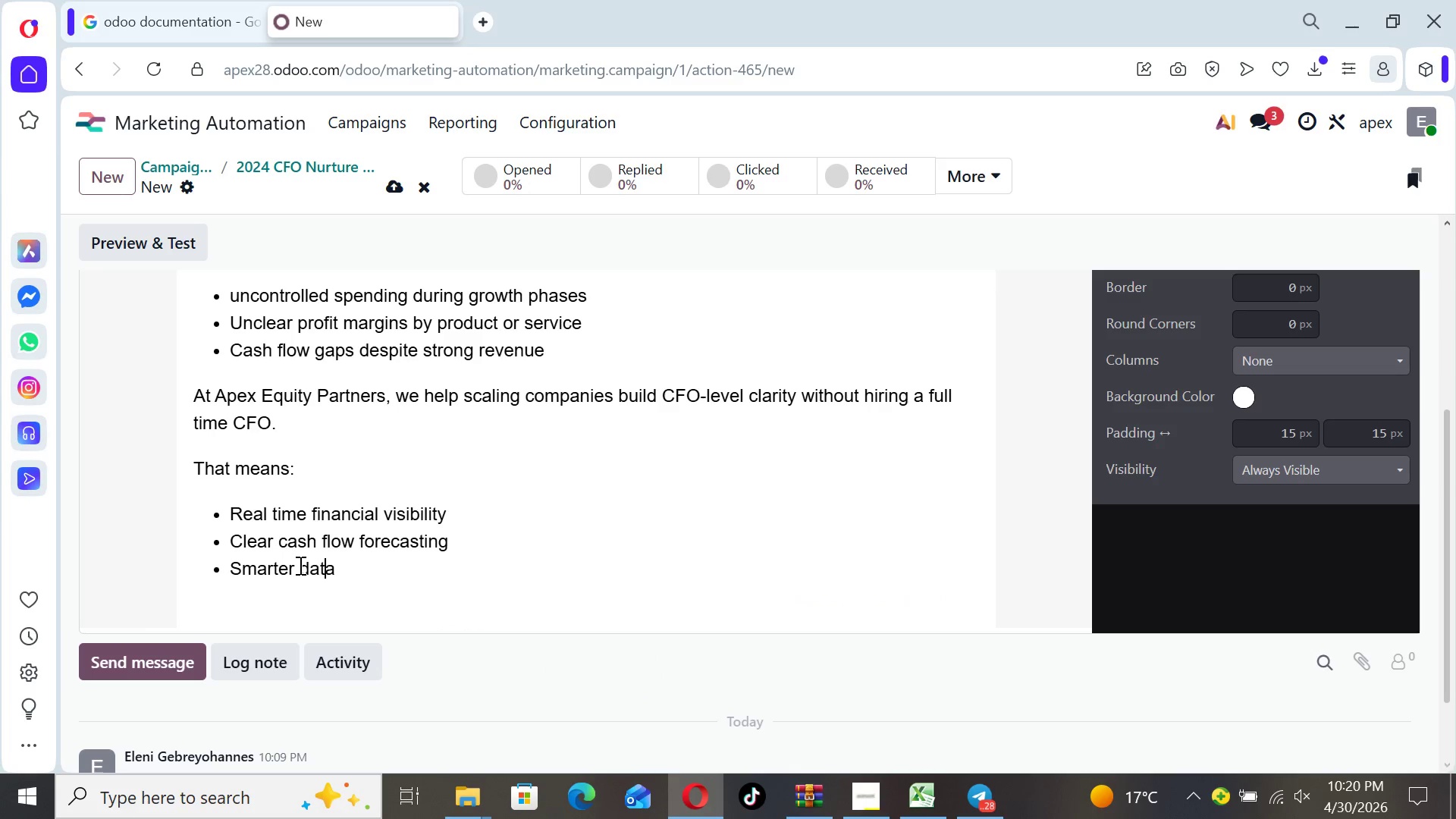 
key(ArrowRight)
 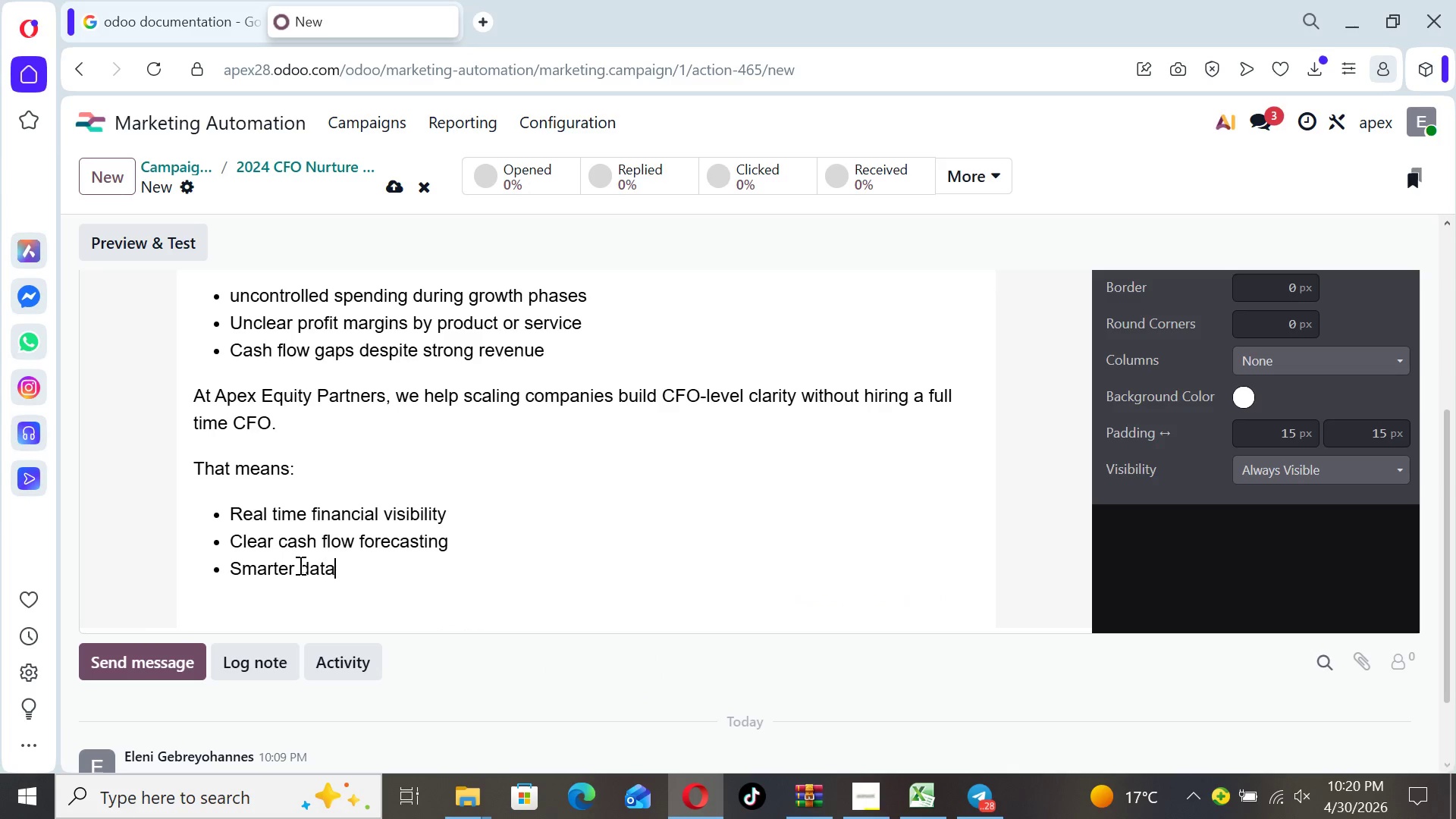 
key(ArrowRight)
 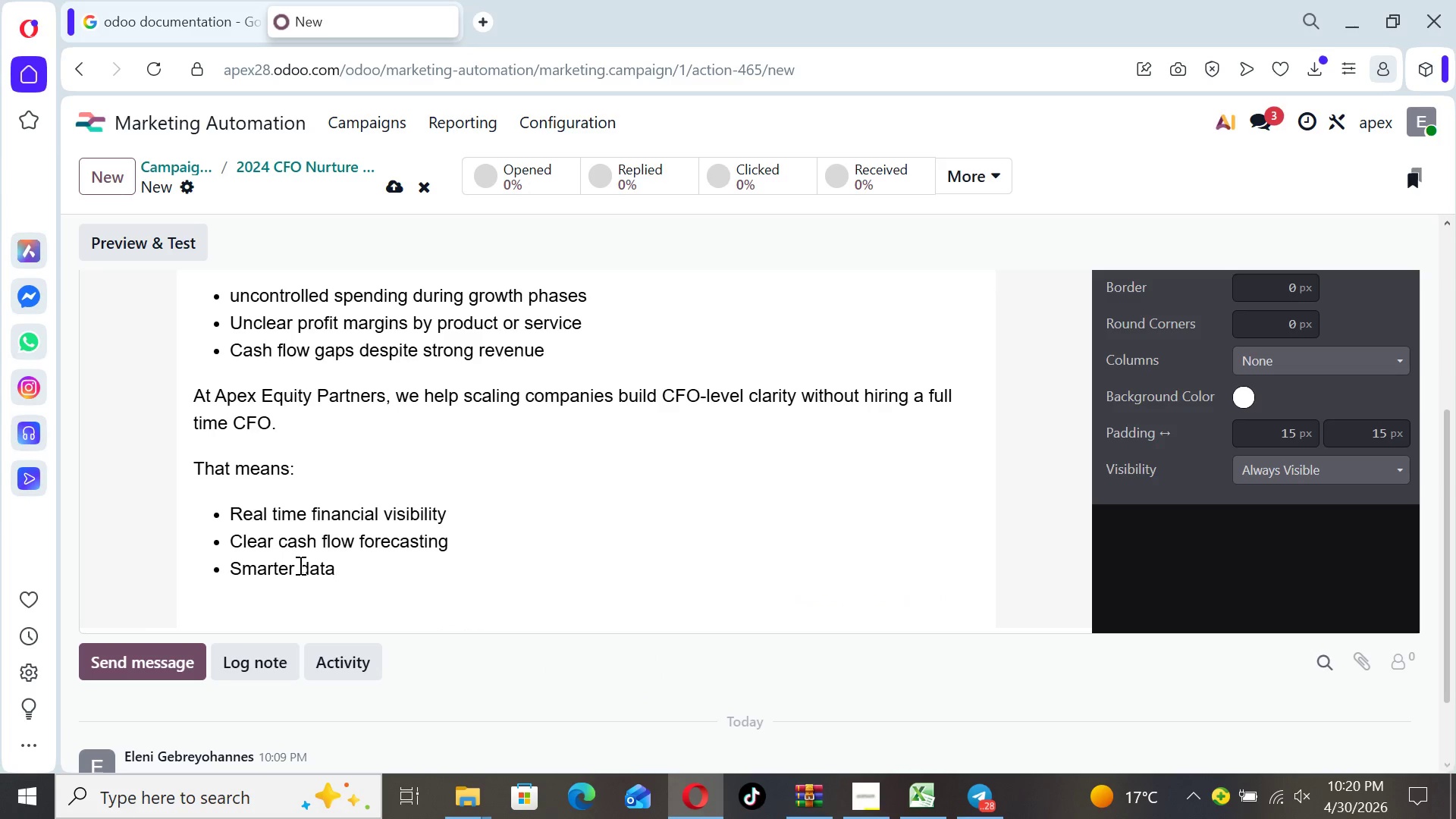 
type( driven )
 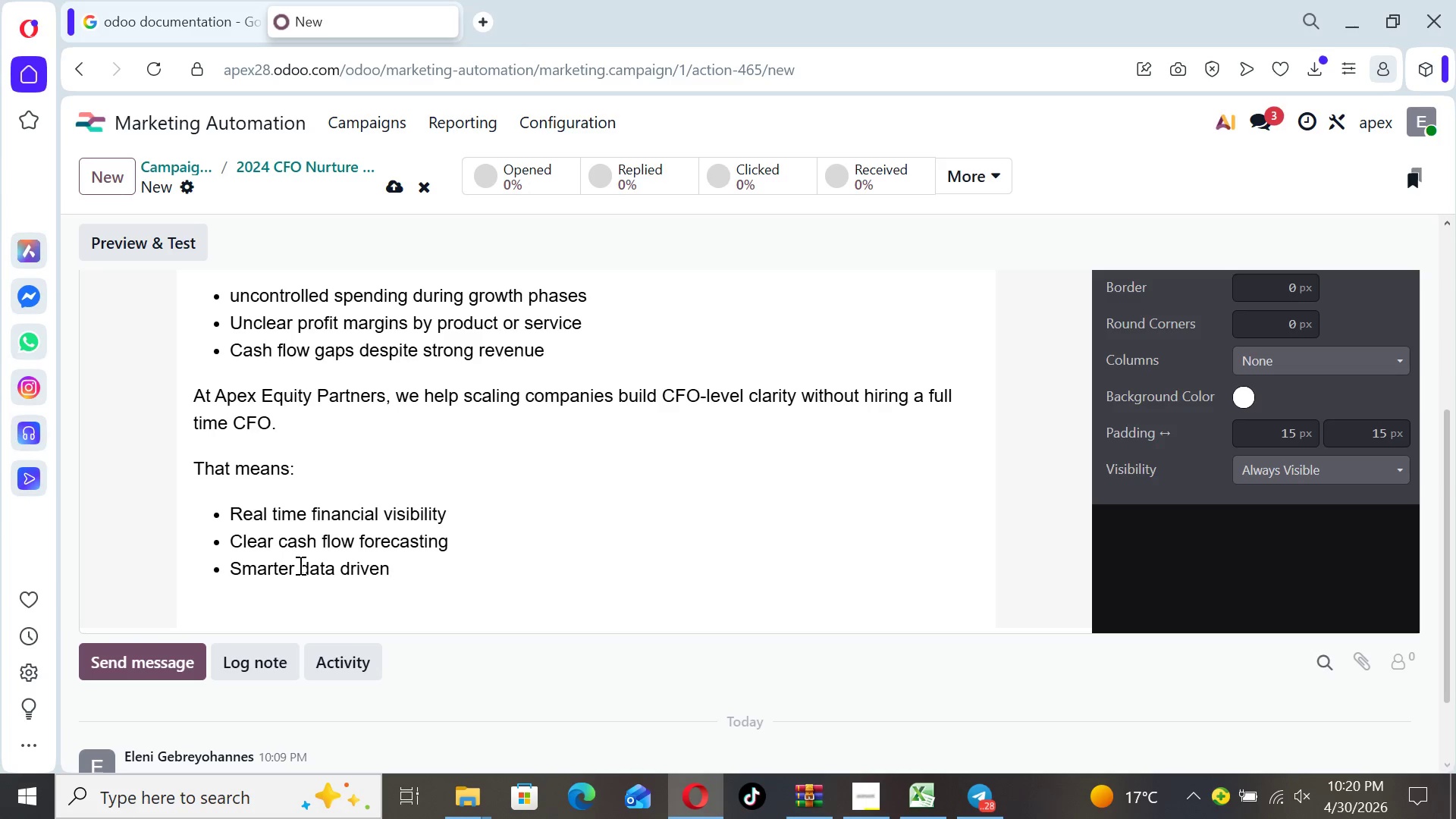 
wait(6.25)
 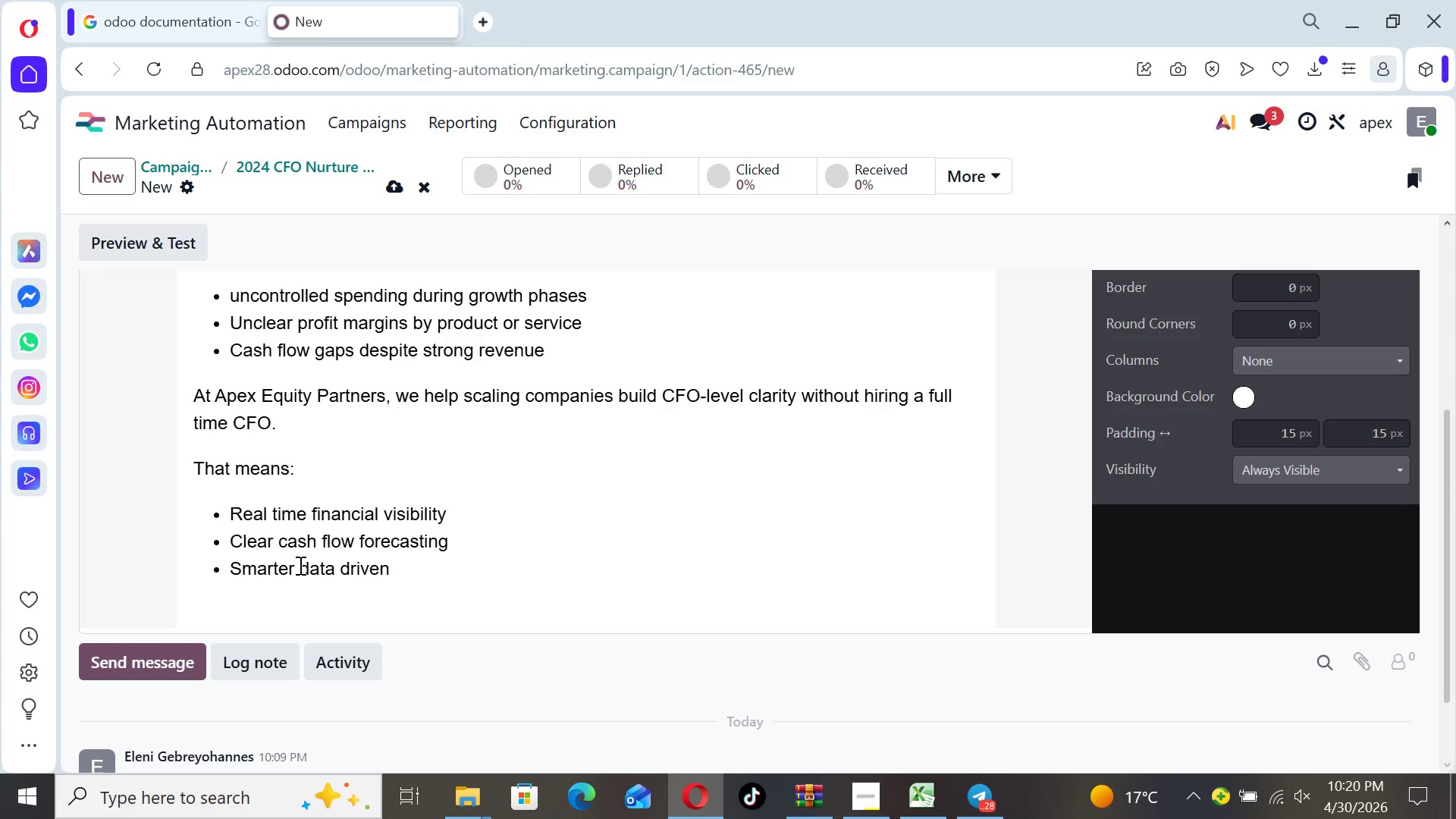 
key(ArrowLeft)
 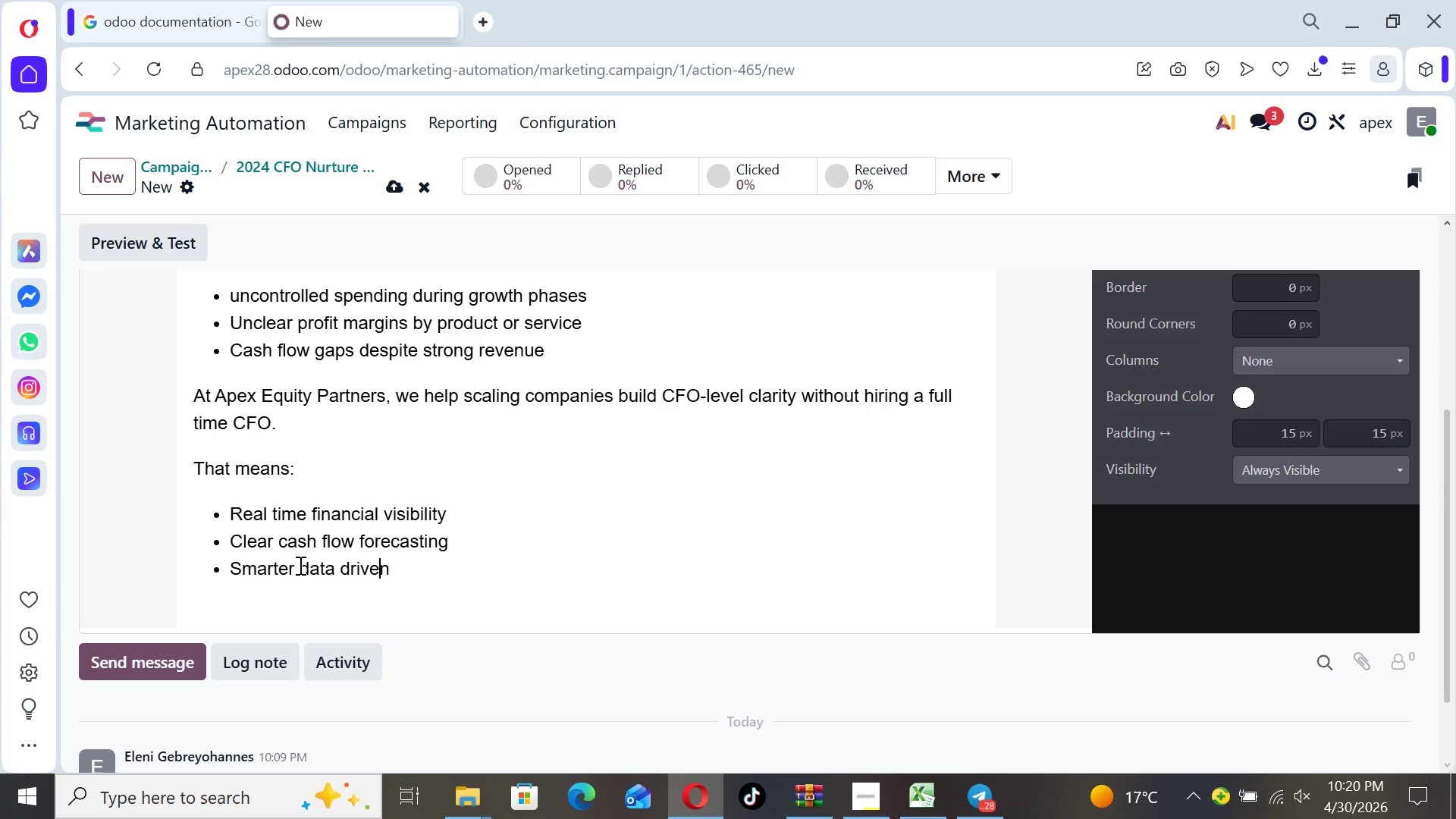 
key(ArrowLeft)
 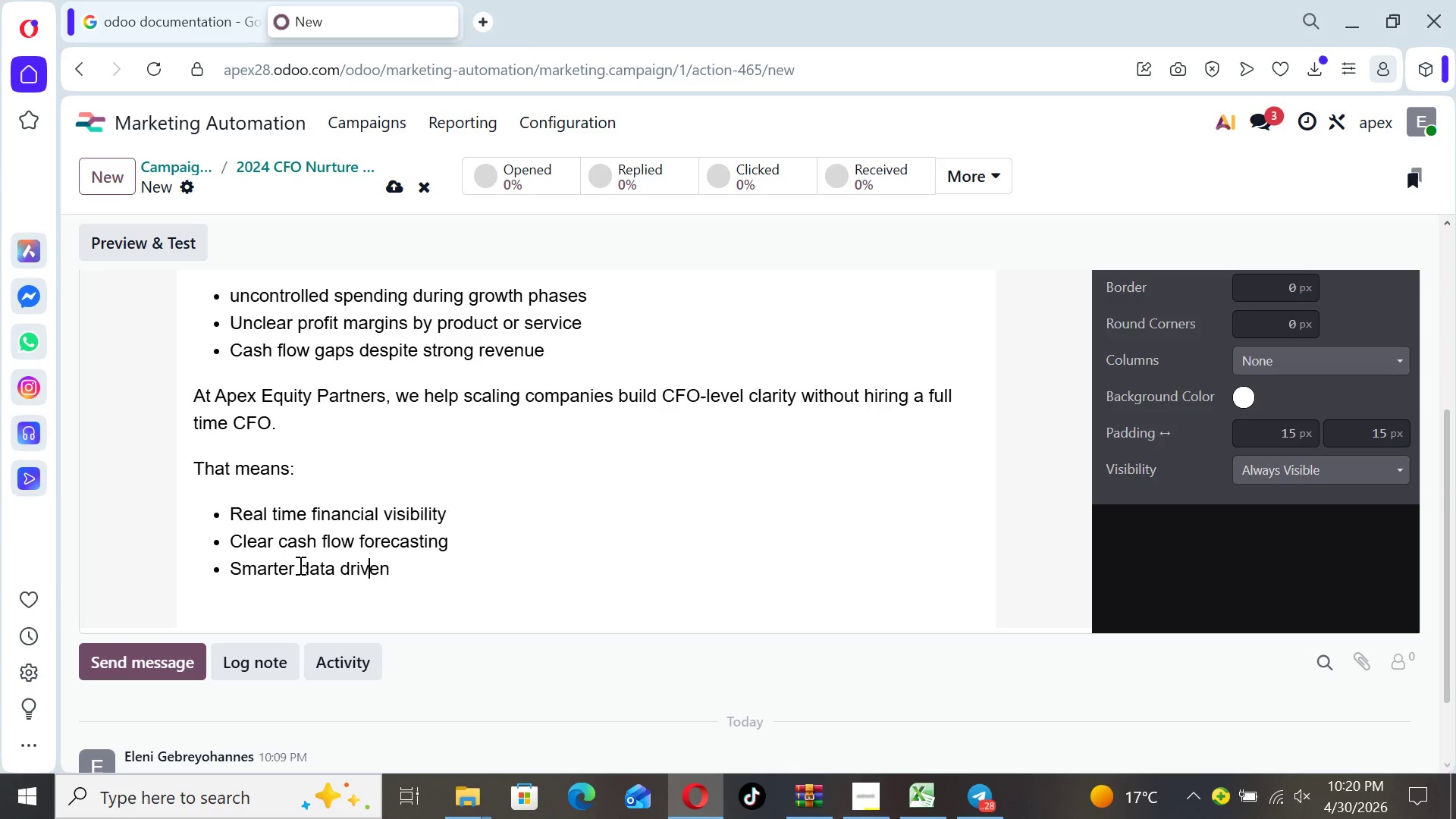 
key(ArrowLeft)
 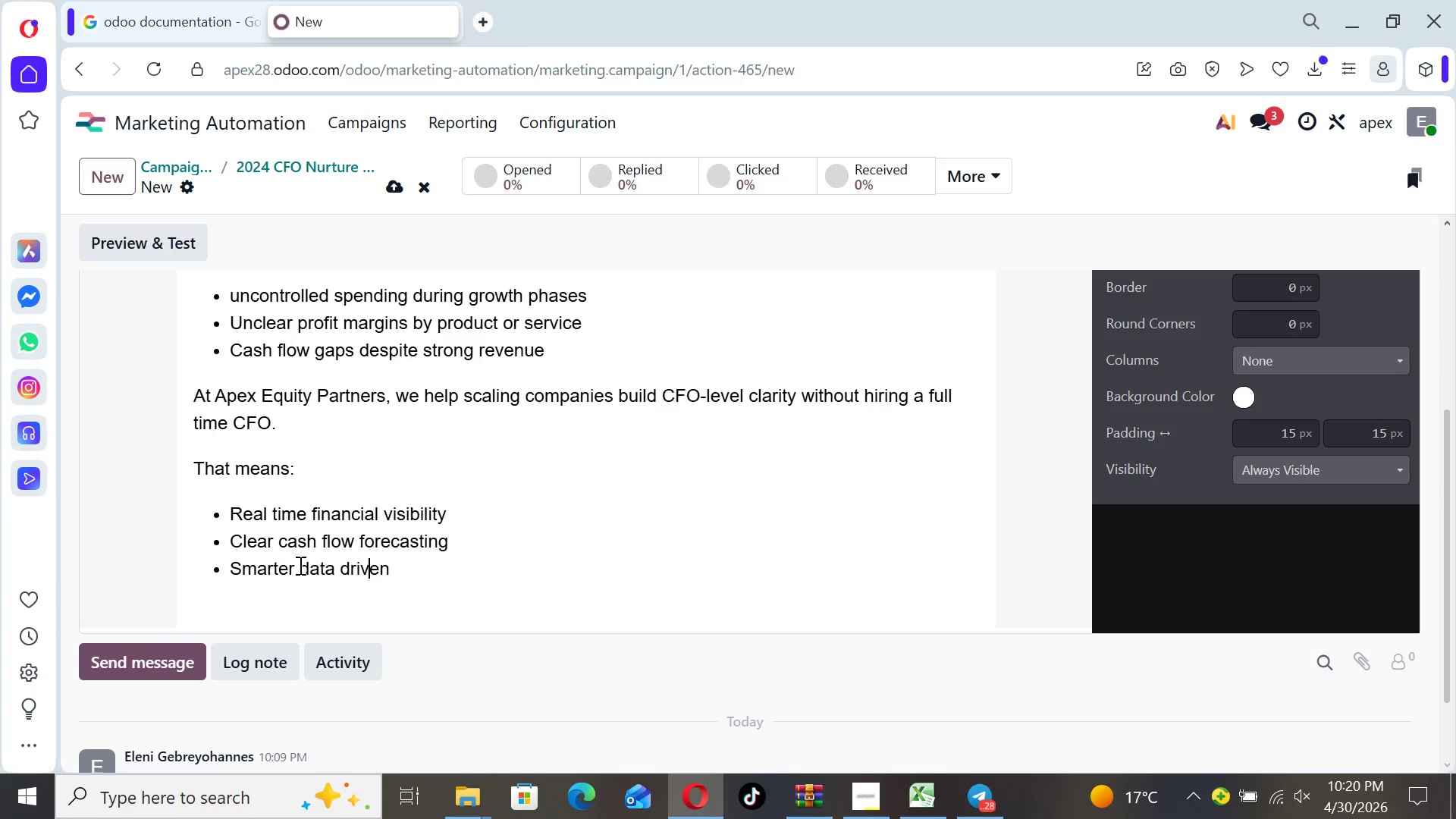 
key(ArrowLeft)
 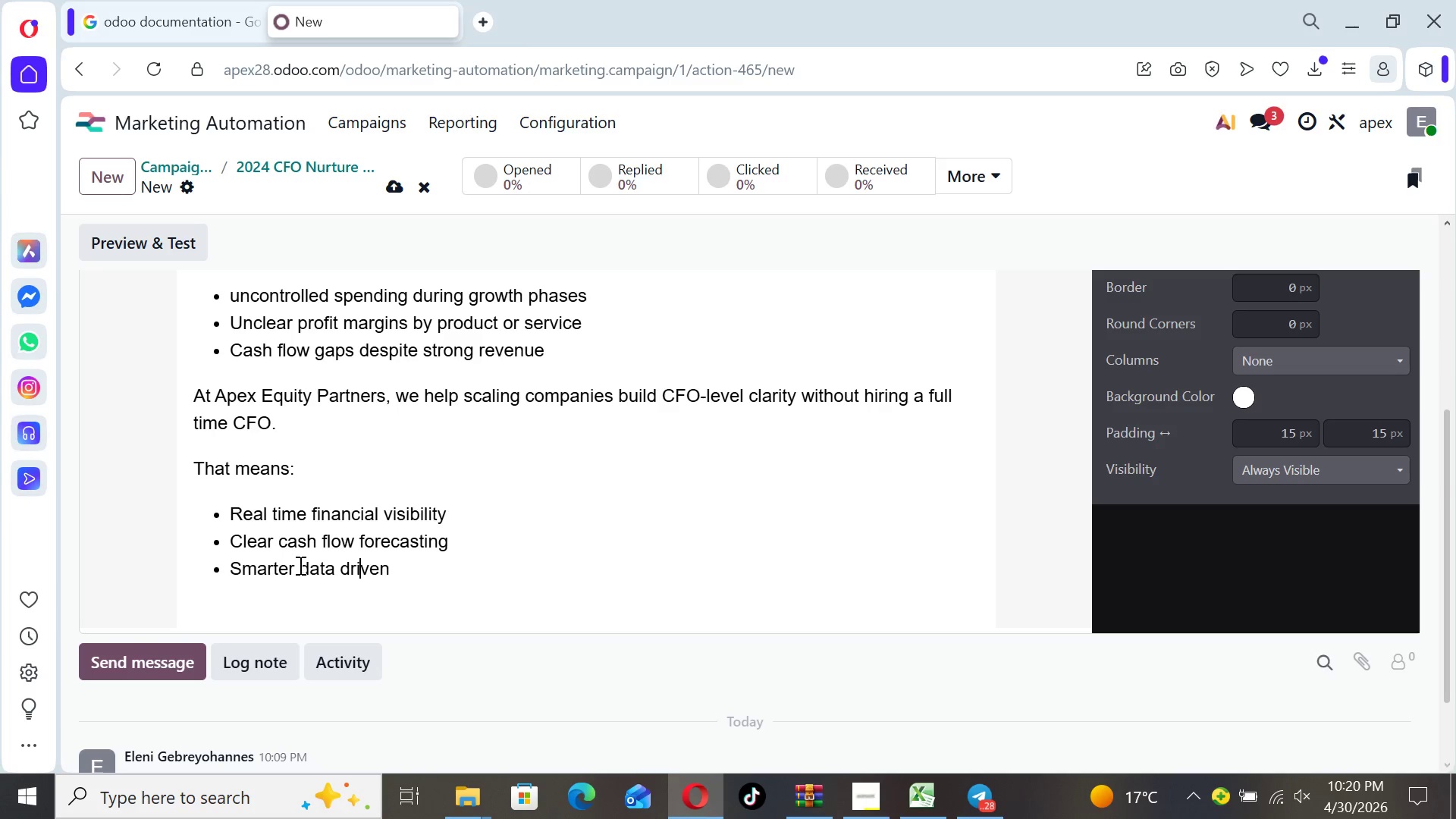 
key(ArrowLeft)
 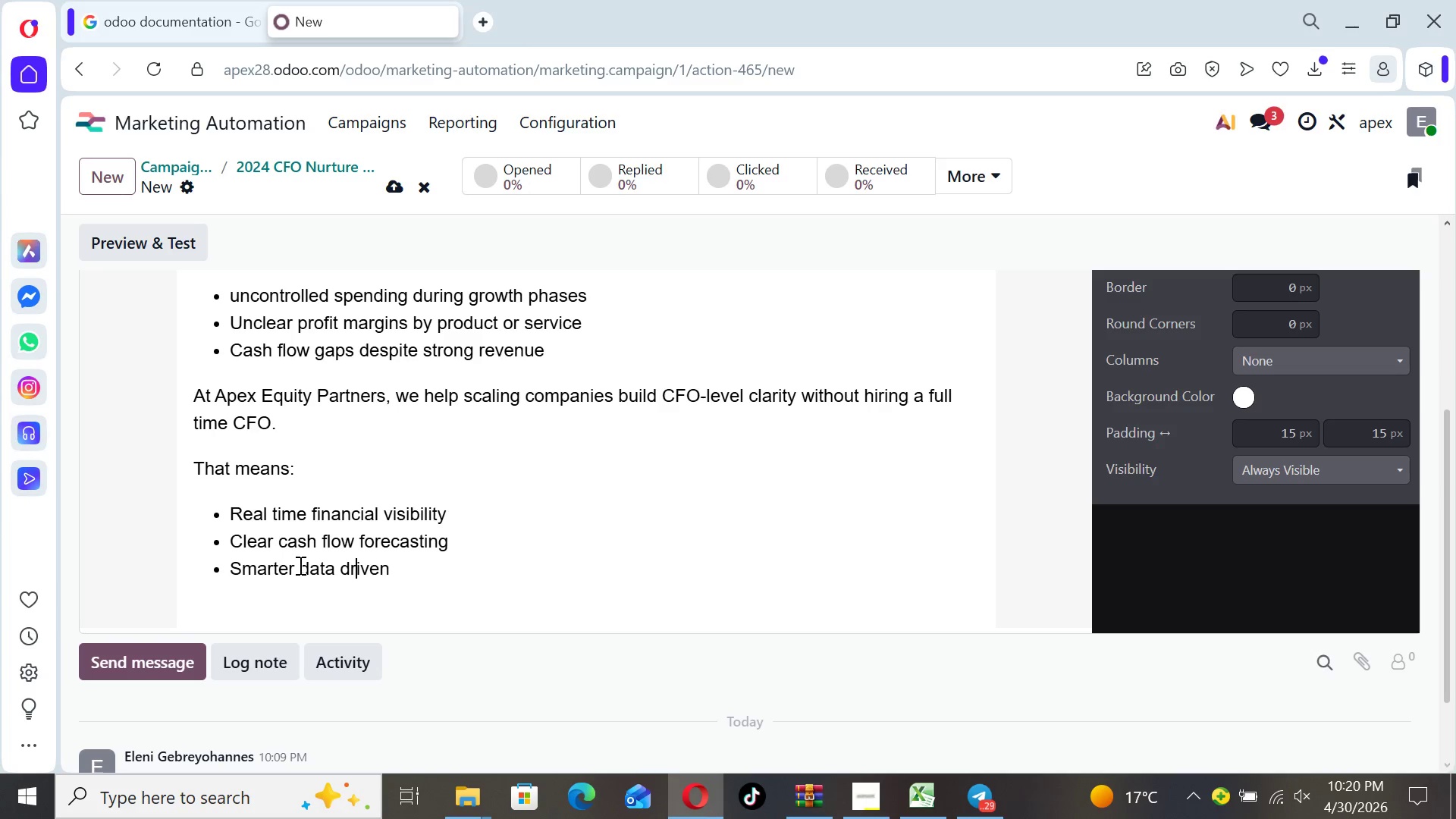 
key(ArrowLeft)
 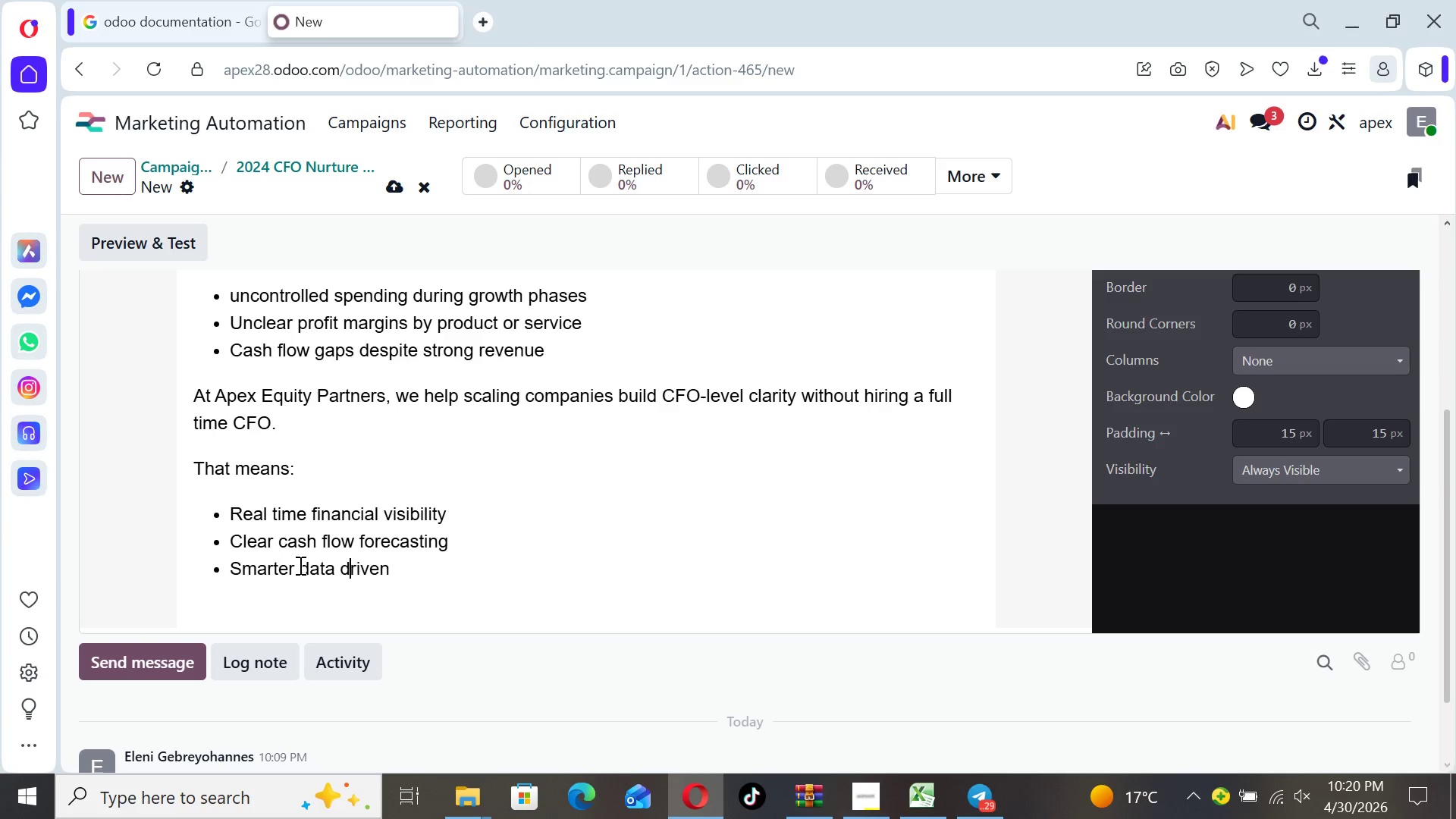 
key(ArrowLeft)
 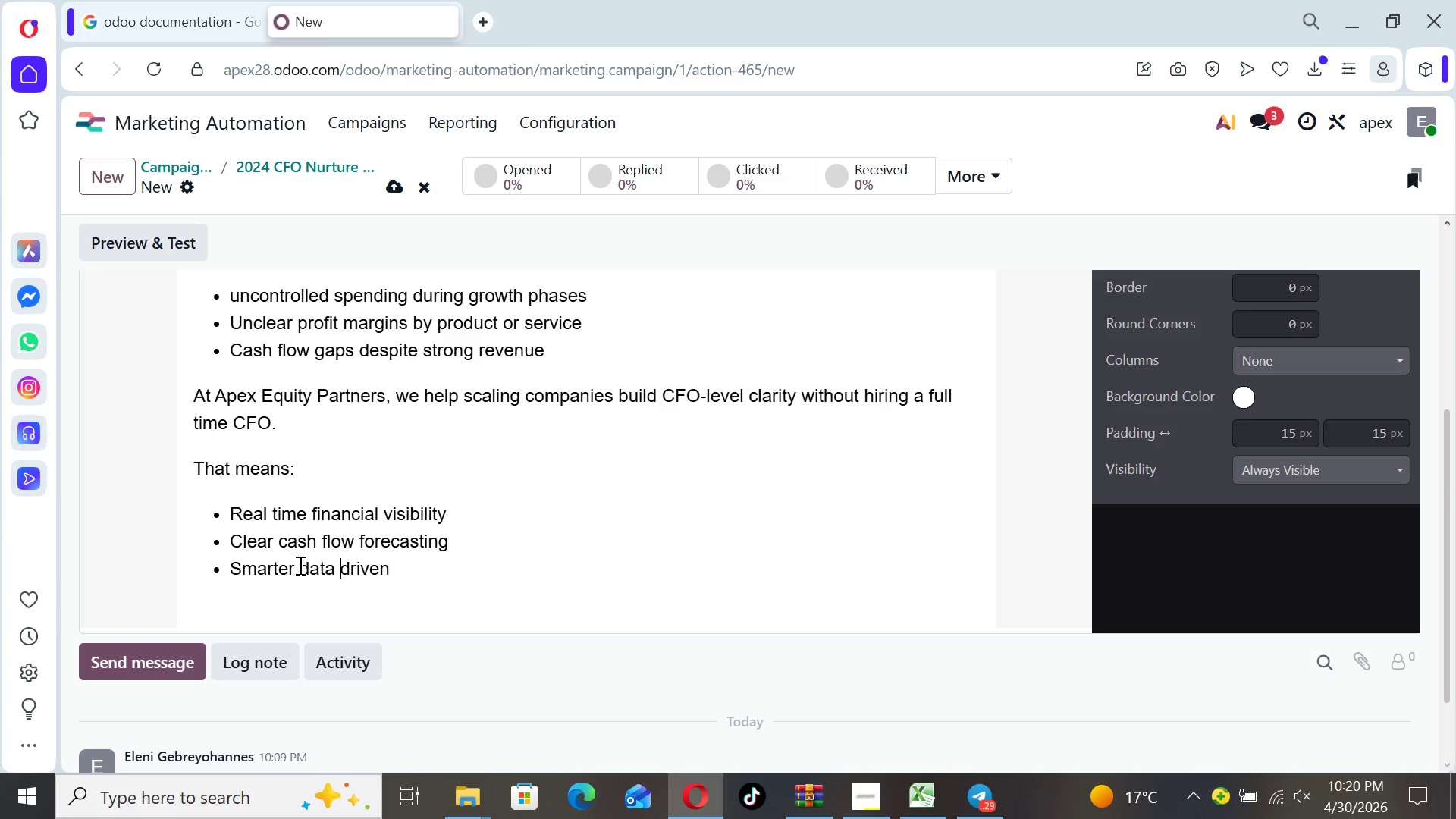 
key(ArrowLeft)
 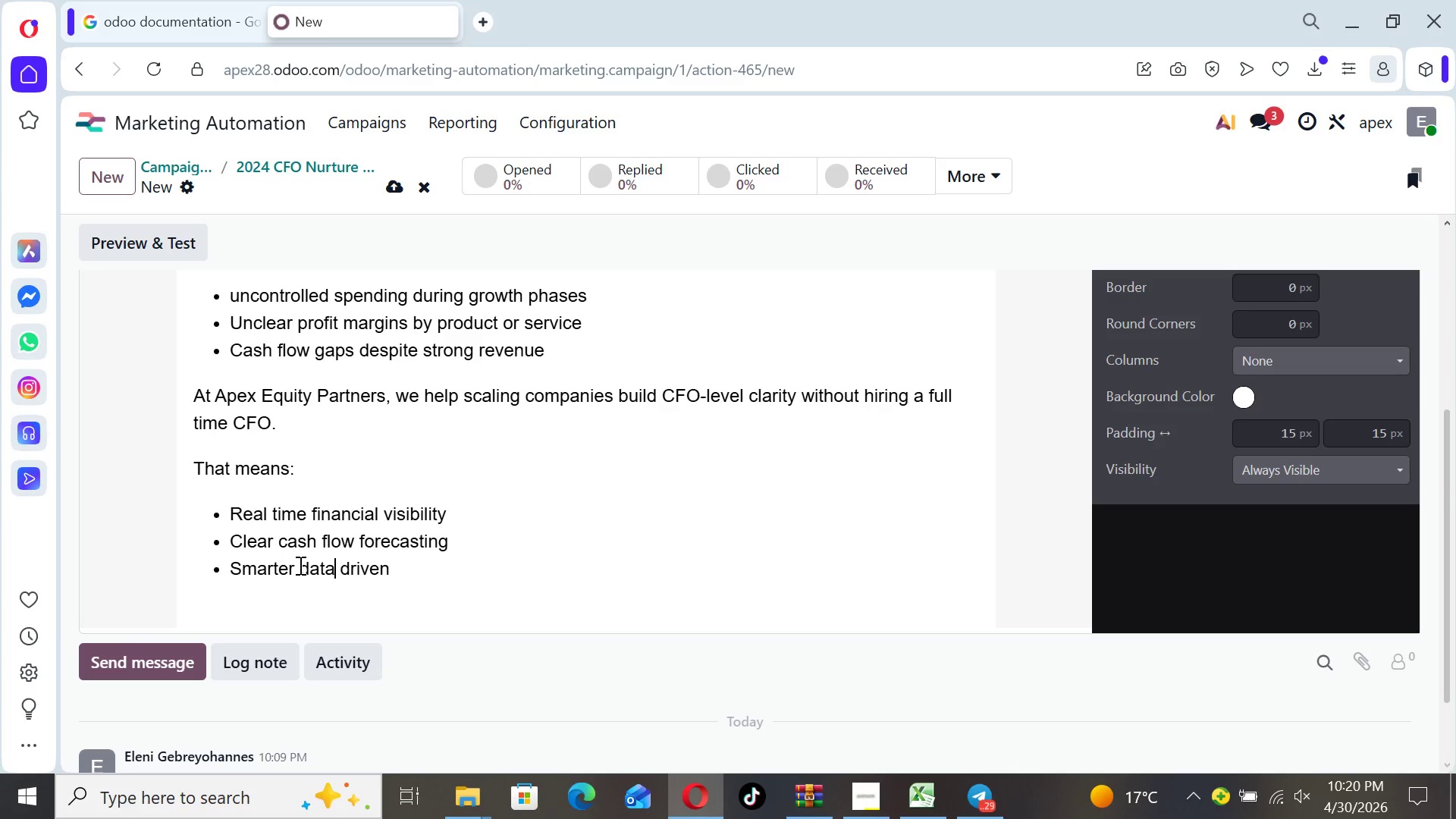 
key(ArrowLeft)
 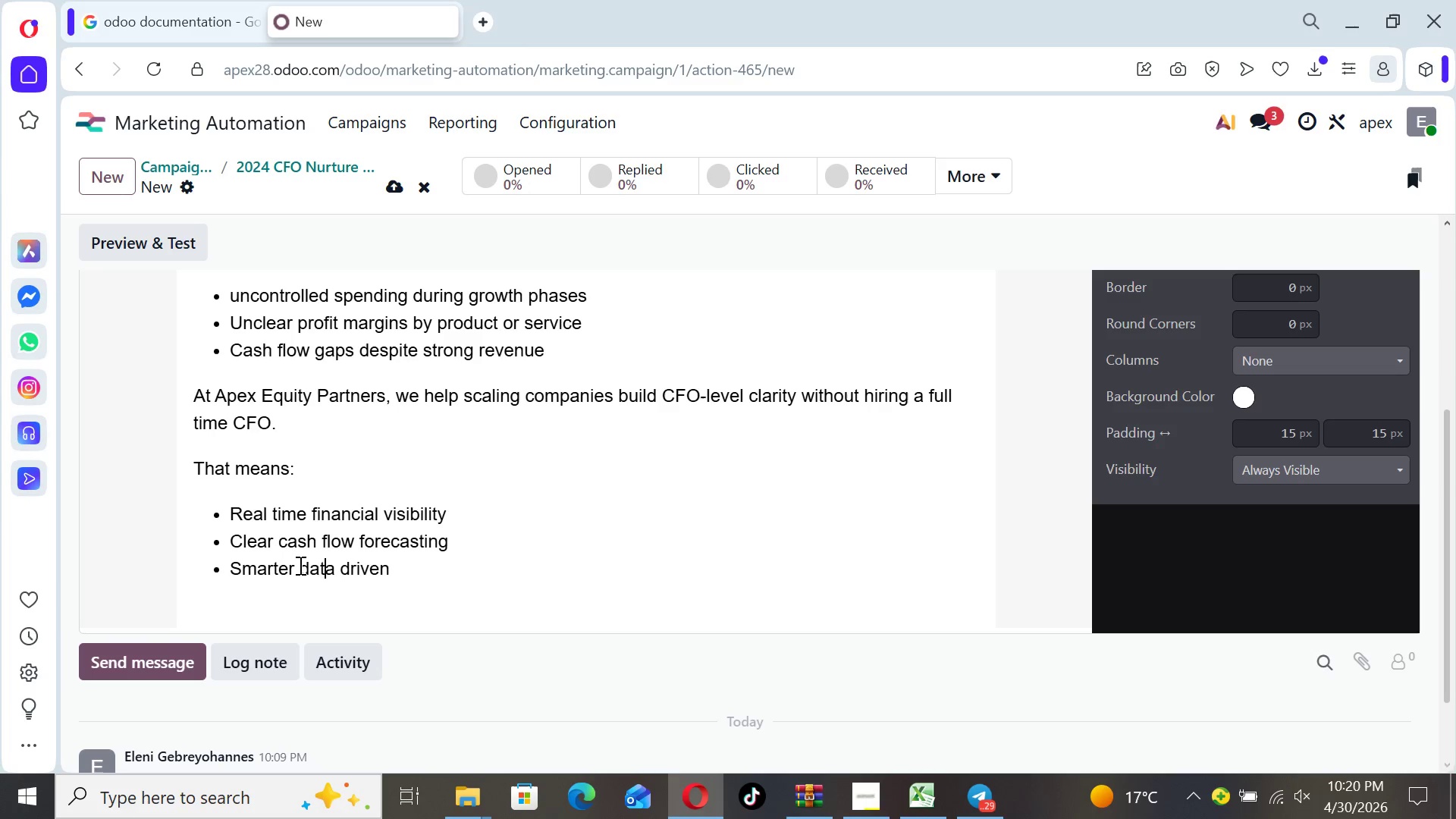 
key(ArrowLeft)
 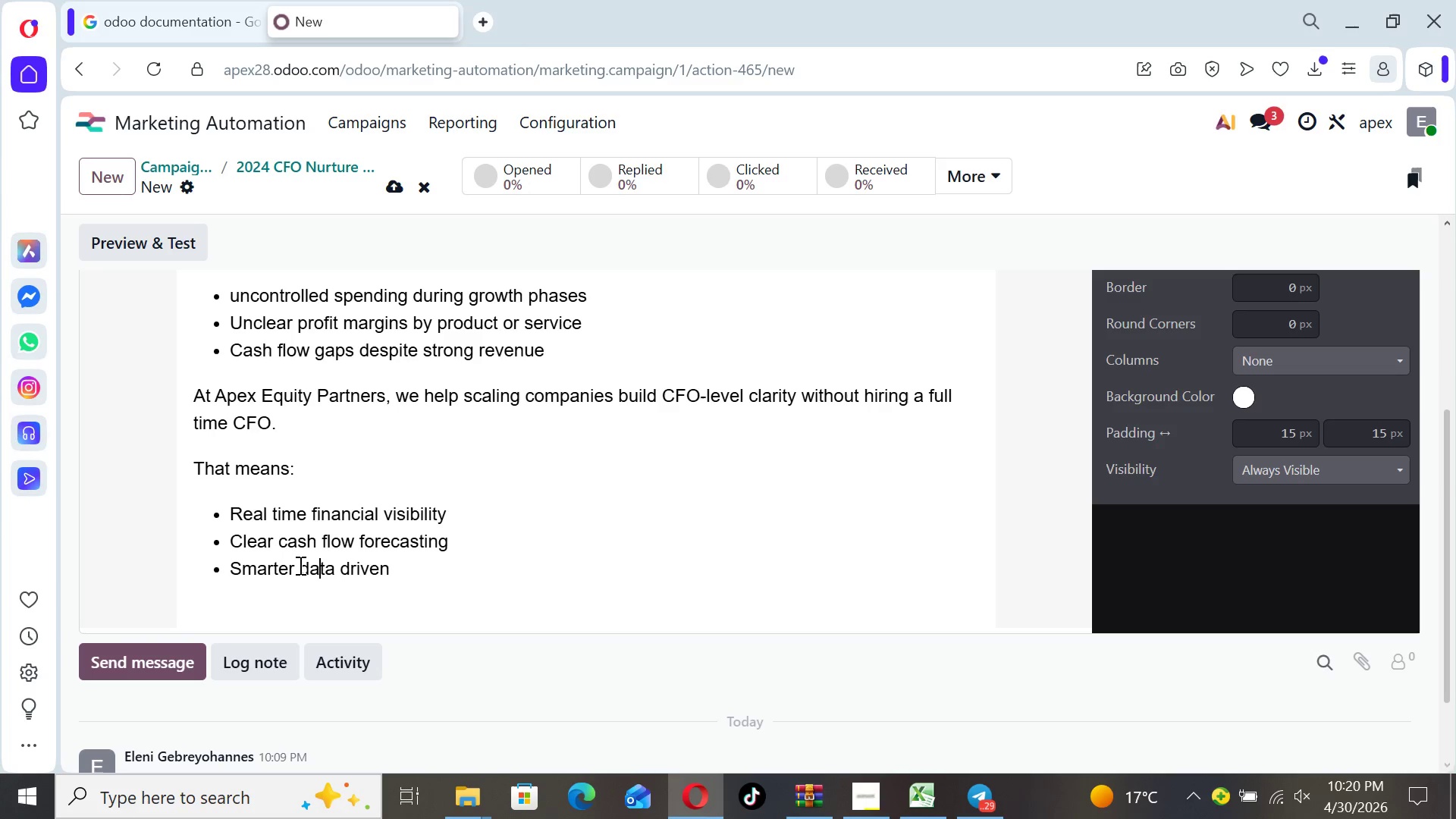 
key(ArrowLeft)
 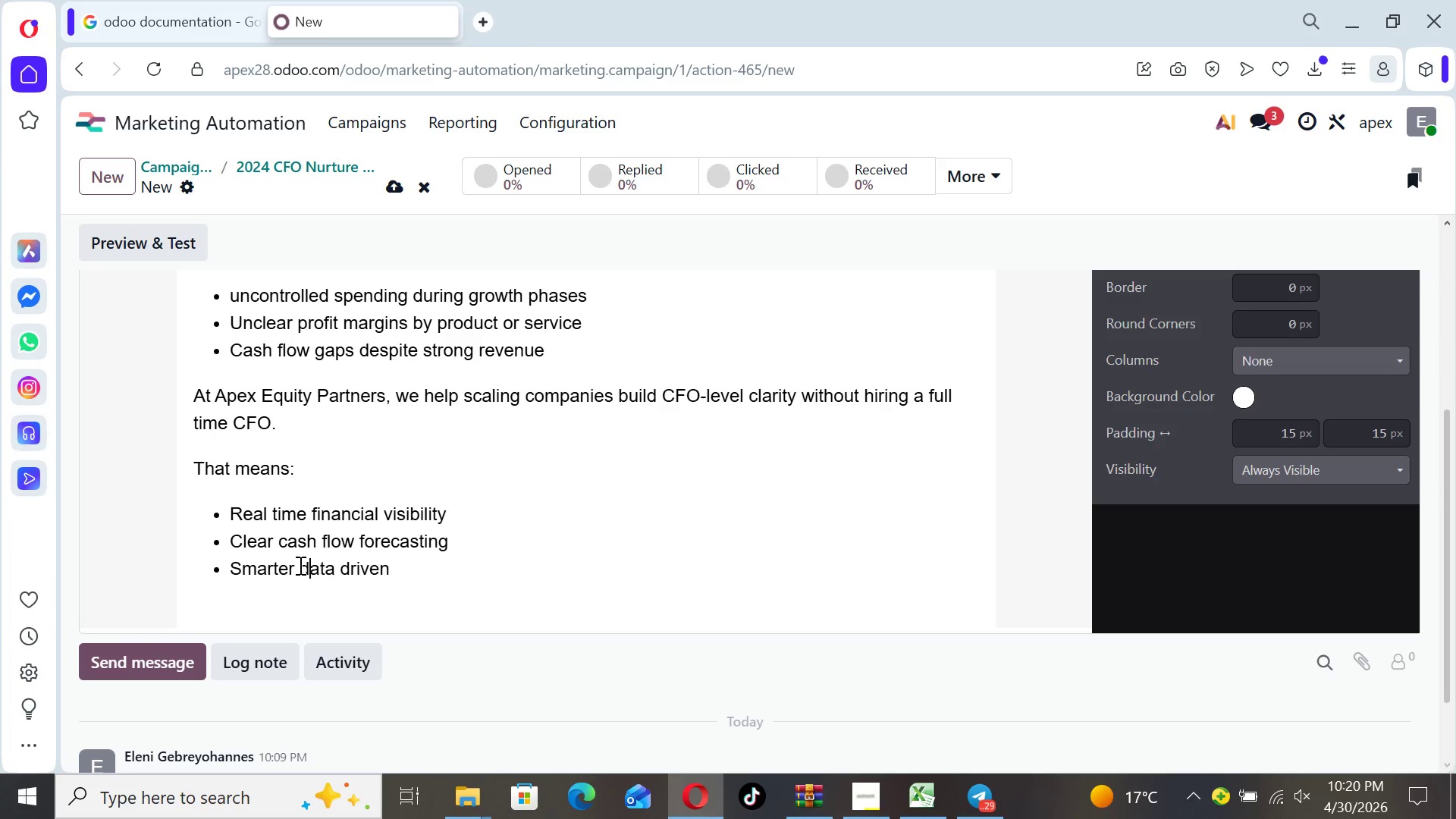 
key(ArrowLeft)
 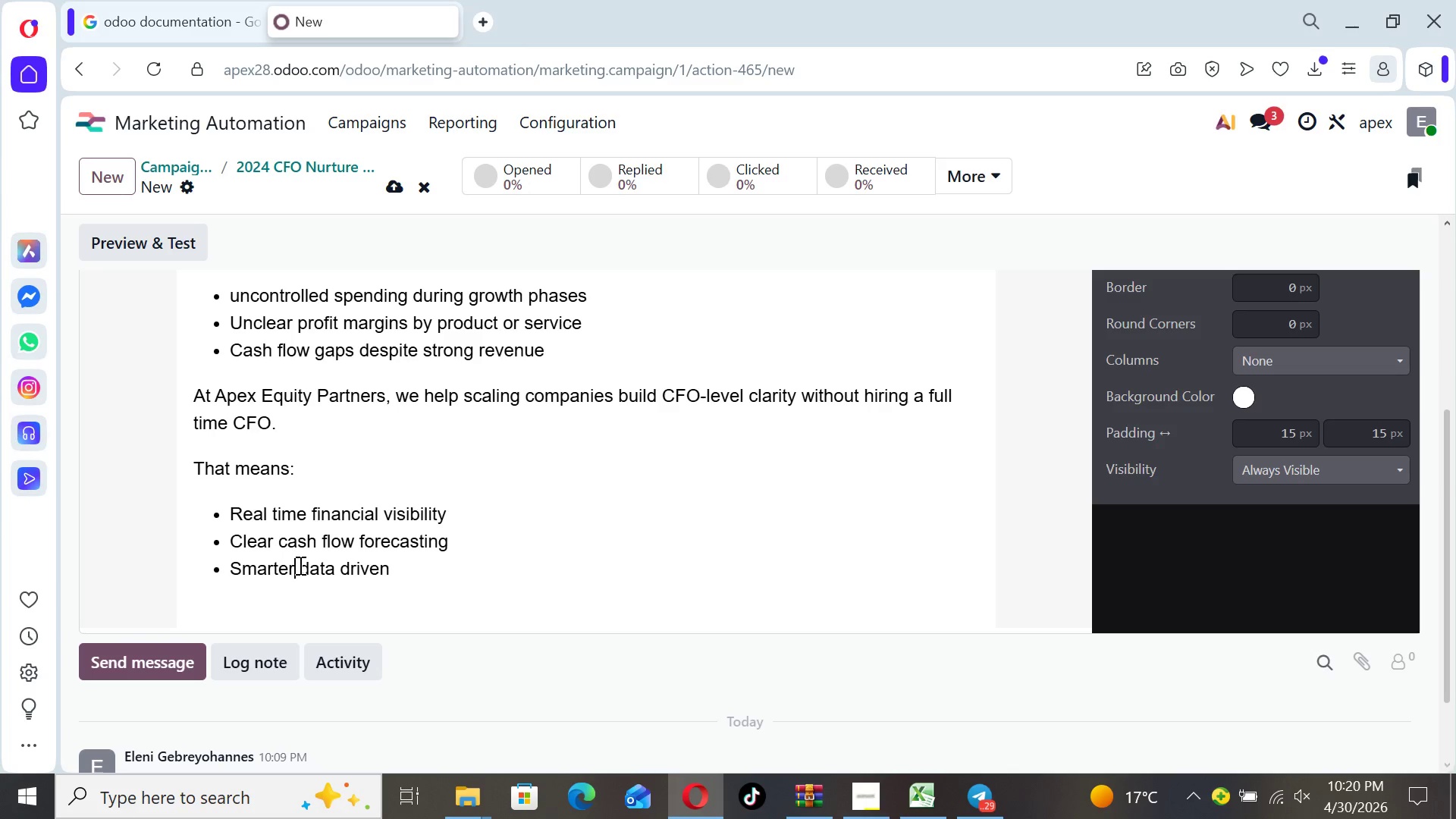 
key(ArrowLeft)
 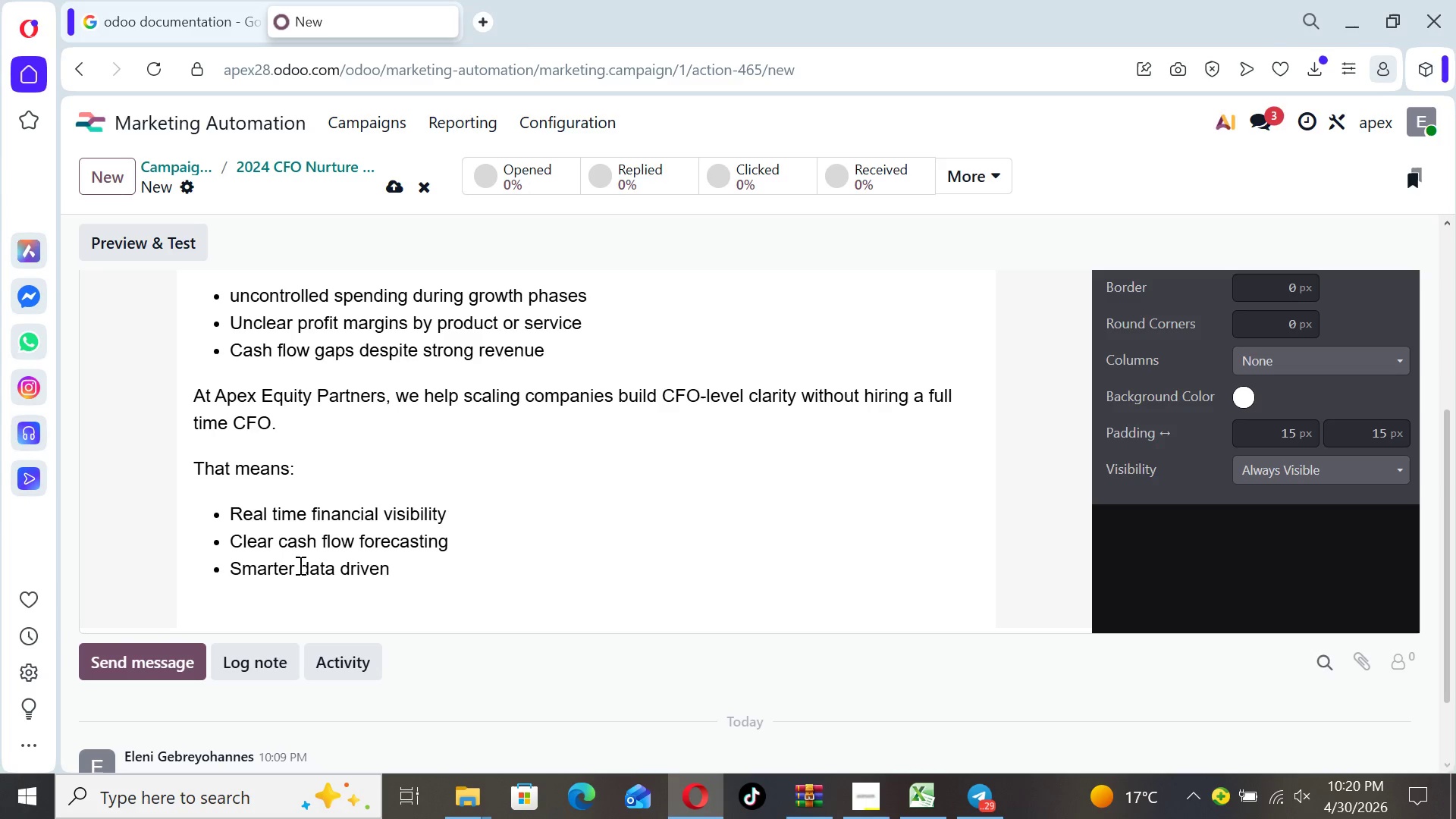 
key(Comma)
 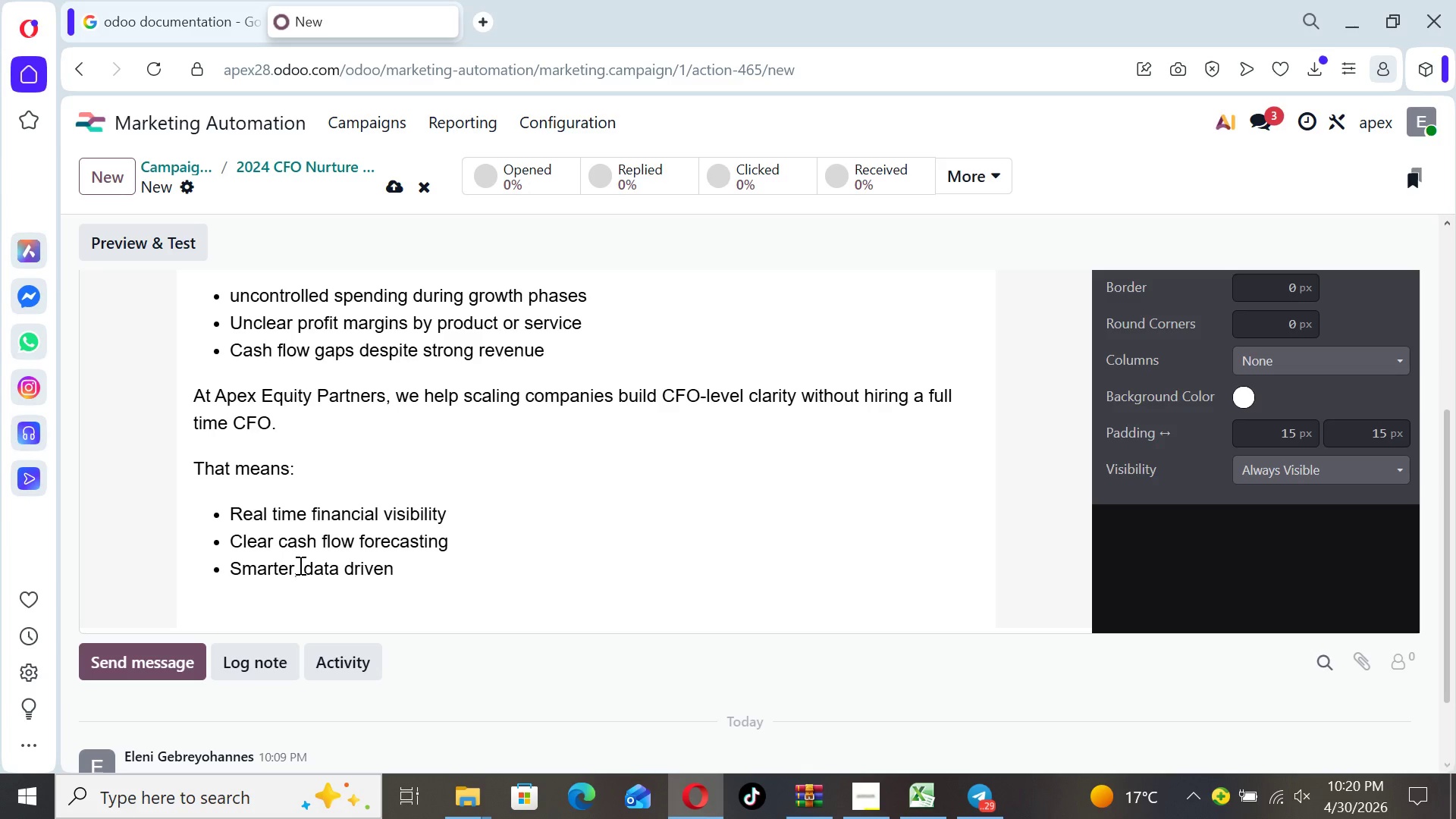 
hold_key(key=ArrowRight, duration=1.06)
 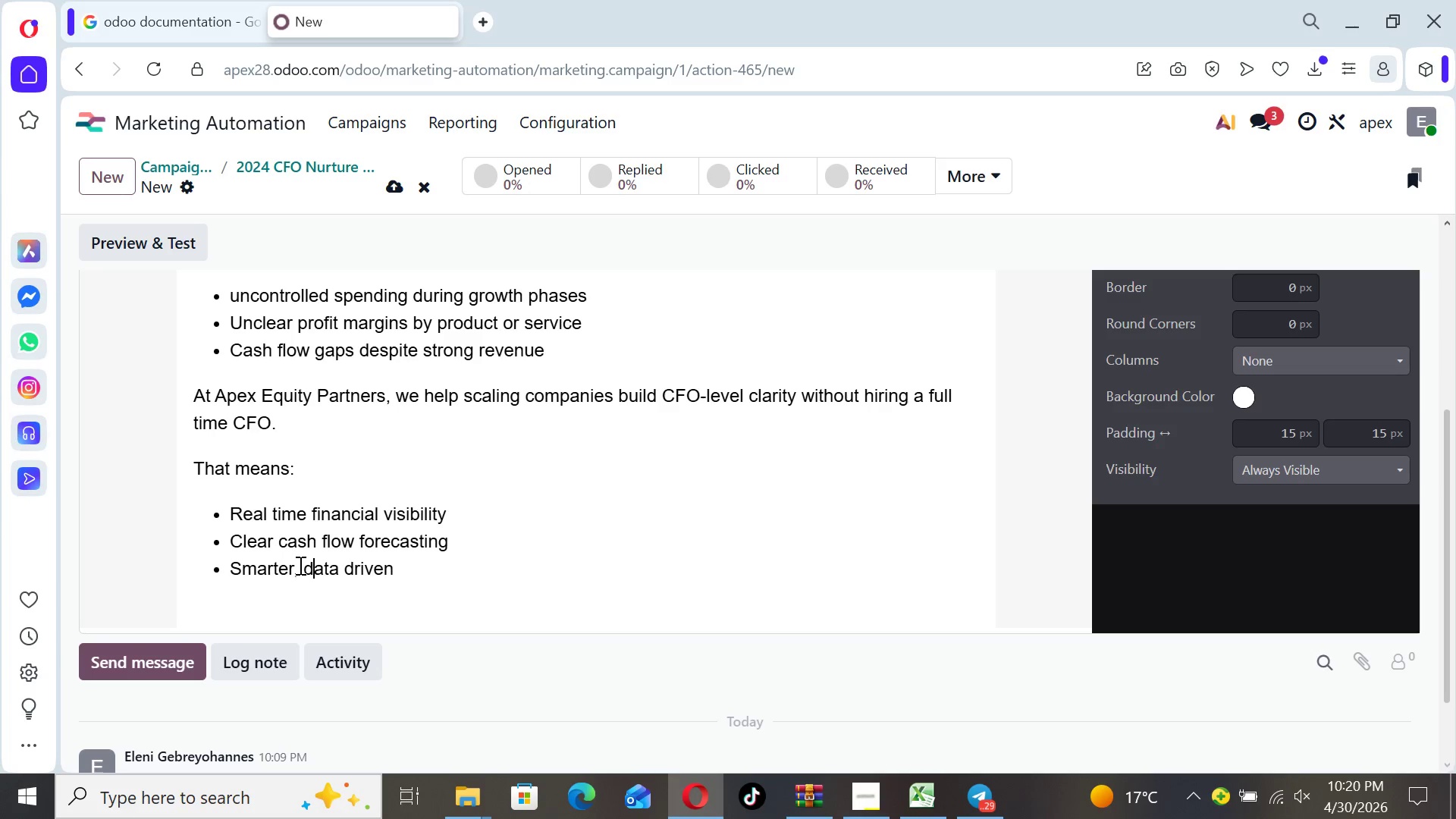 
hold_key(key=ArrowRight, duration=0.45)
 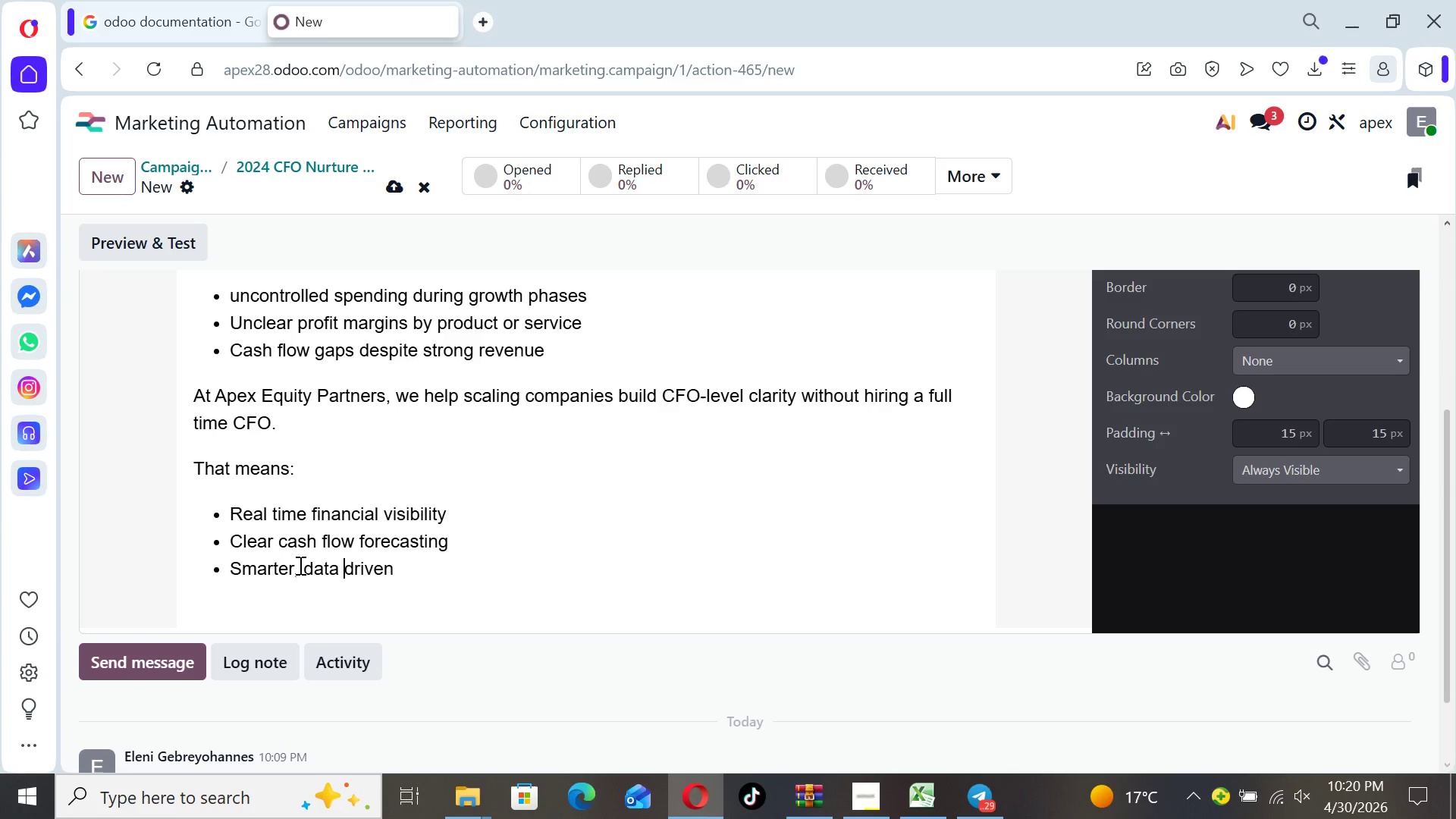 
key(ArrowRight)
 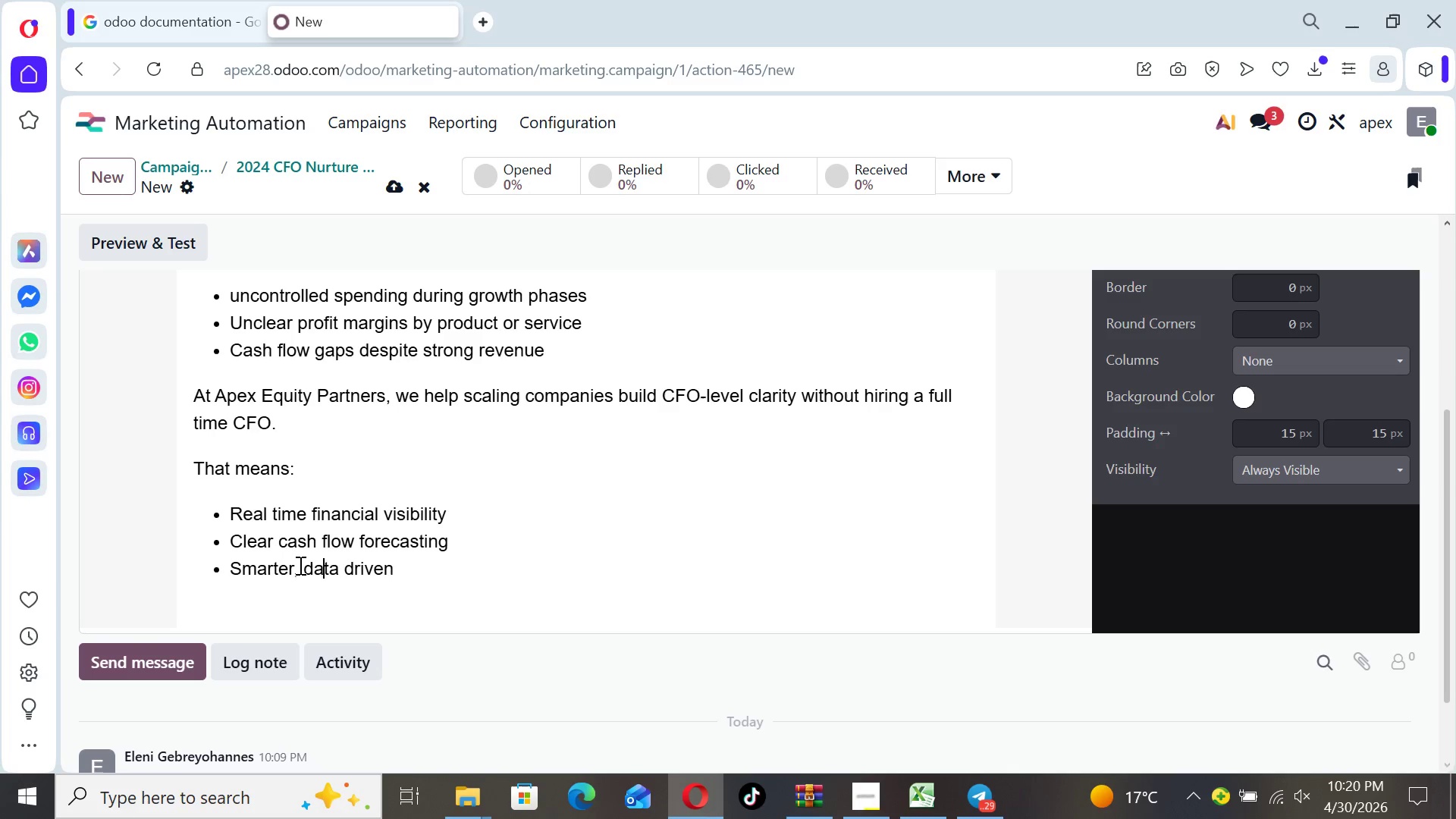 
key(ArrowRight)
 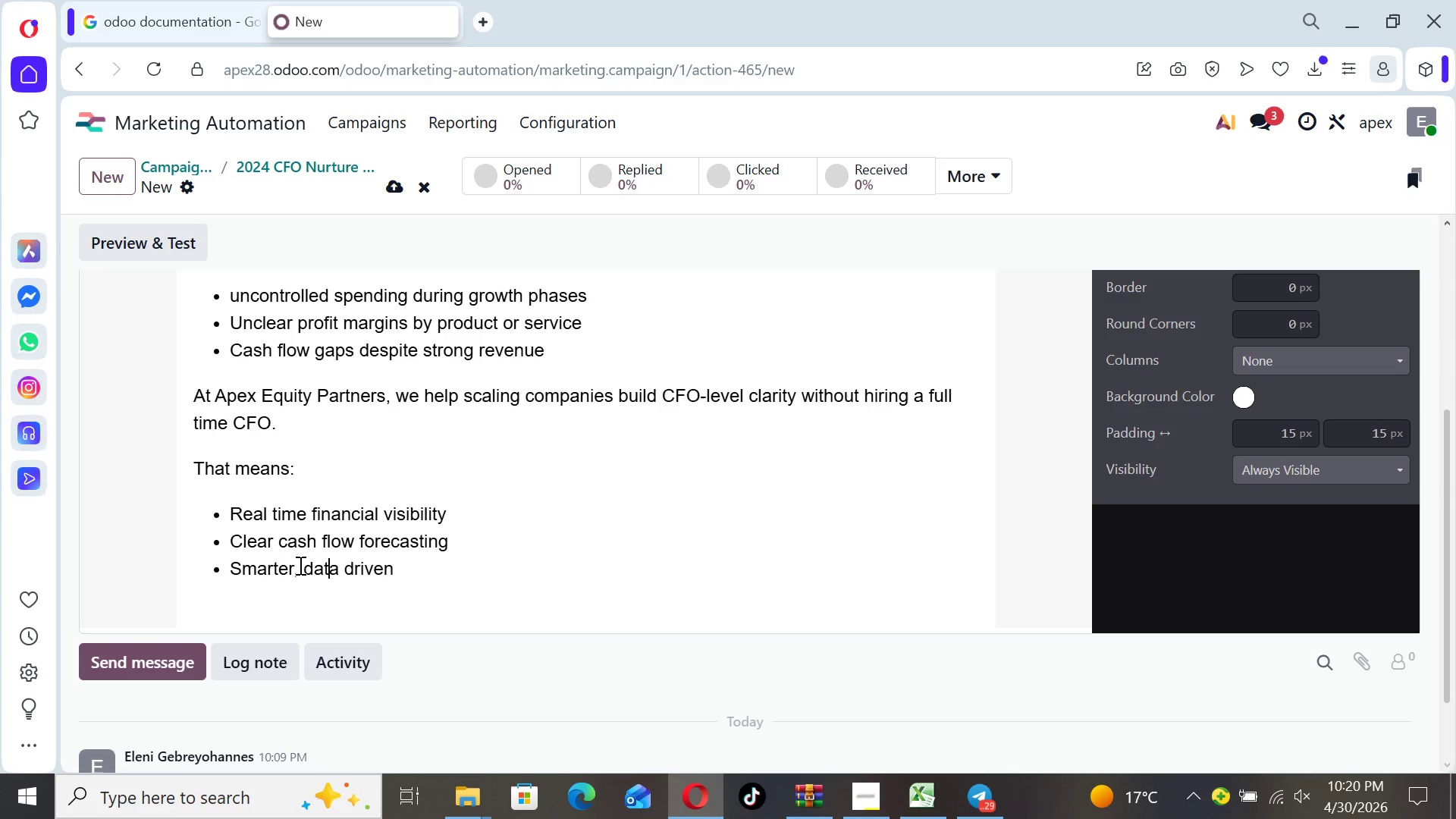 
key(ArrowRight)
 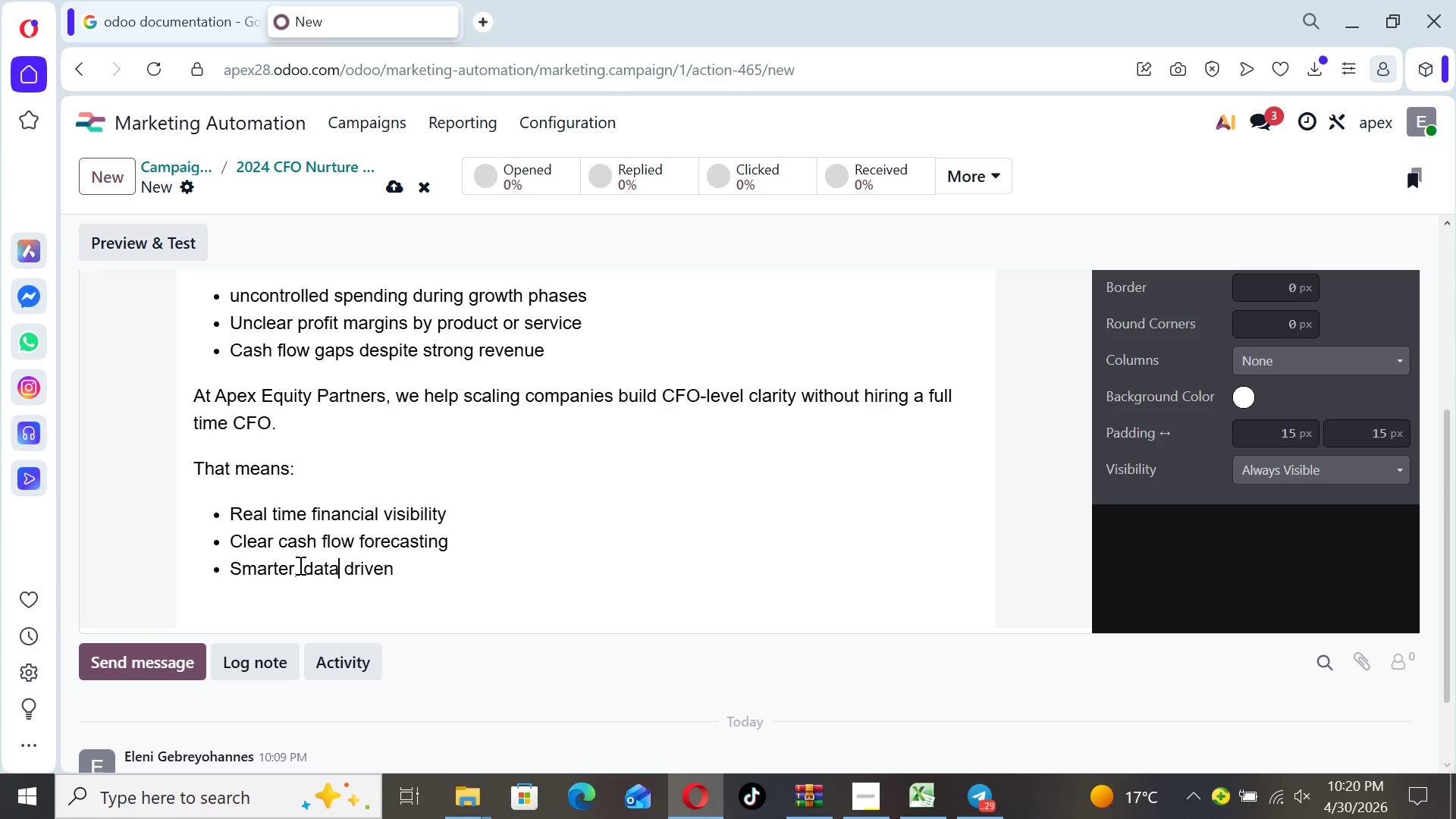 
key(ArrowRight)
 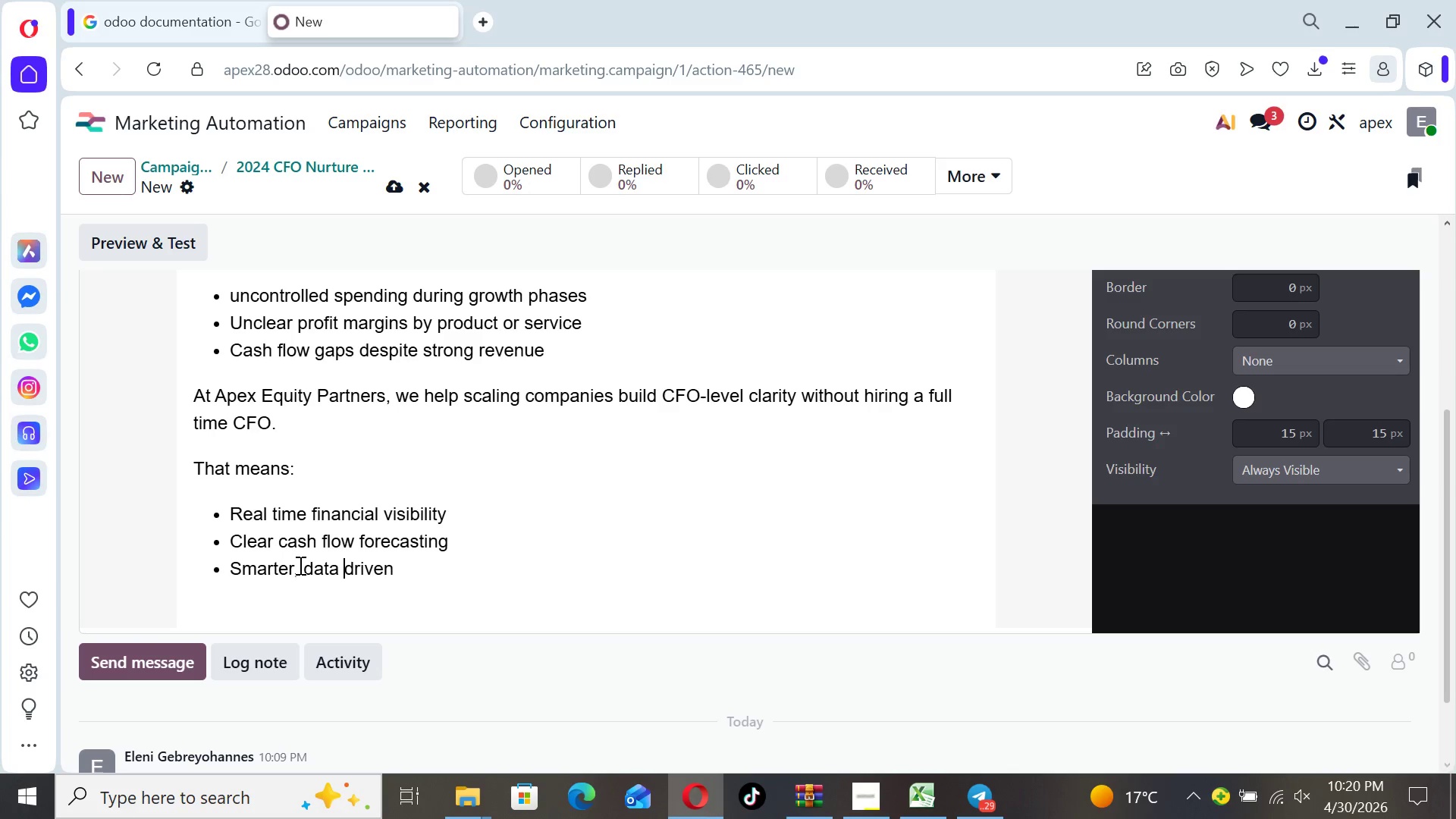 
key(ArrowRight)
 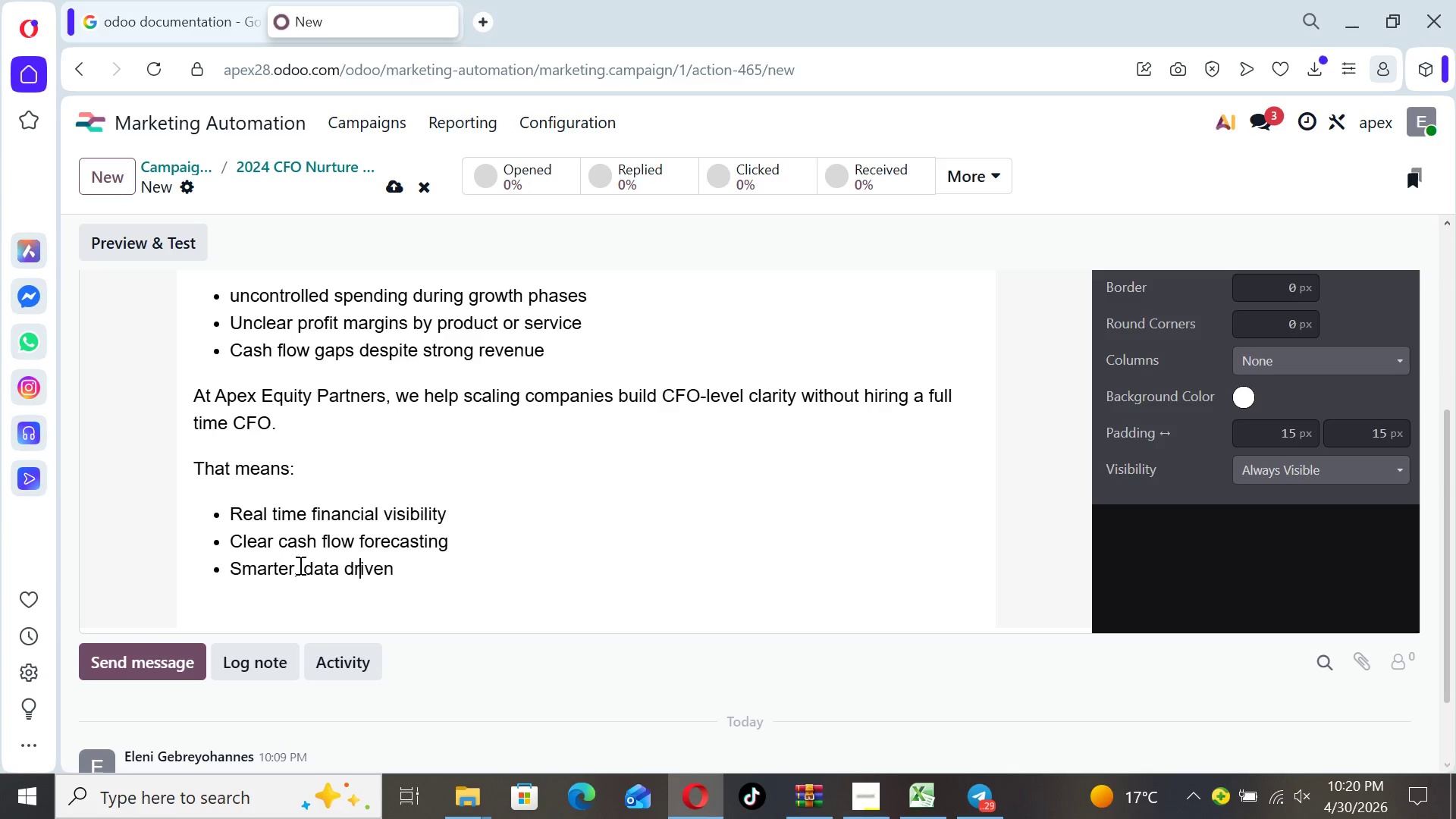 
key(ArrowRight)
 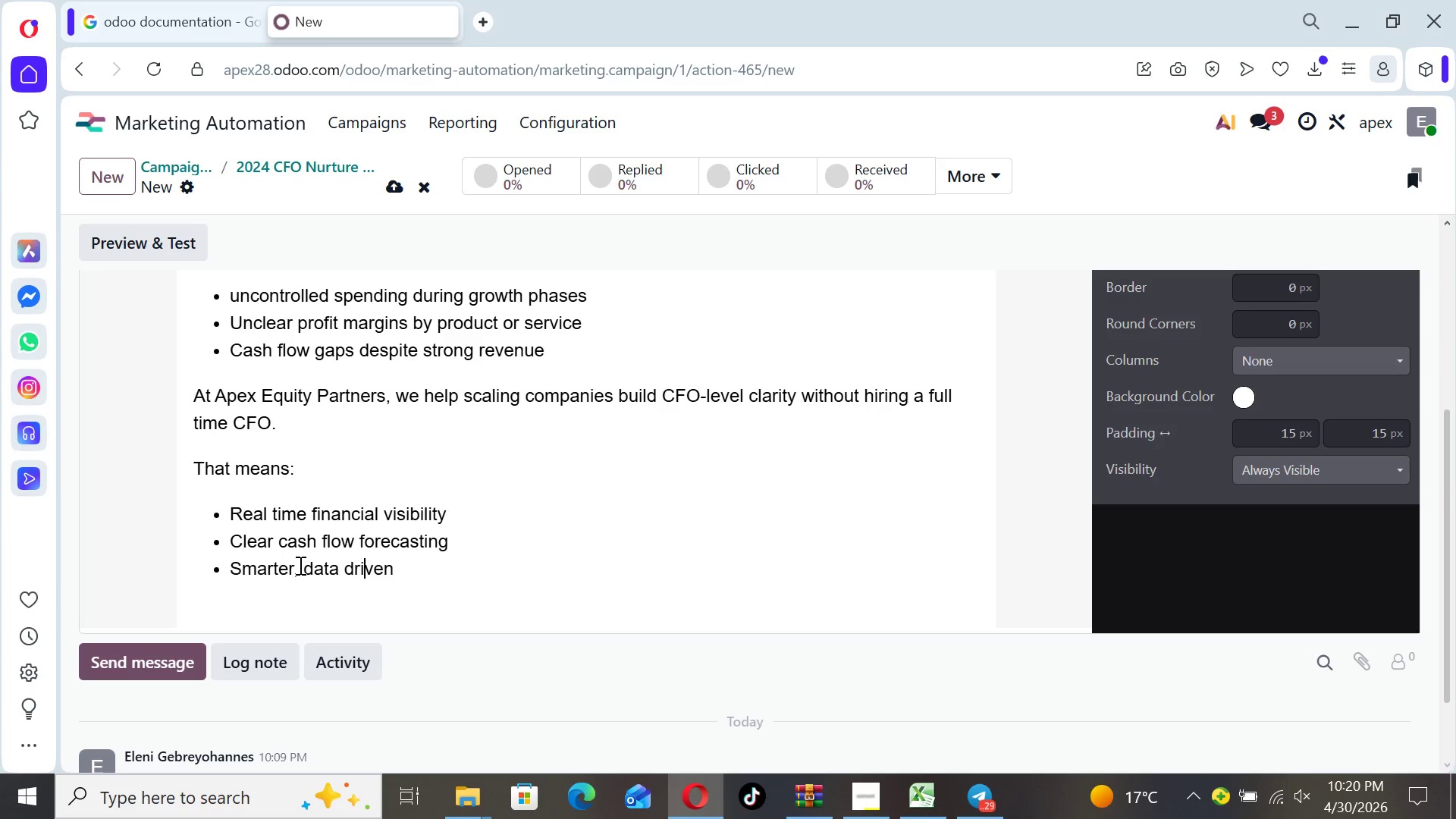 
key(ArrowRight)
 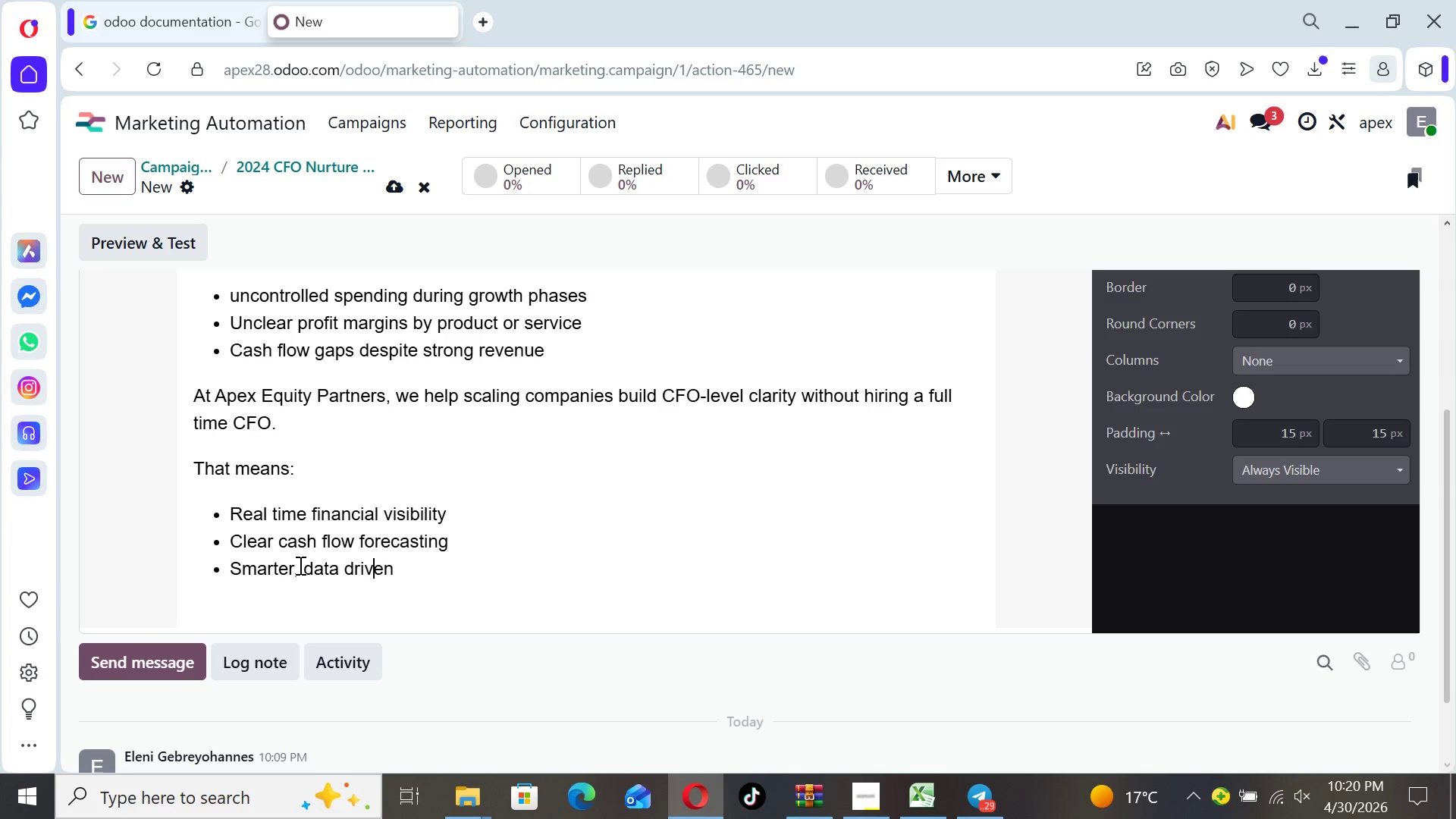 
key(ArrowRight)
 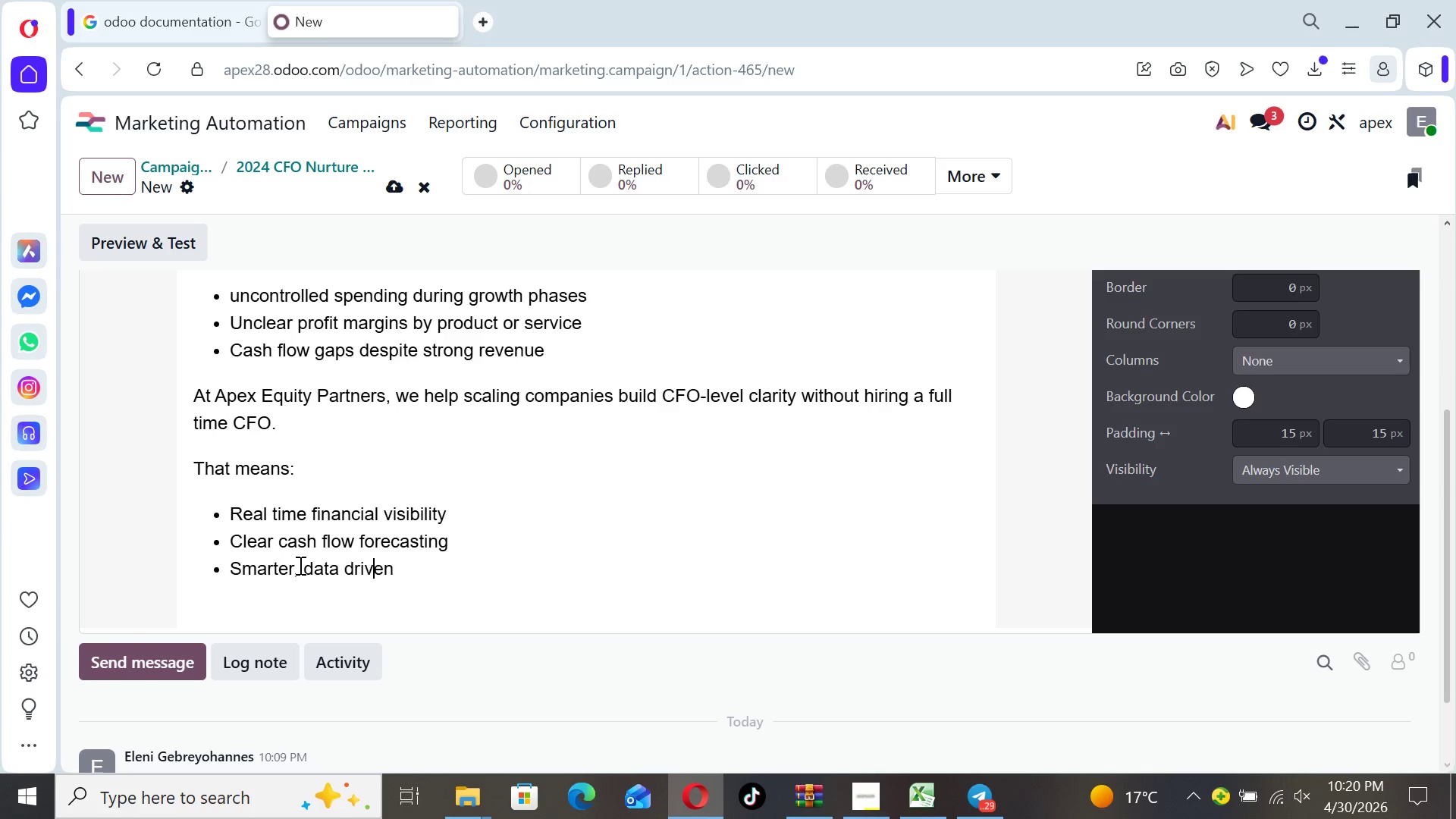 
key(ArrowRight)
 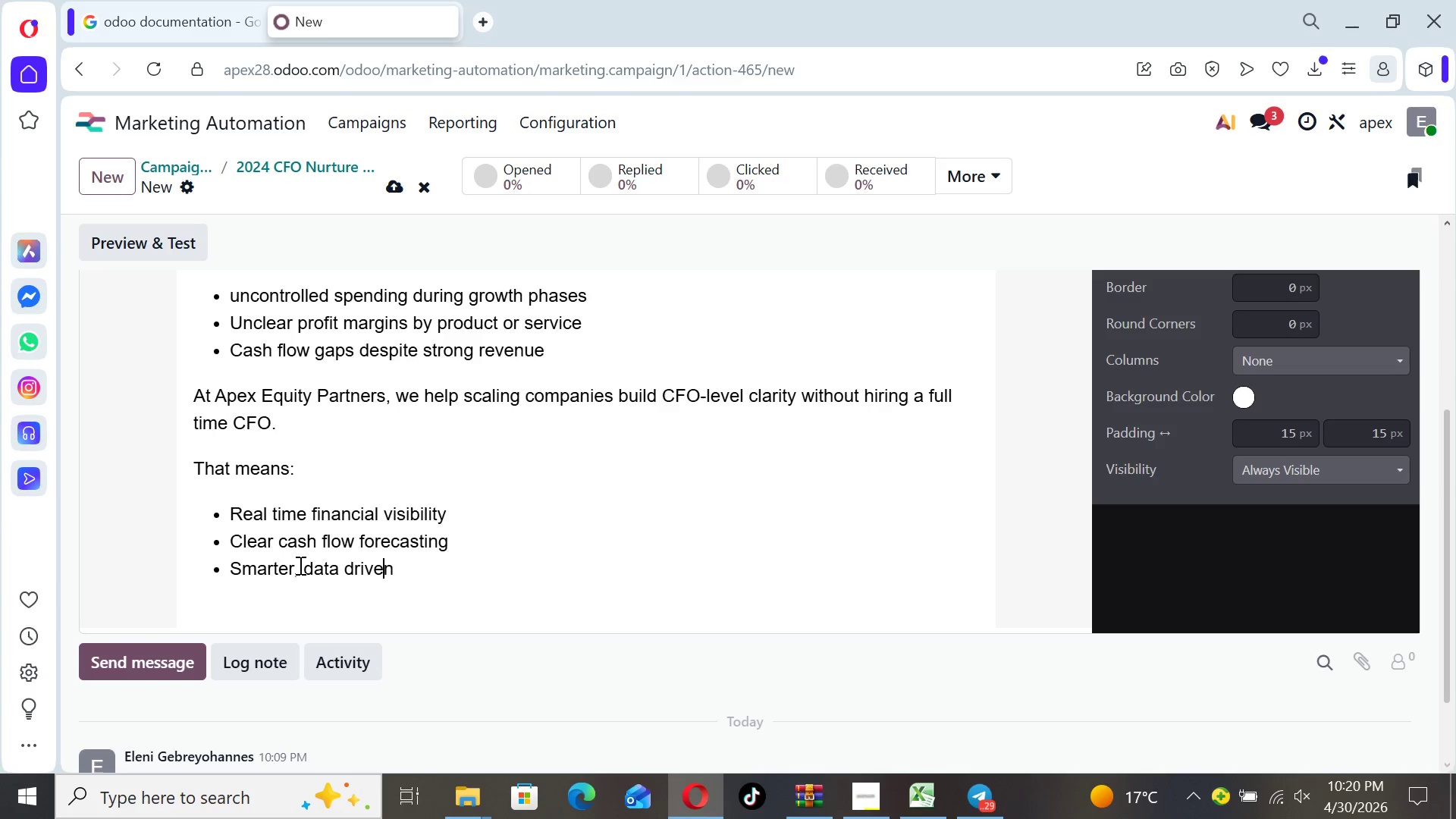 
key(ArrowRight)
 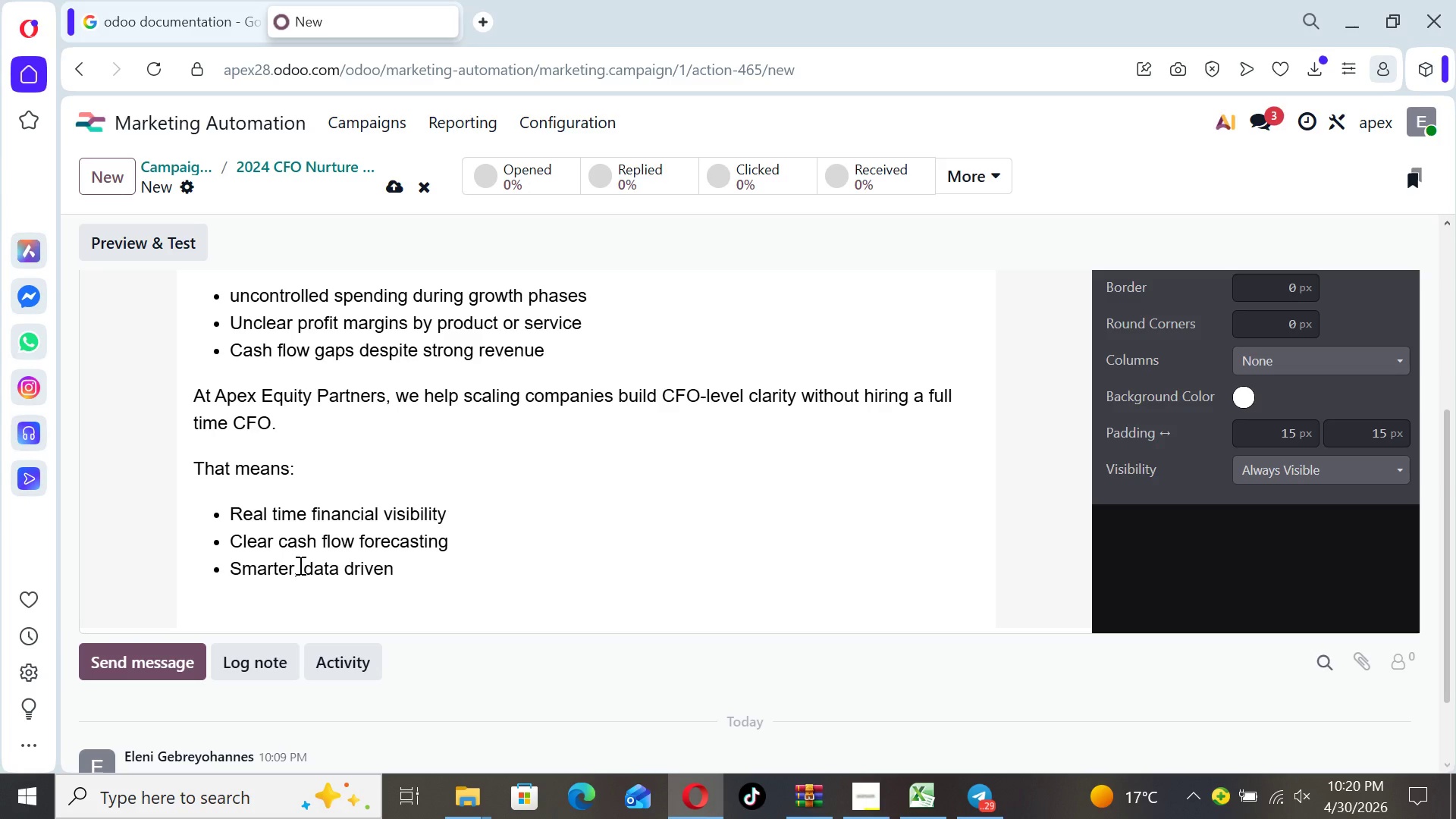 
type( decision making)
 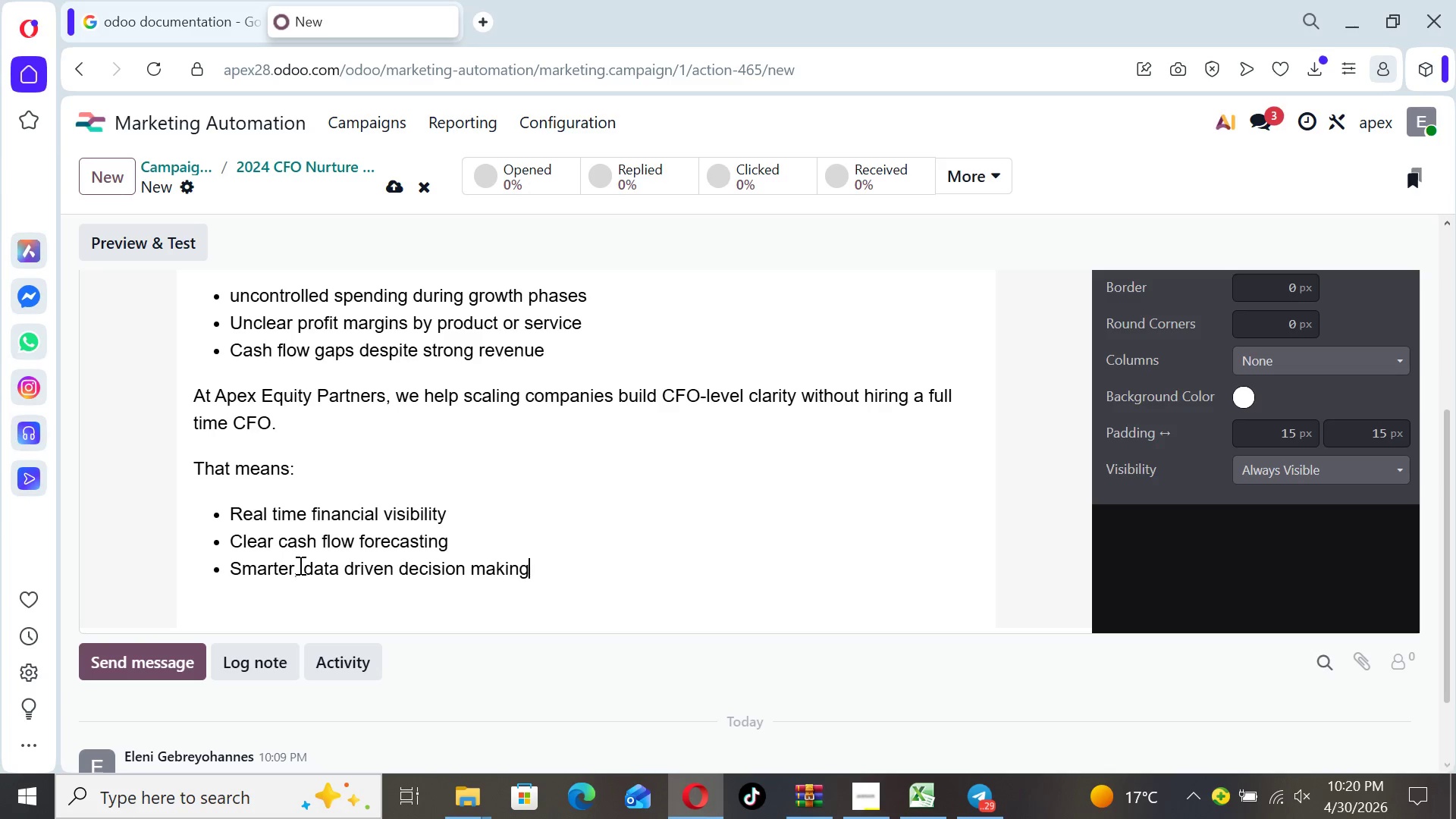 
key(Enter)
 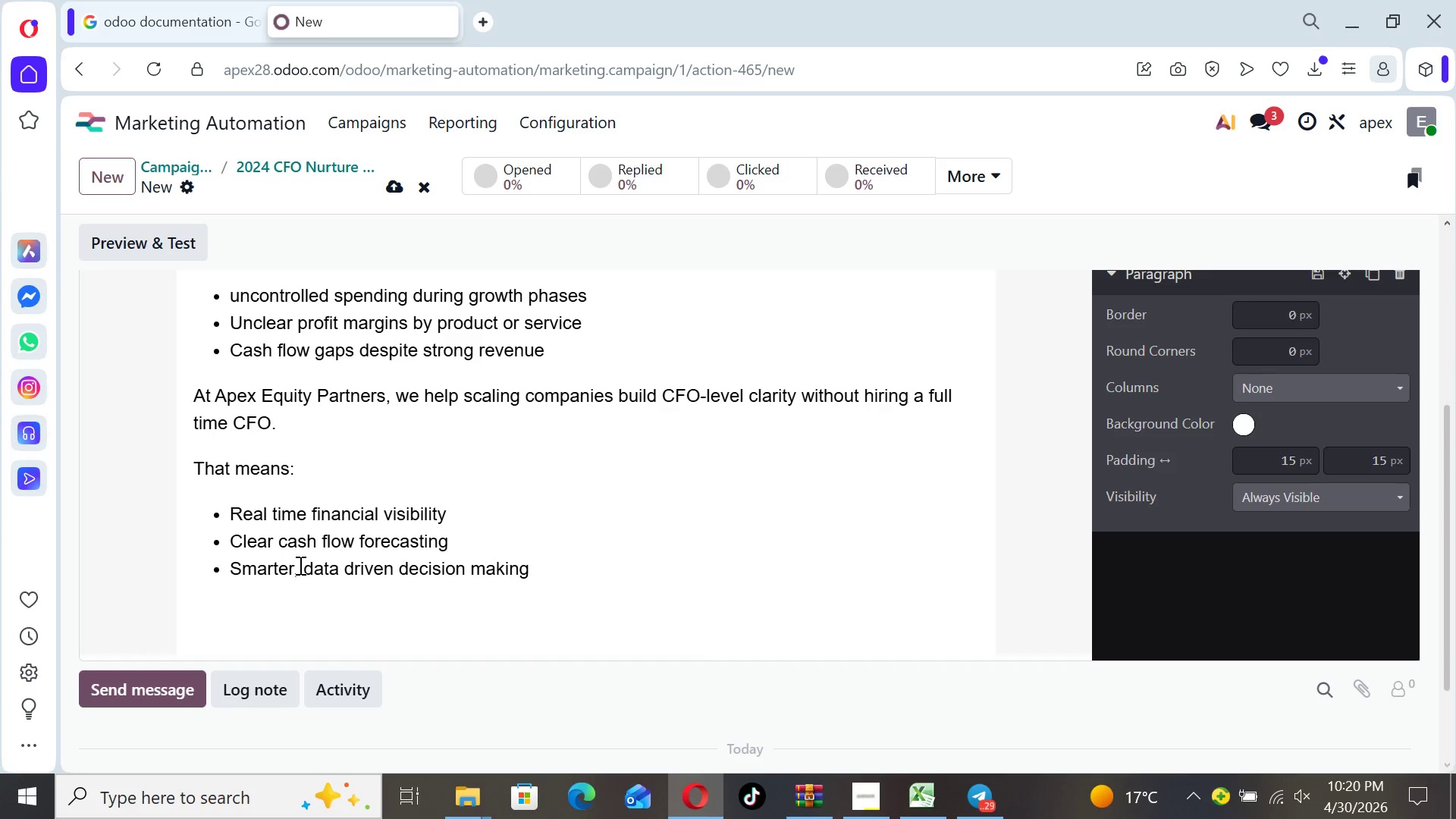 
key(Backspace)
key(Backspace)
type(If you're currently )
 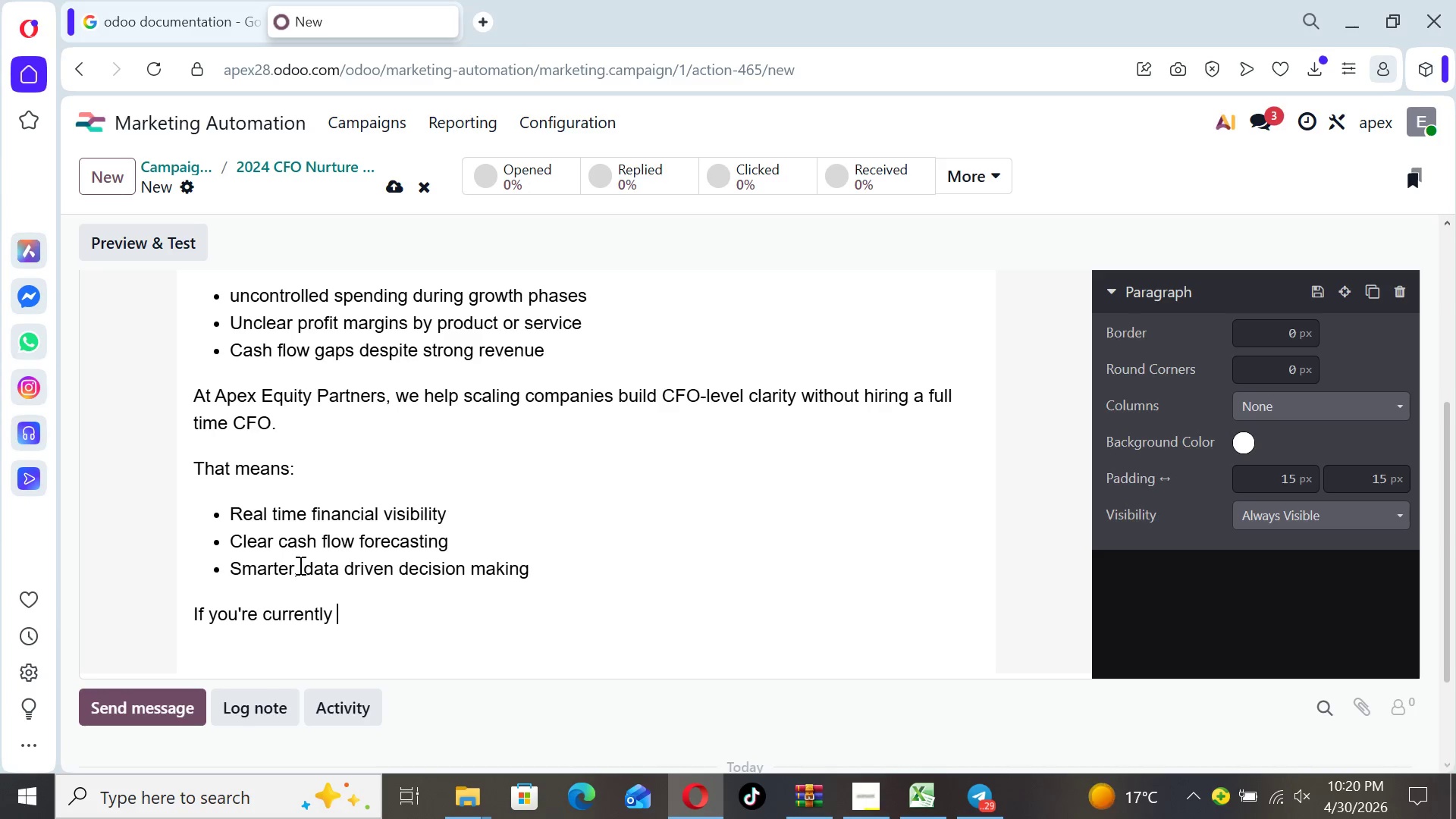 
wait(5.67)
 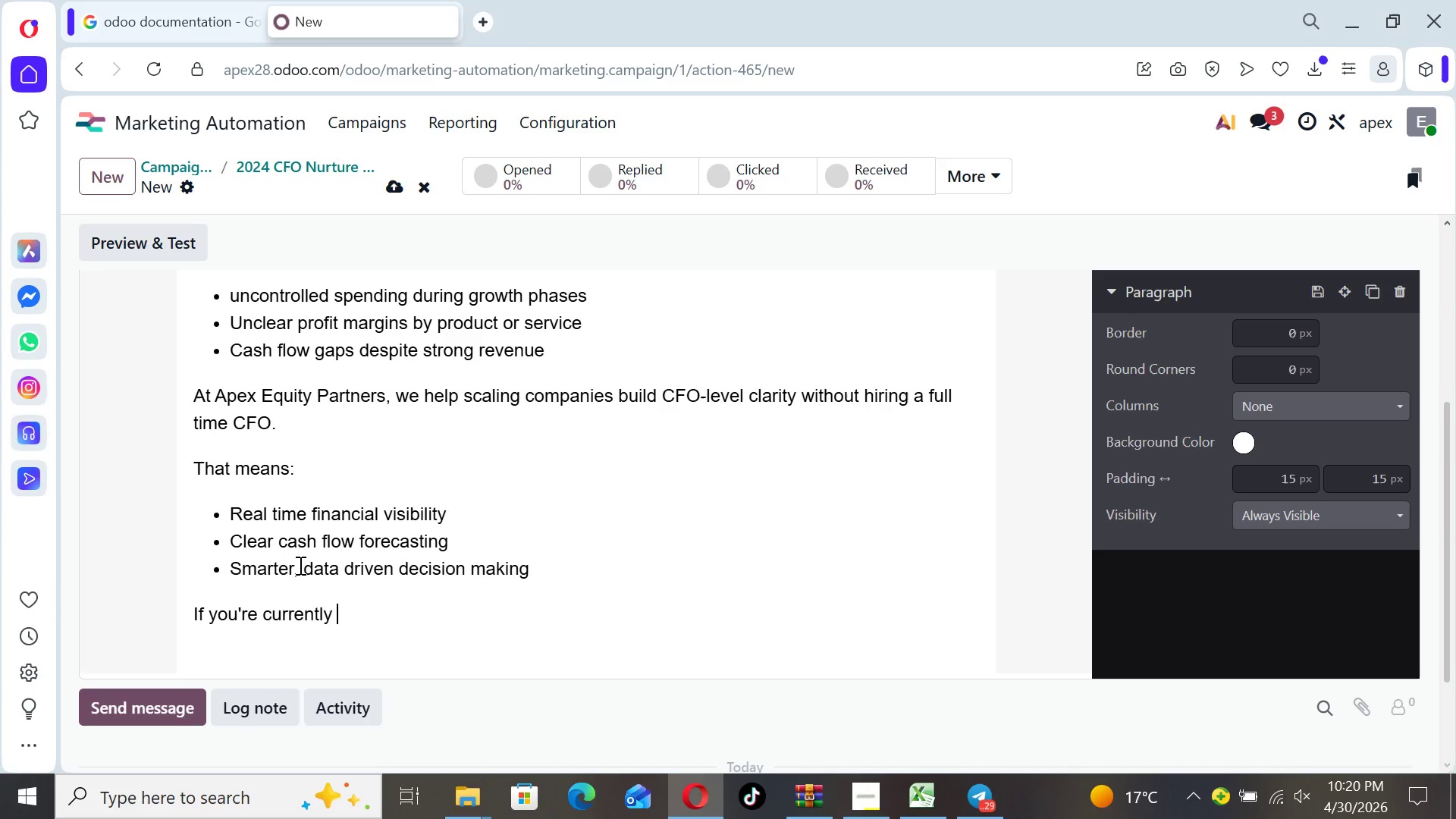 
type(relying on basic bookeeping )
 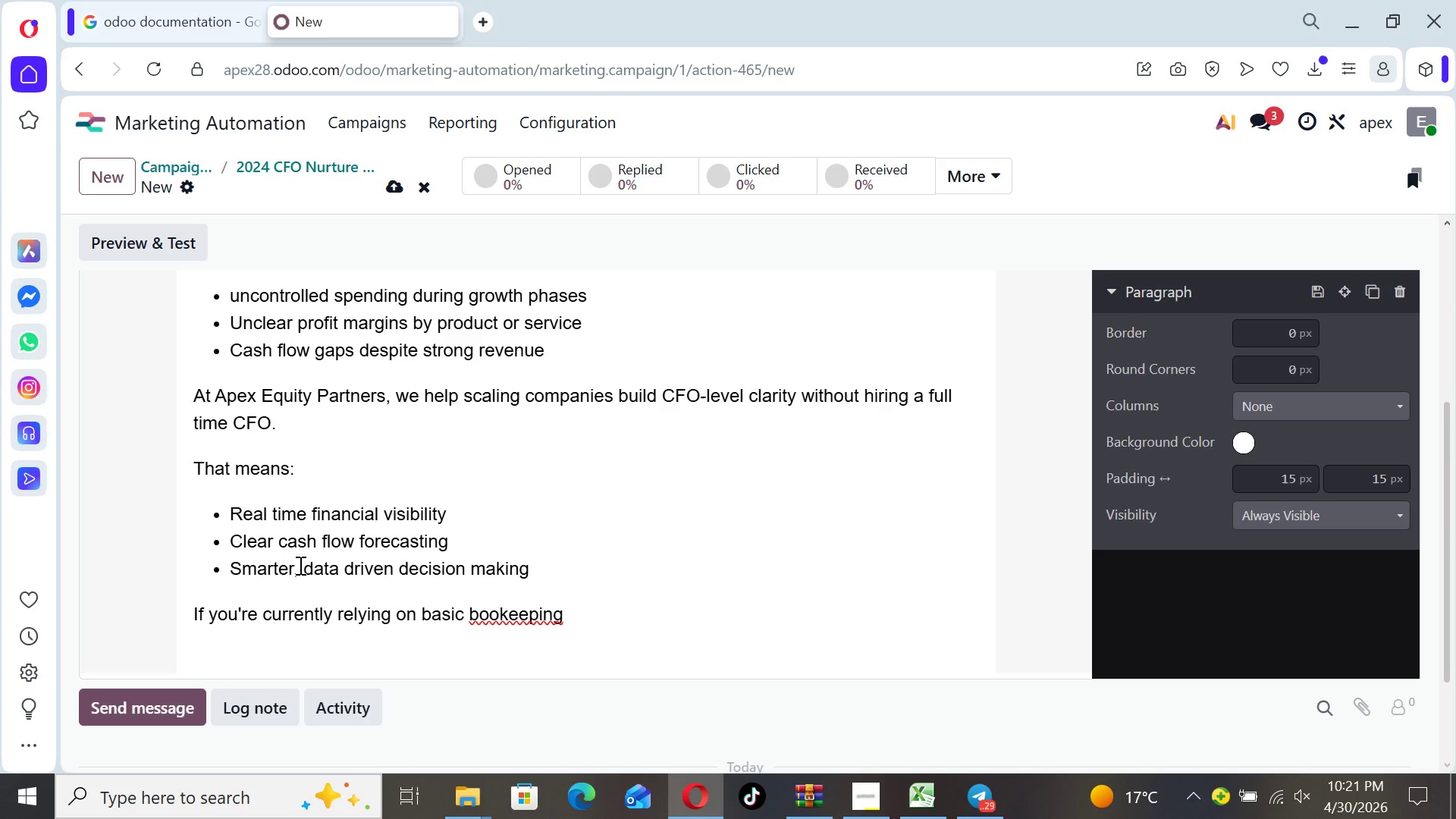 
key(ArrowLeft)
 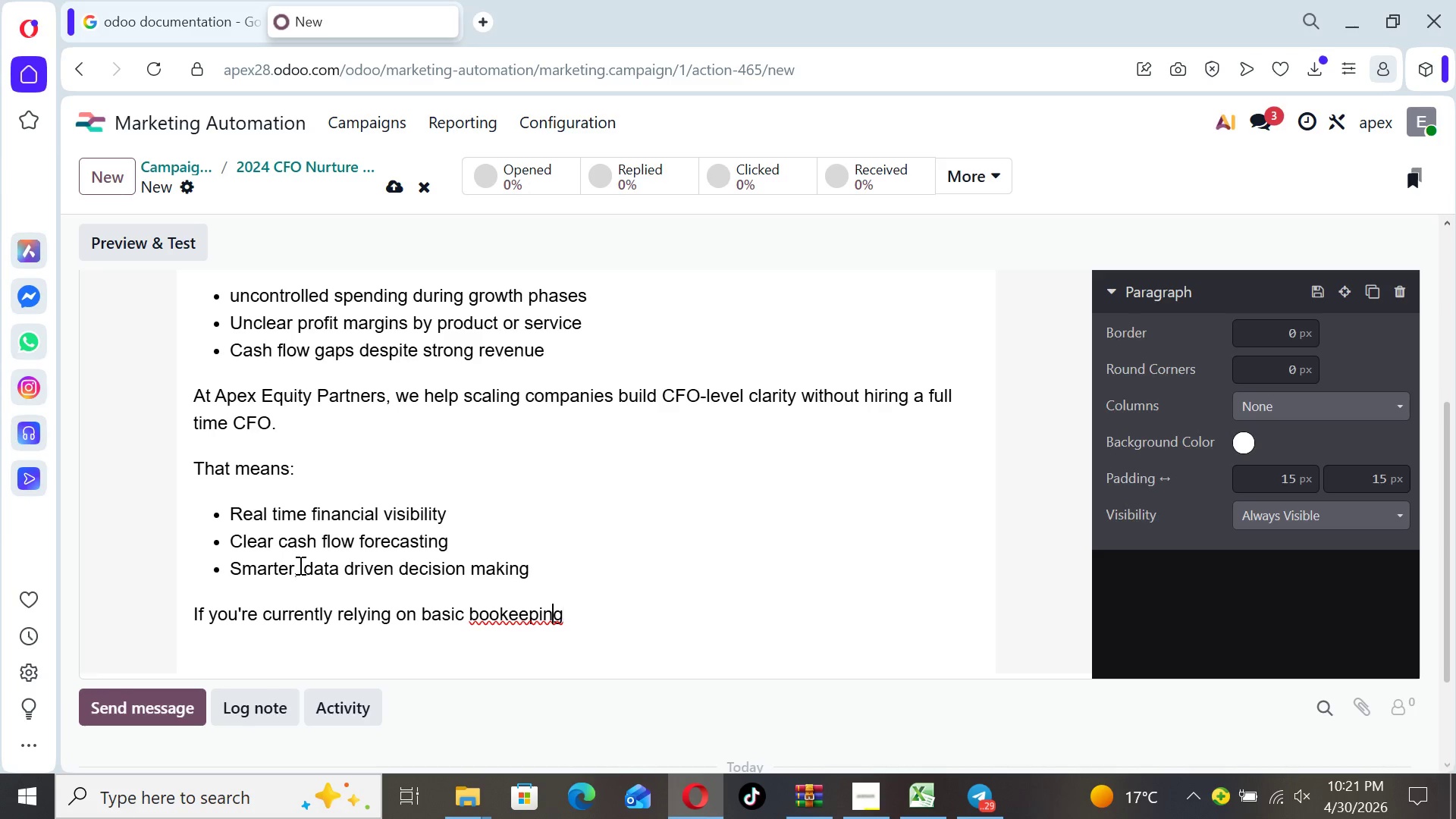 
key(ArrowLeft)
 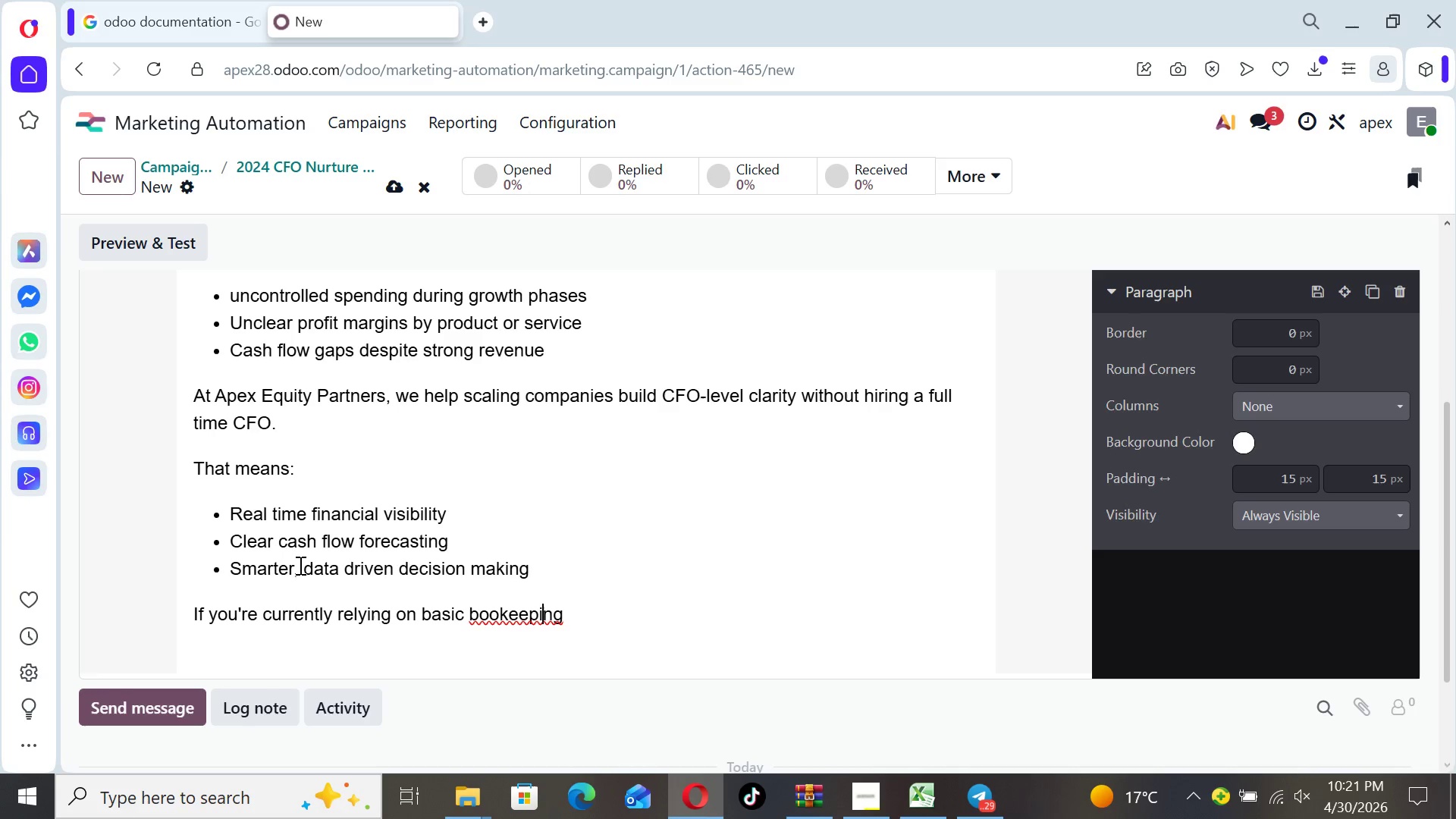 
key(ArrowLeft)
 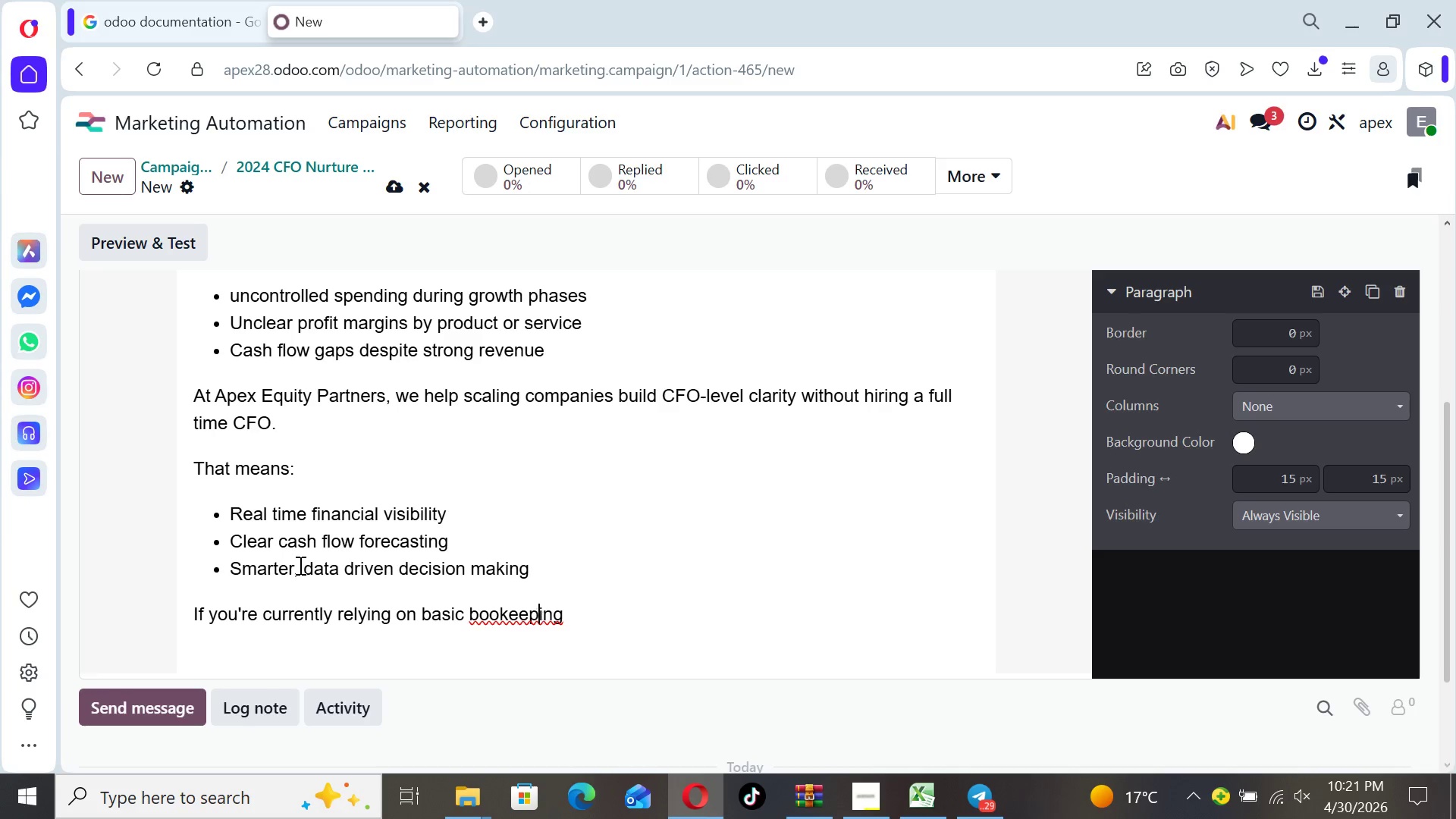 
key(ArrowLeft)
 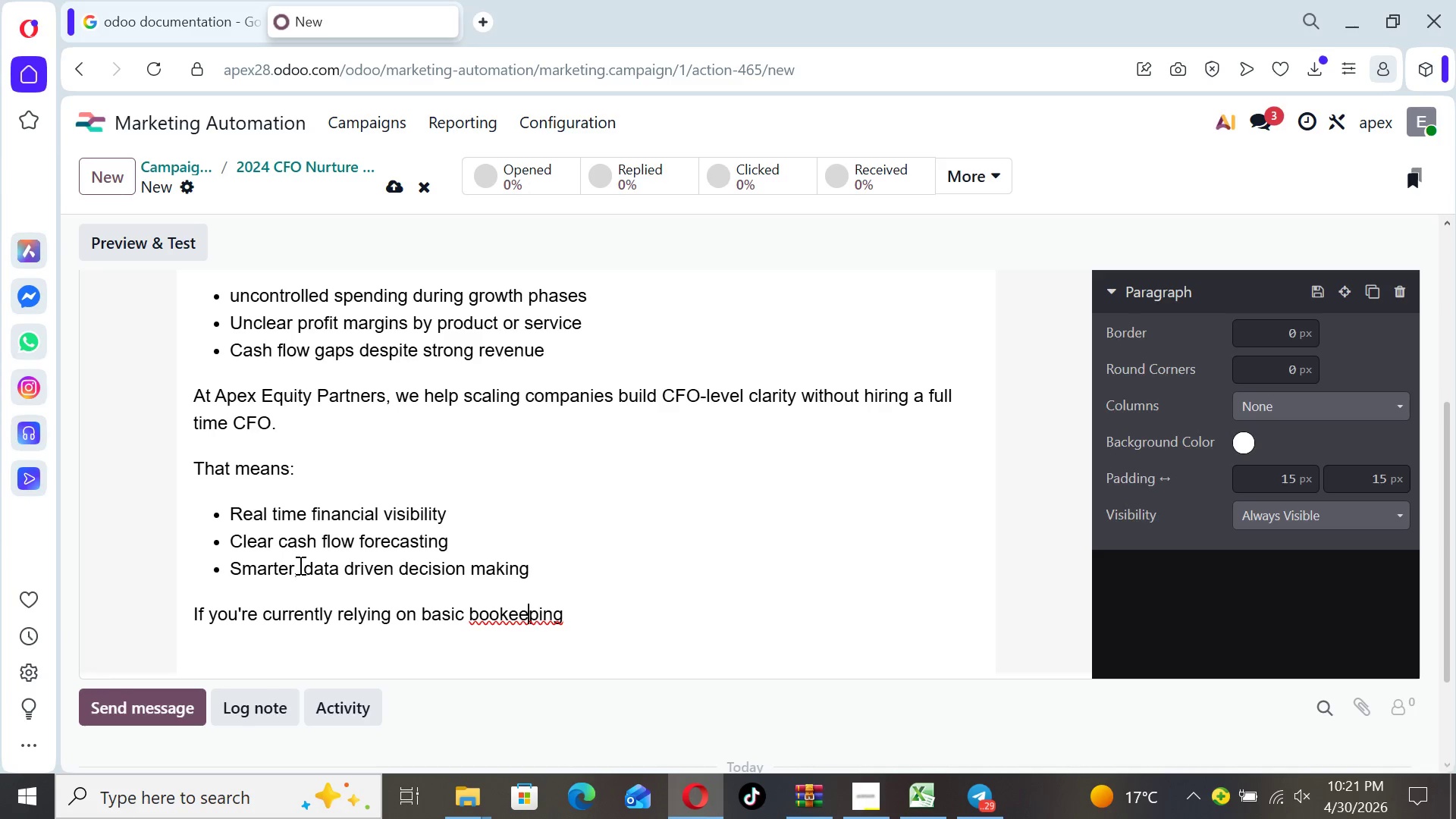 
key(ArrowLeft)
 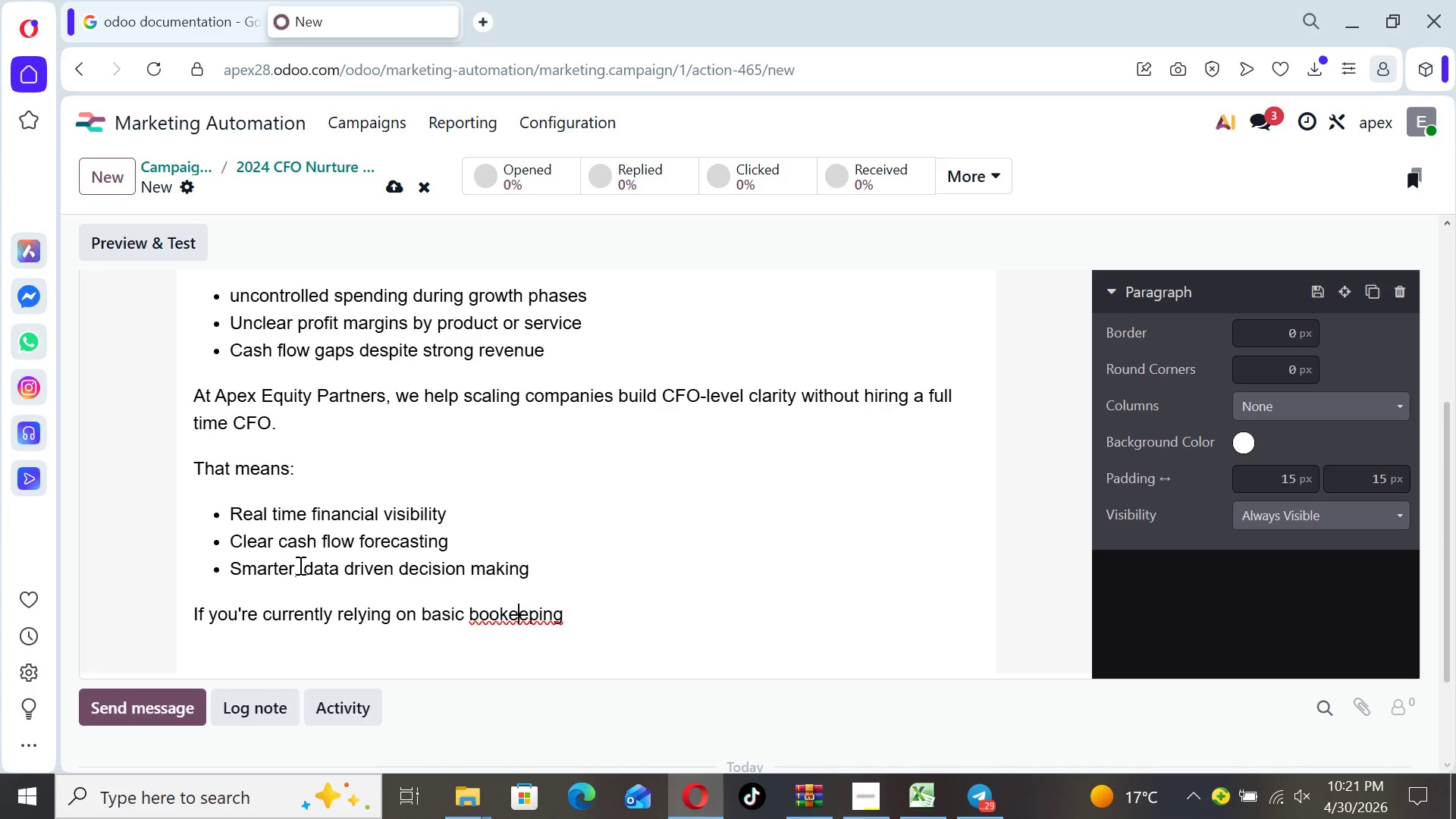 
key(ArrowLeft)
 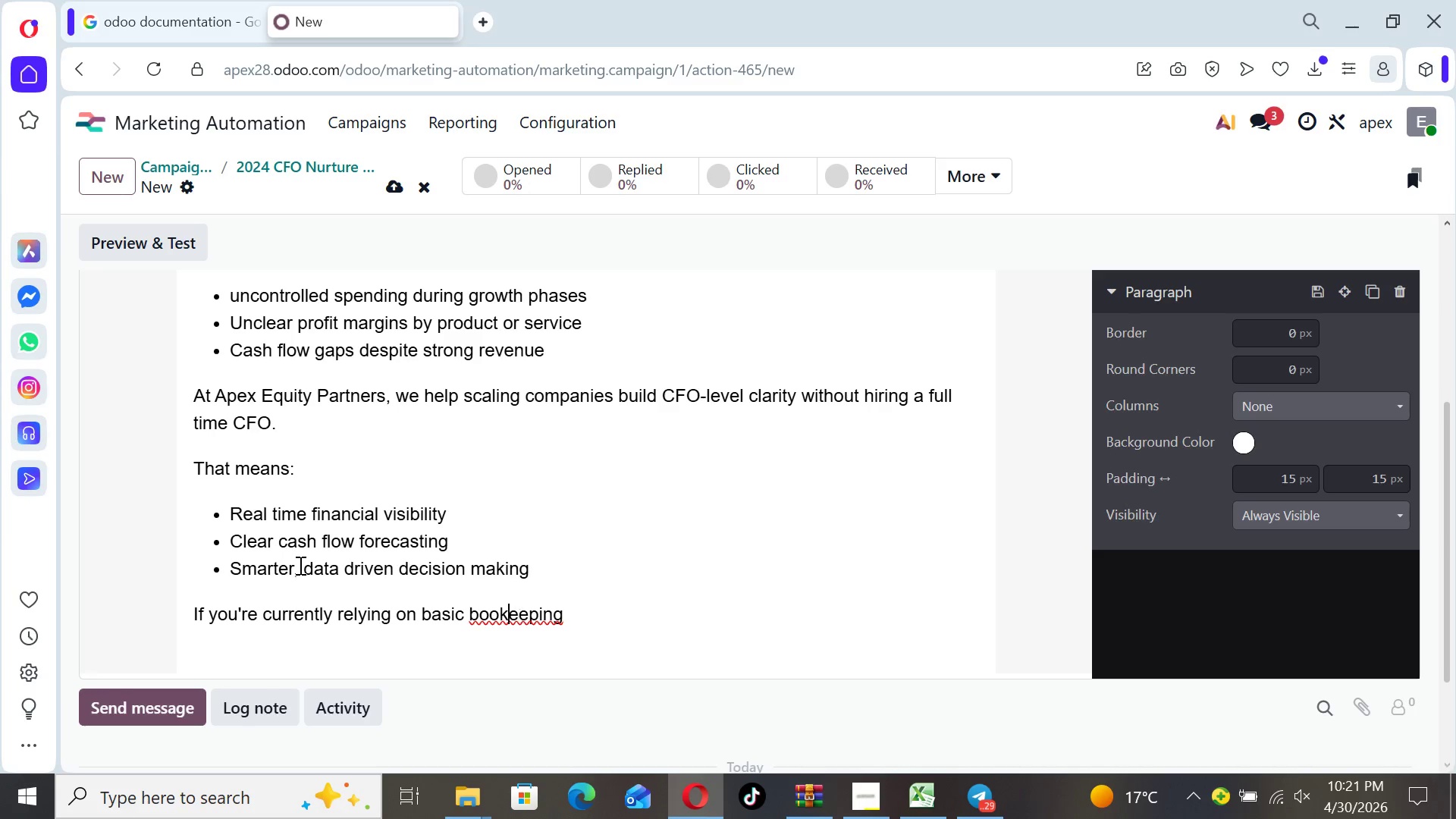 
key(ArrowLeft)
 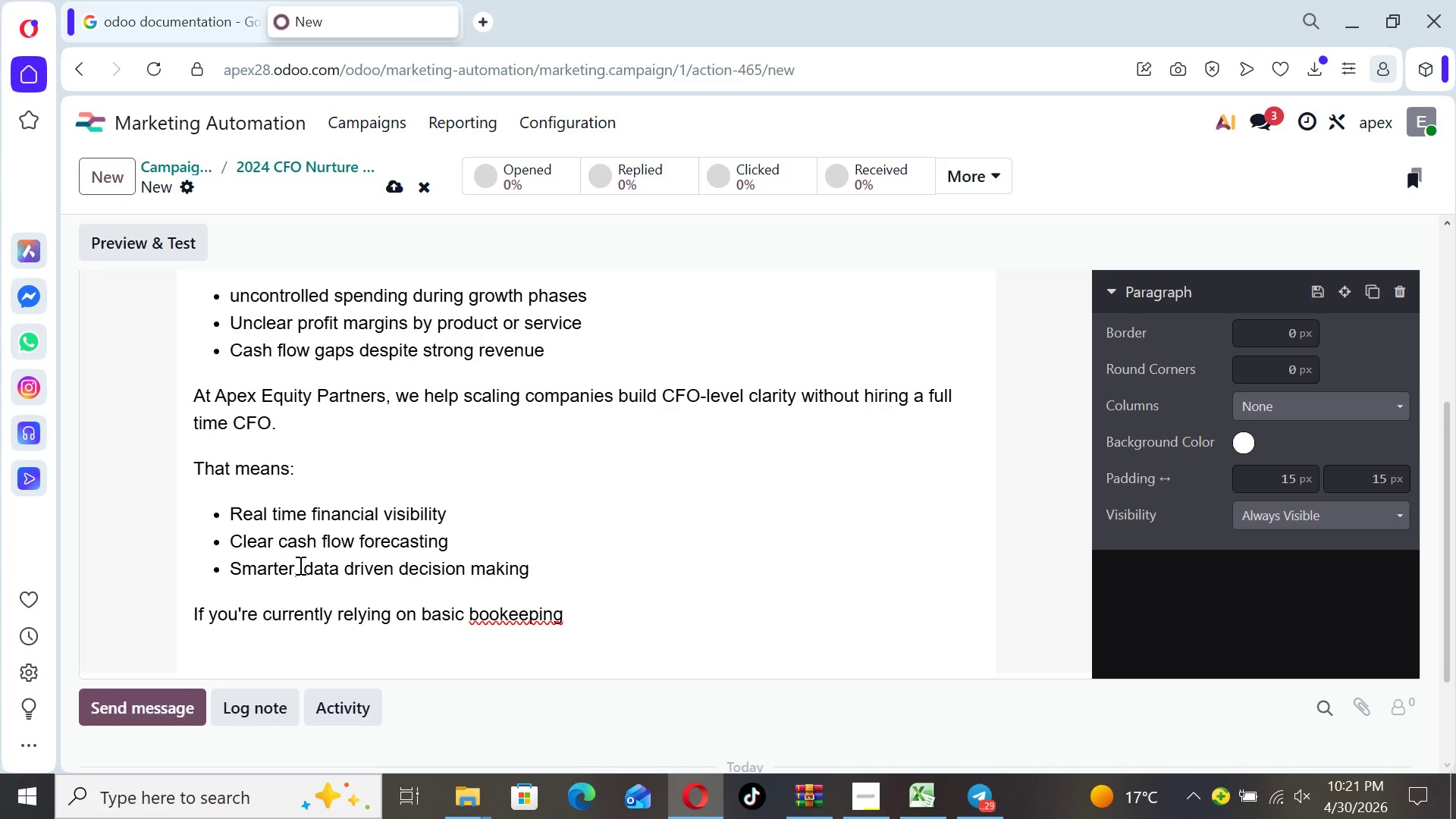 
key(K)
 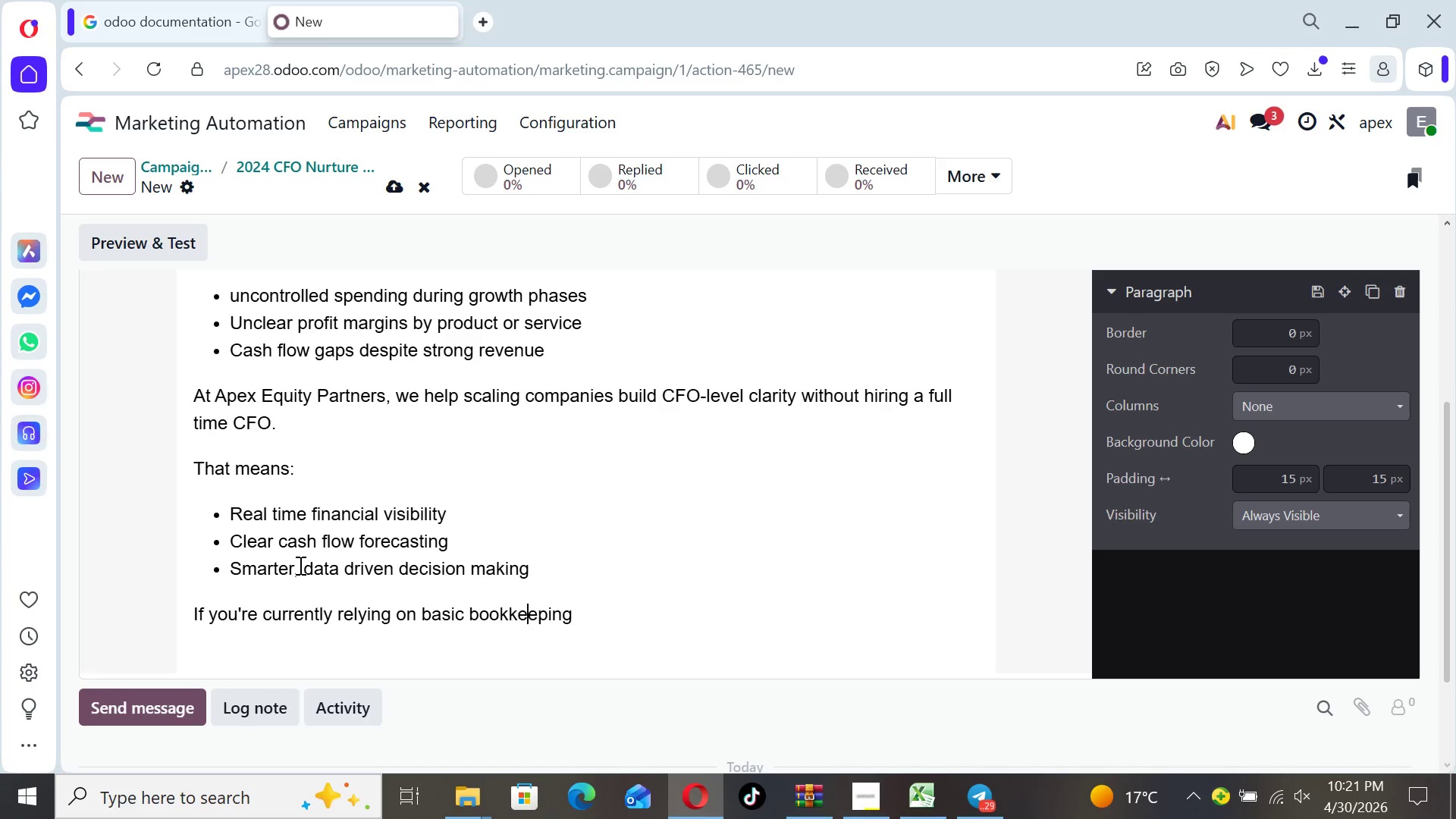 
key(ArrowRight)
 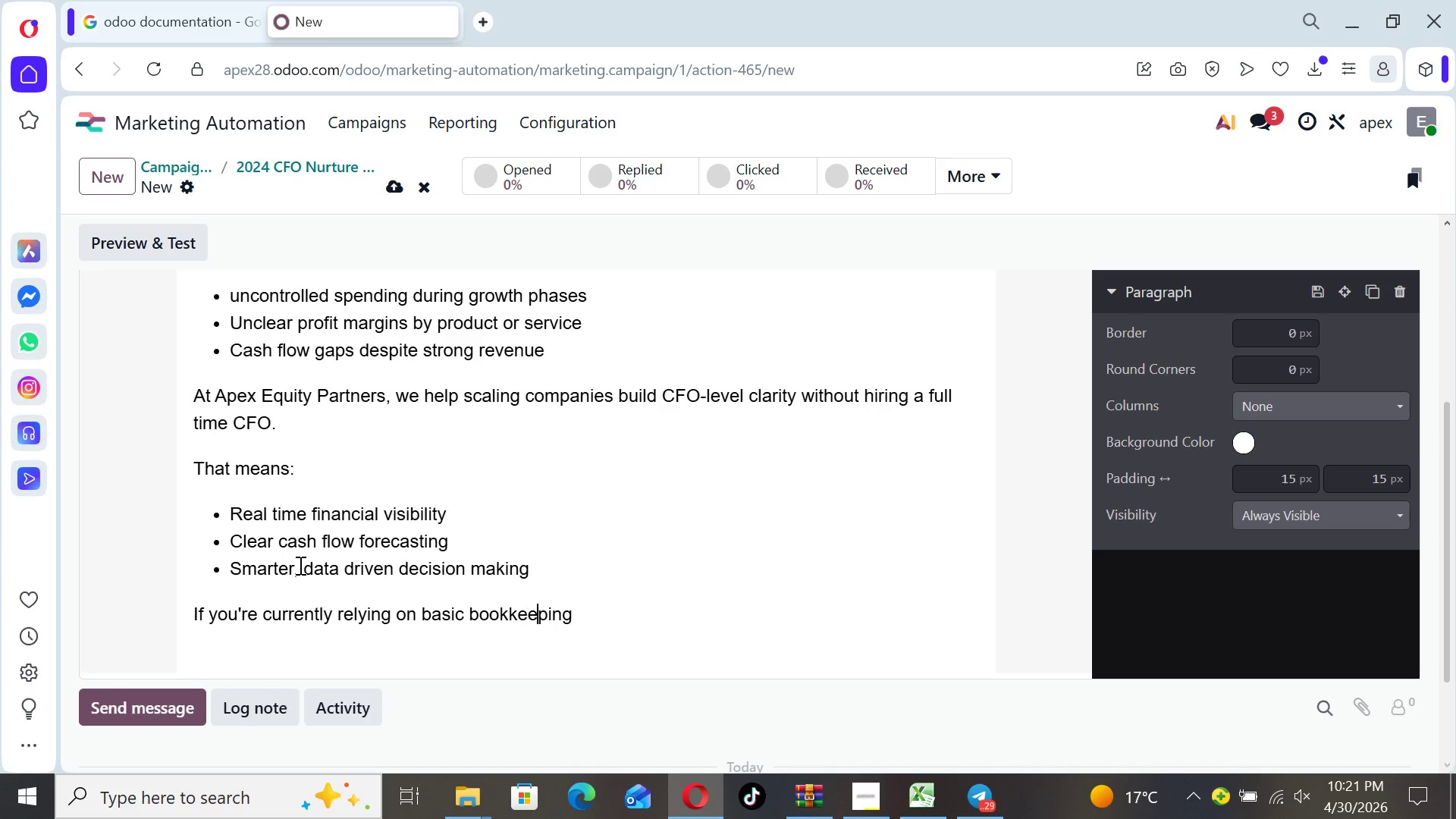 
key(ArrowRight)
 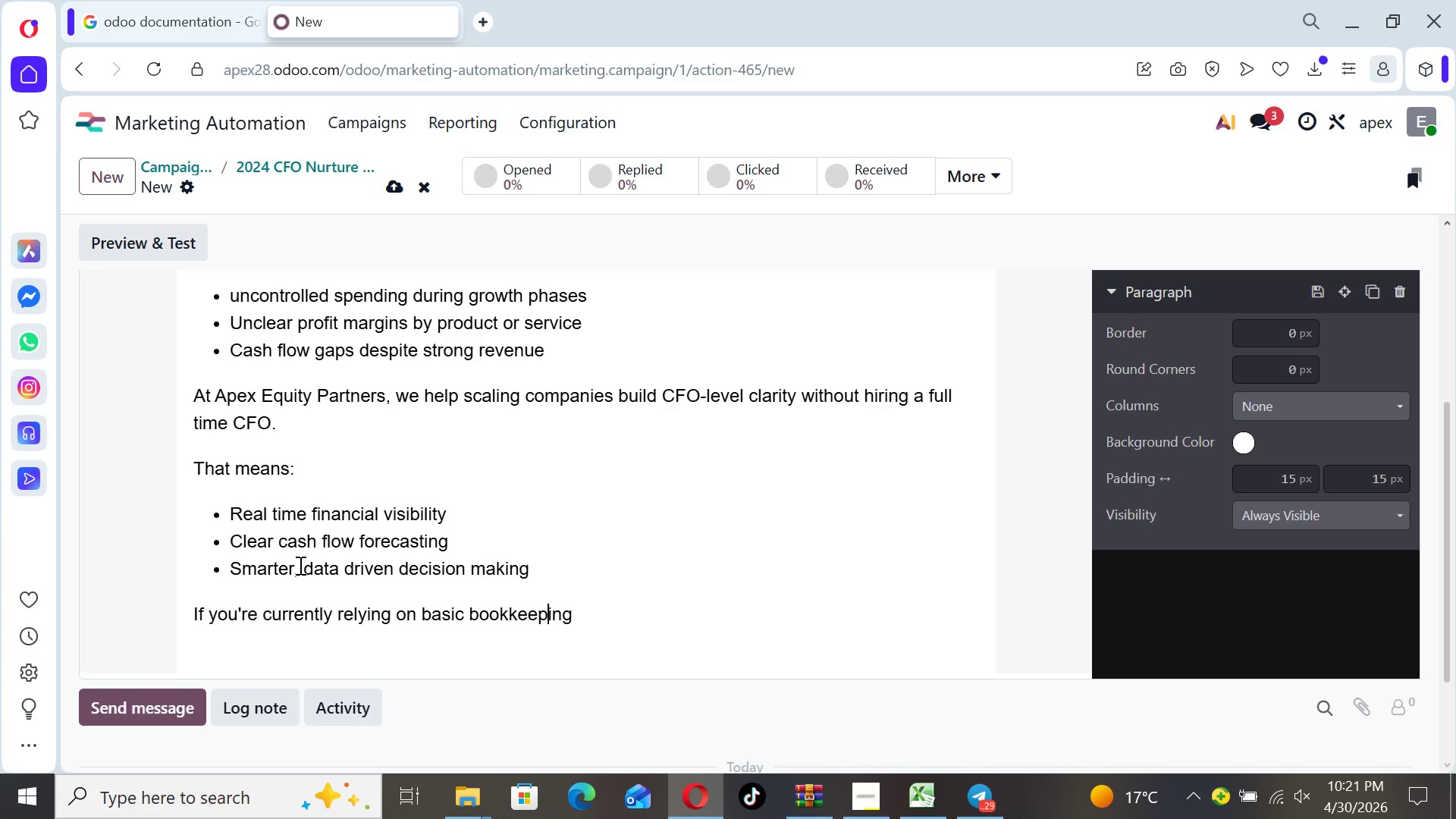 
key(ArrowRight)
 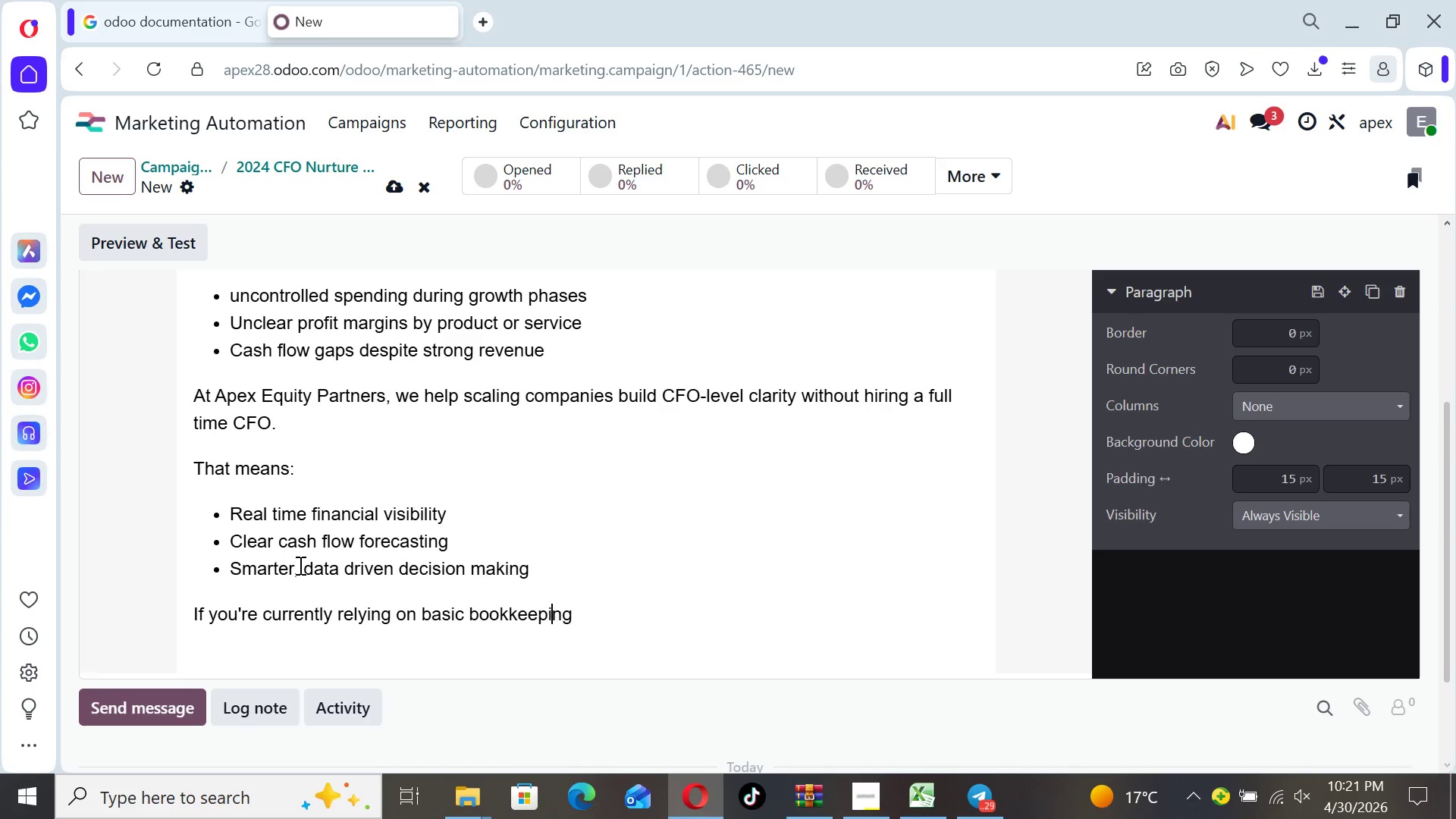 
key(ArrowRight)
 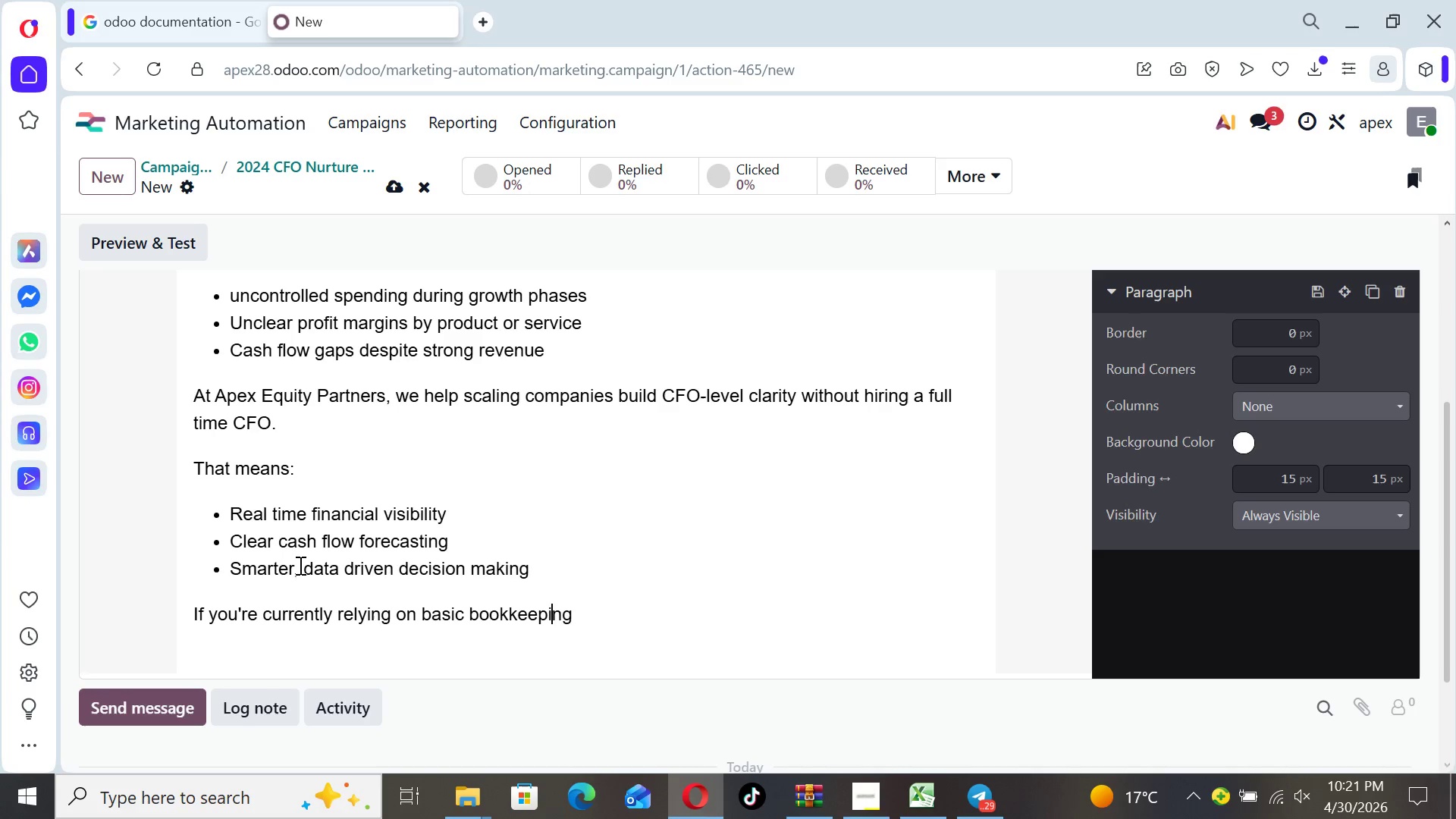 
key(ArrowRight)
 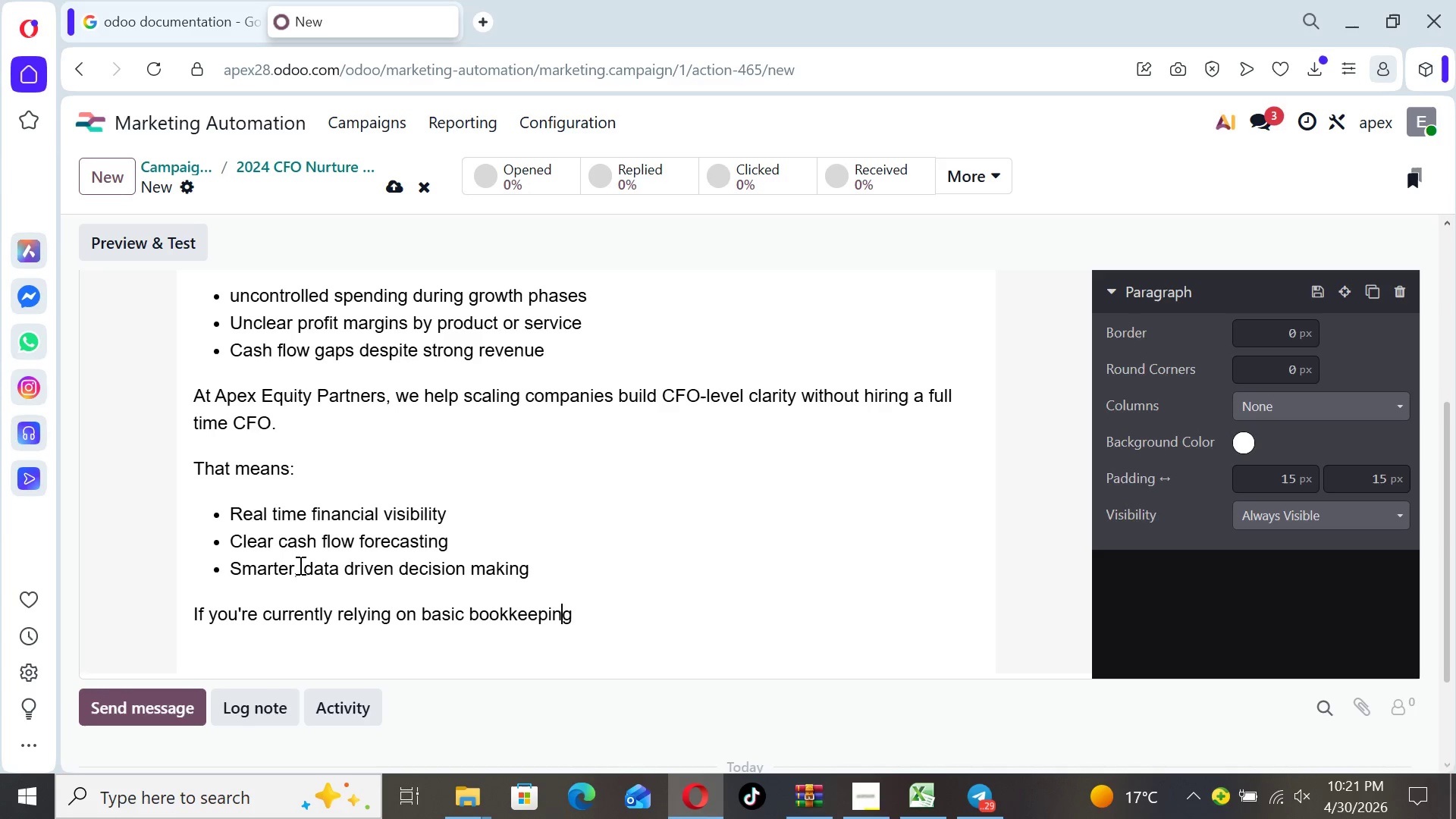 
key(ArrowRight)
 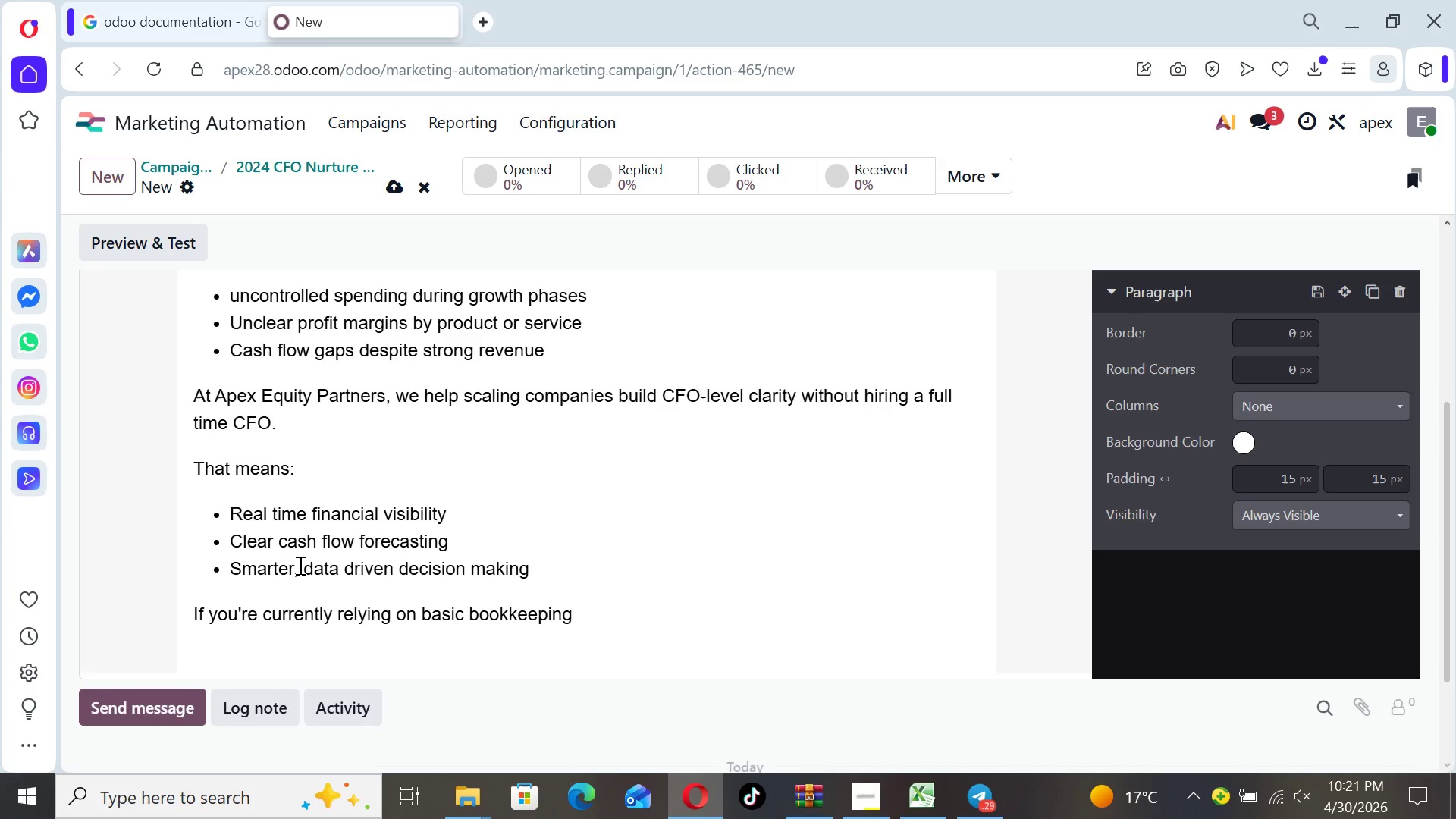 
key(Space)
 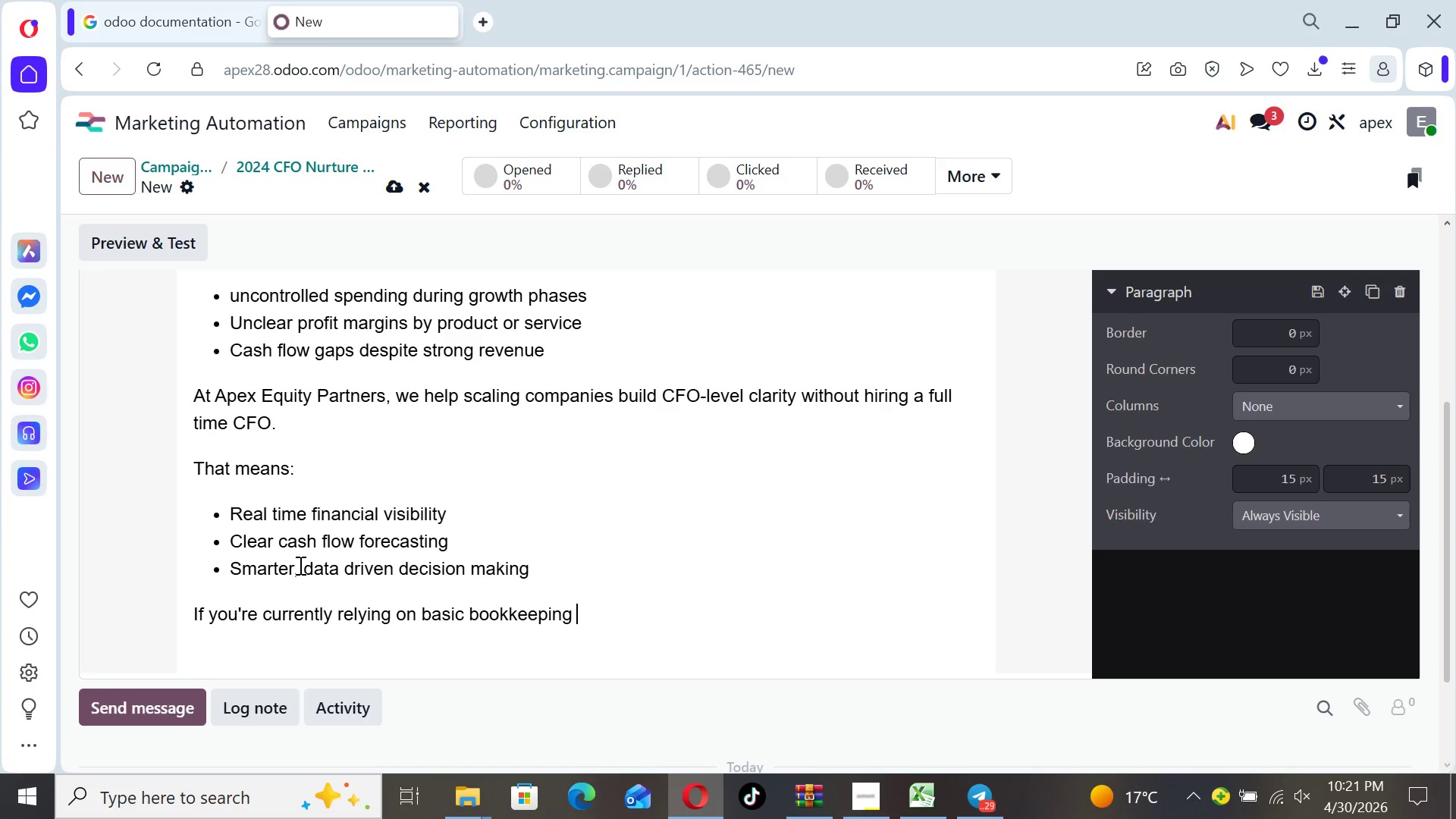 
type(or end-of-month reports, there's )
 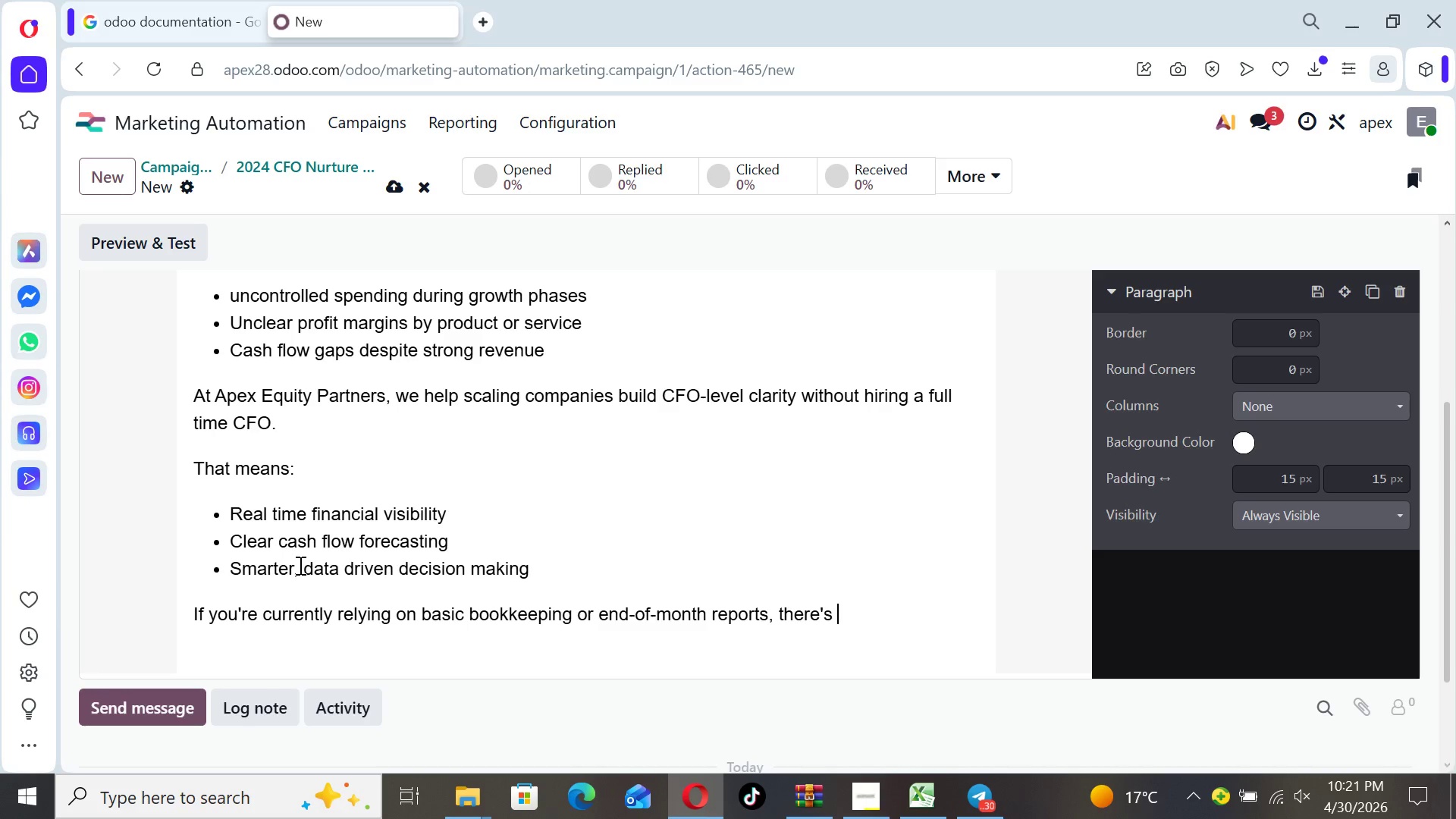 
type(likely he)
key(Backspace)
type(idden financial )
 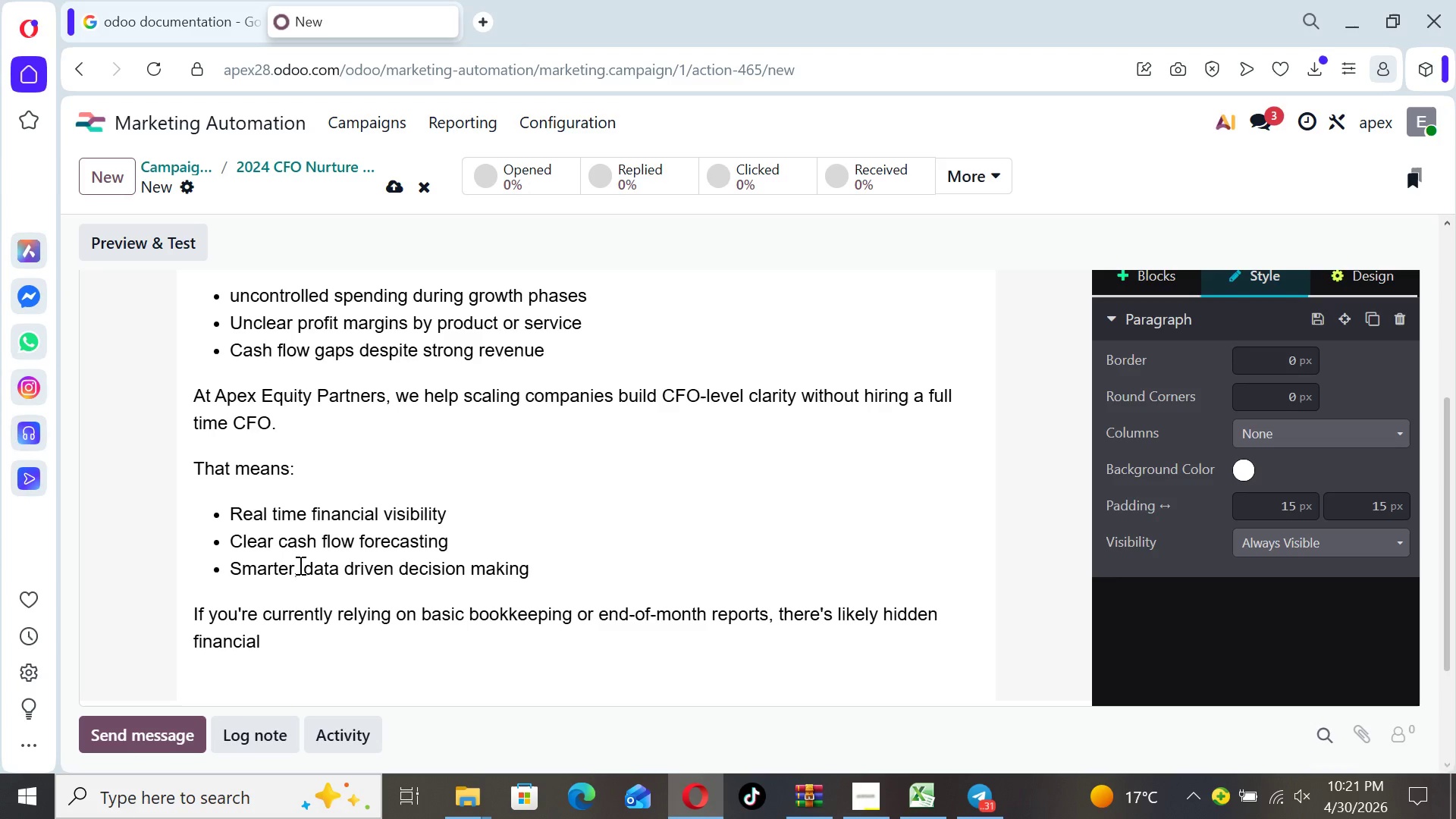 
type(ineffiviency )
 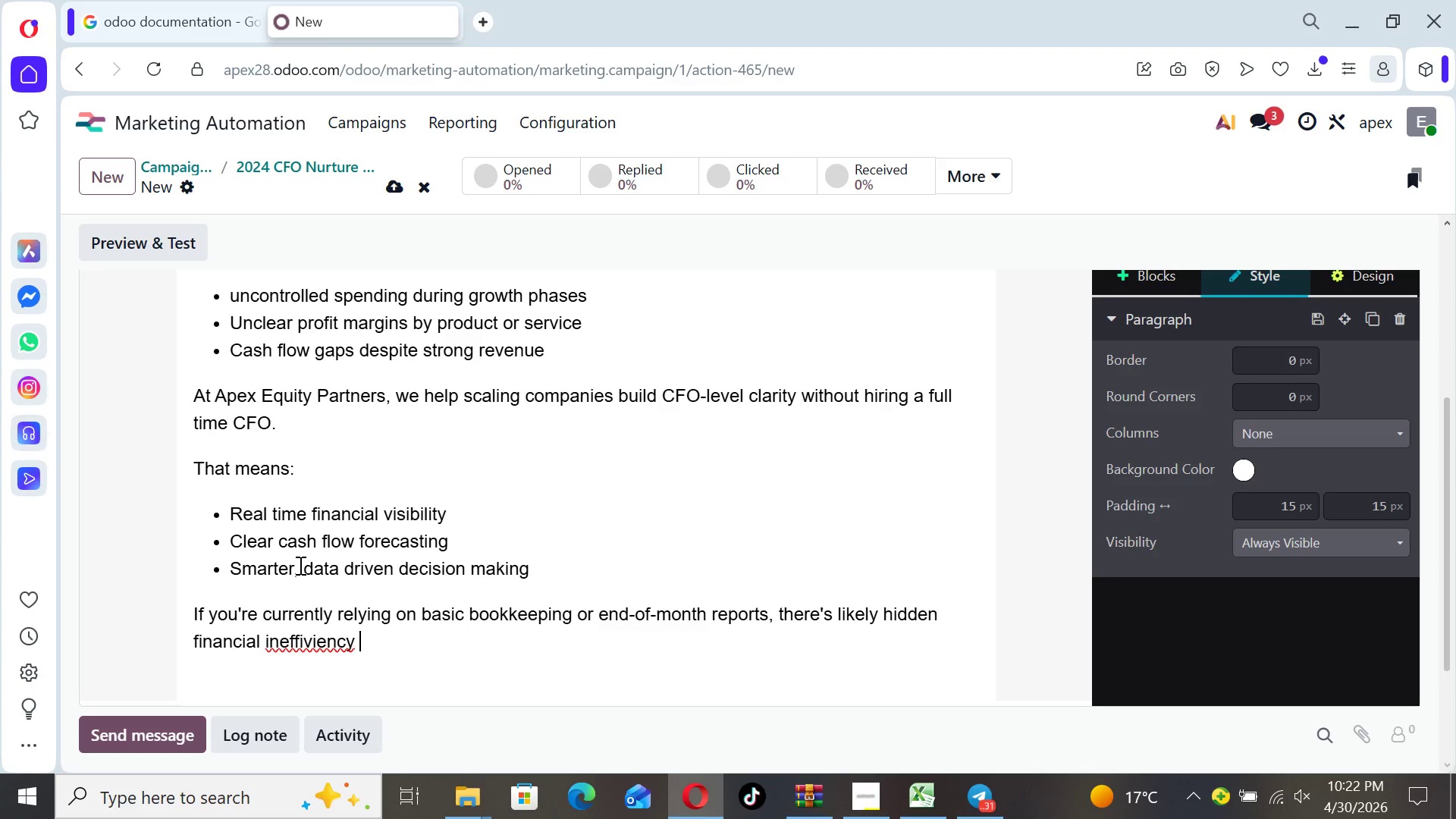 
key(ArrowLeft)
 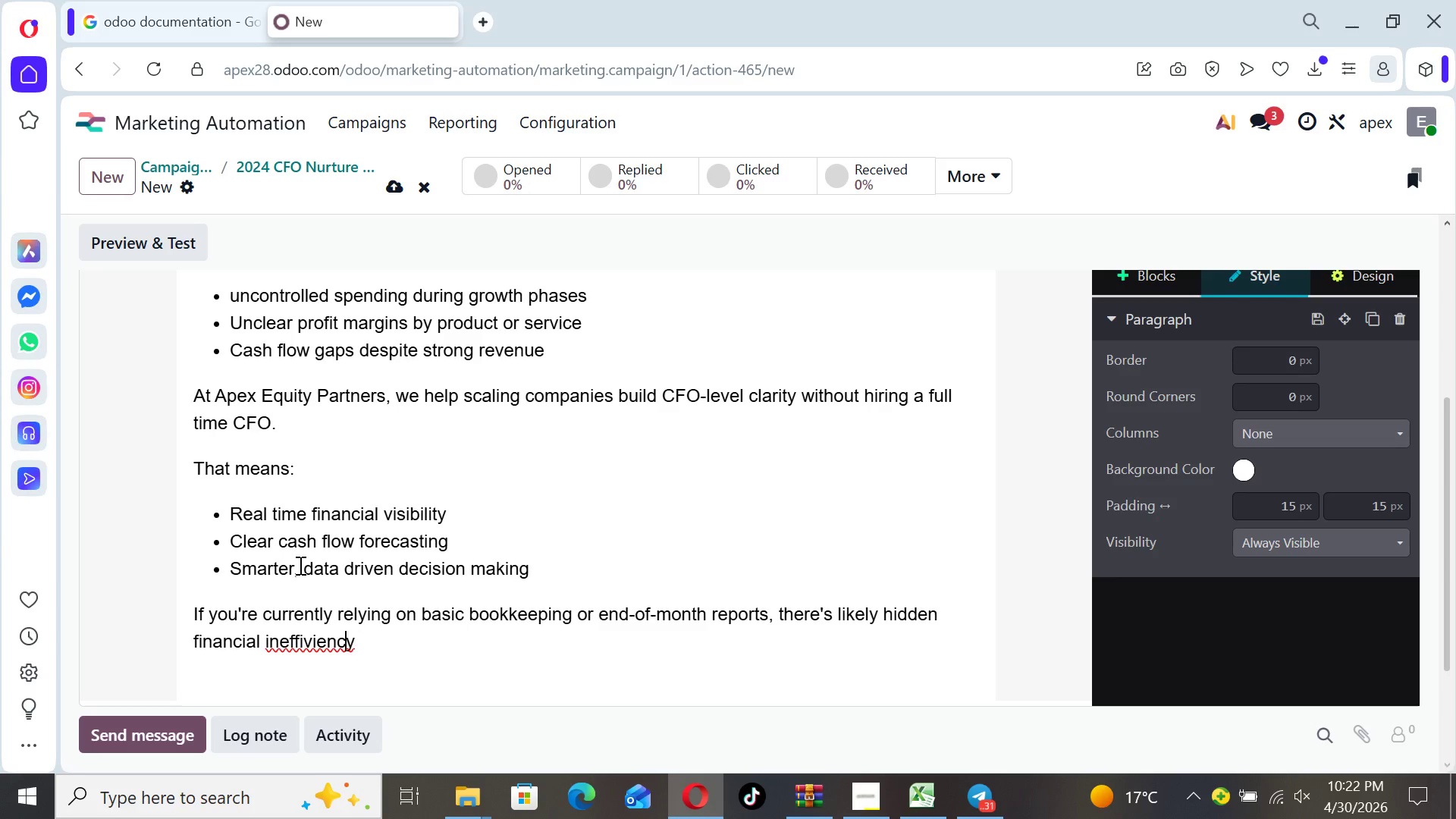 
key(ArrowLeft)
 